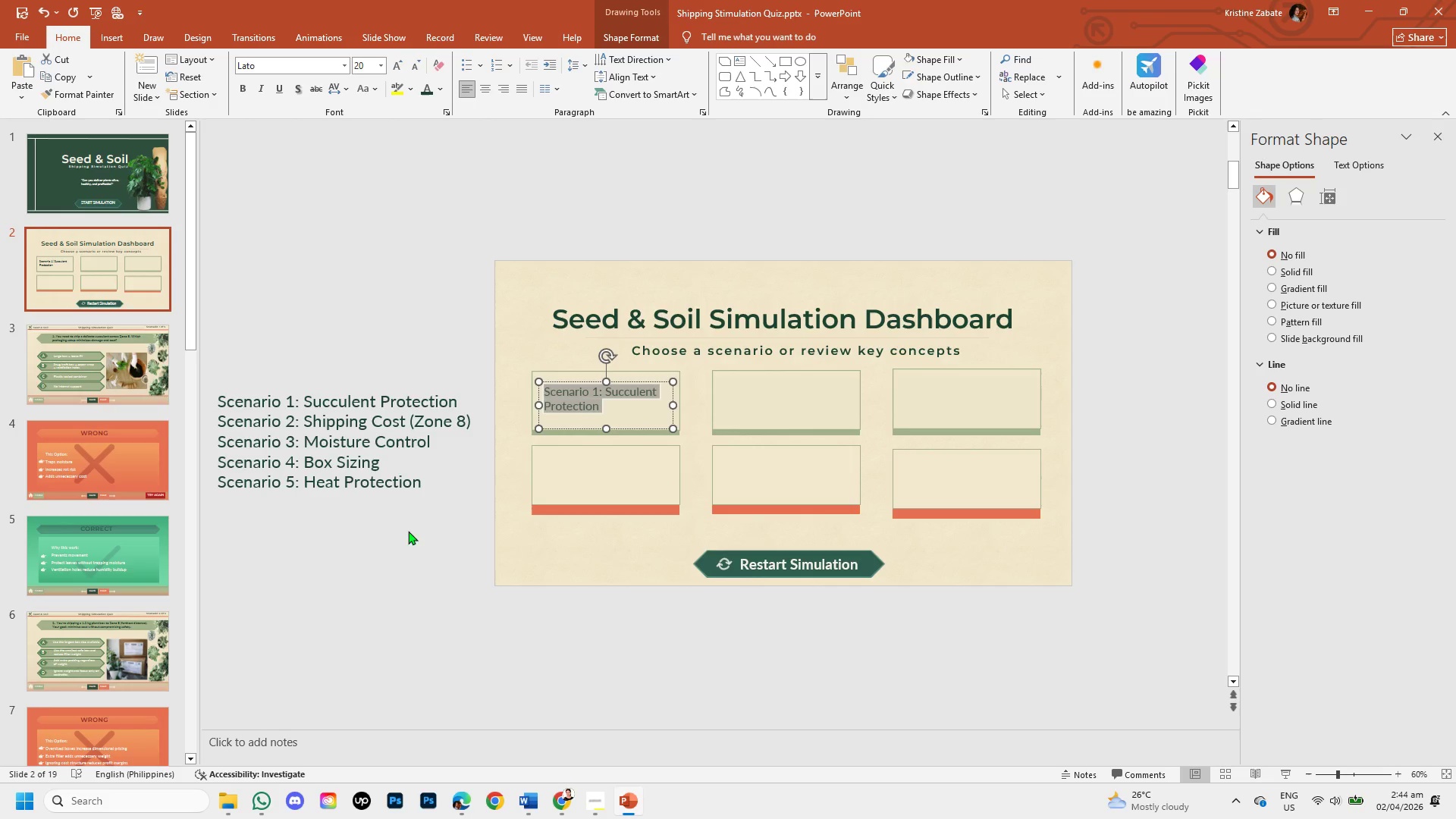 
left_click([406, 548])
 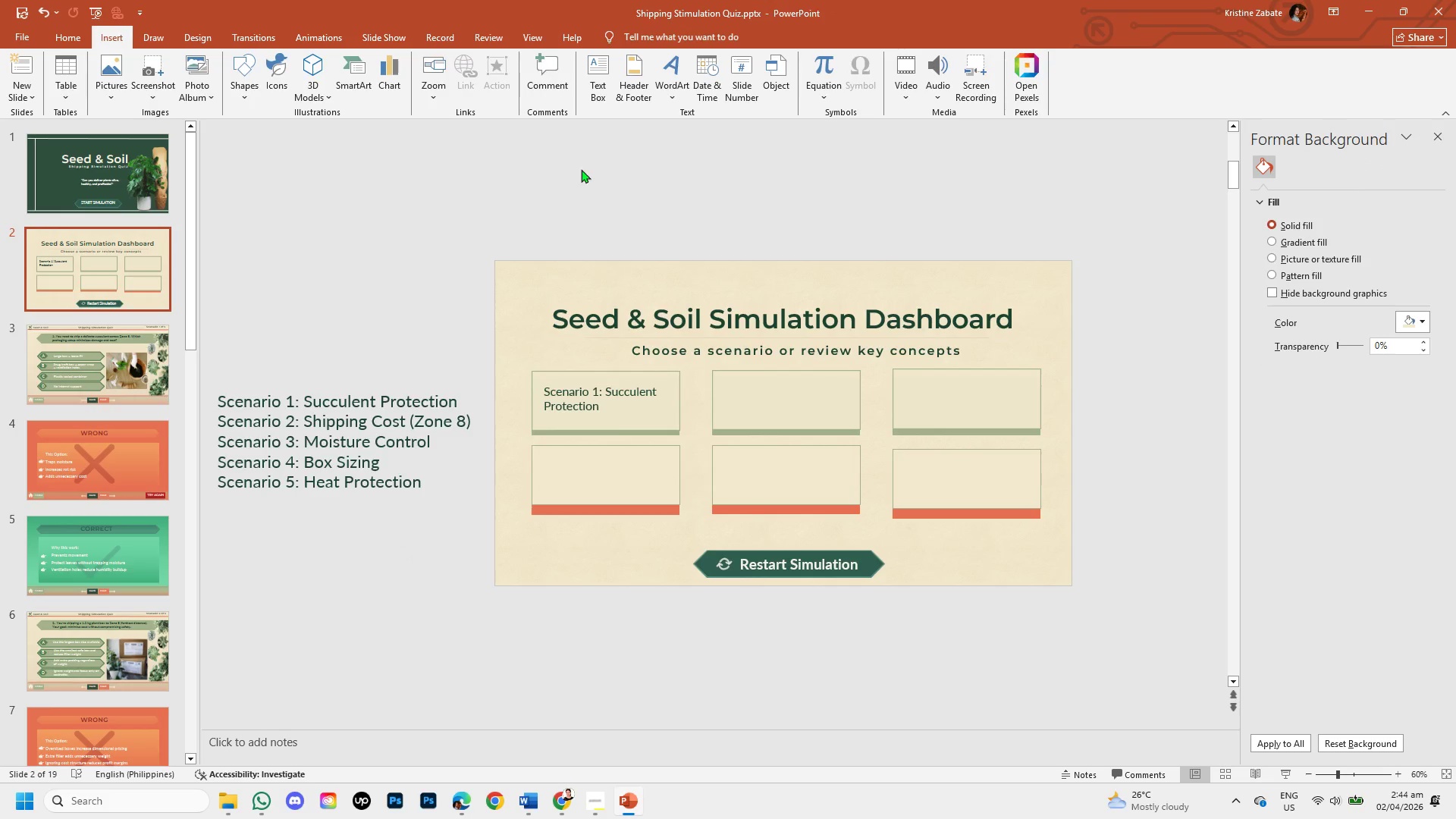 
left_click([598, 397])
 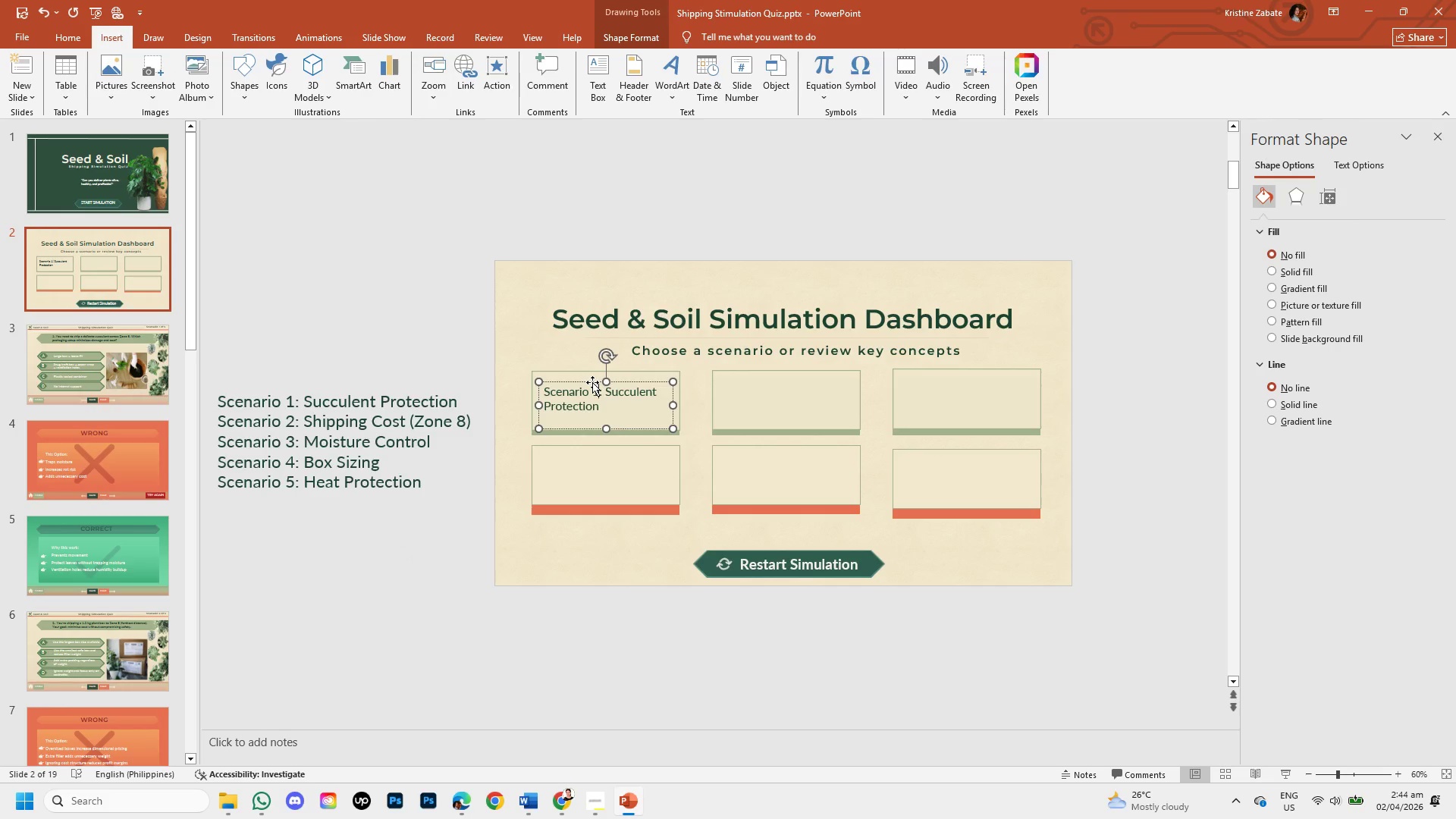 
left_click([592, 382])
 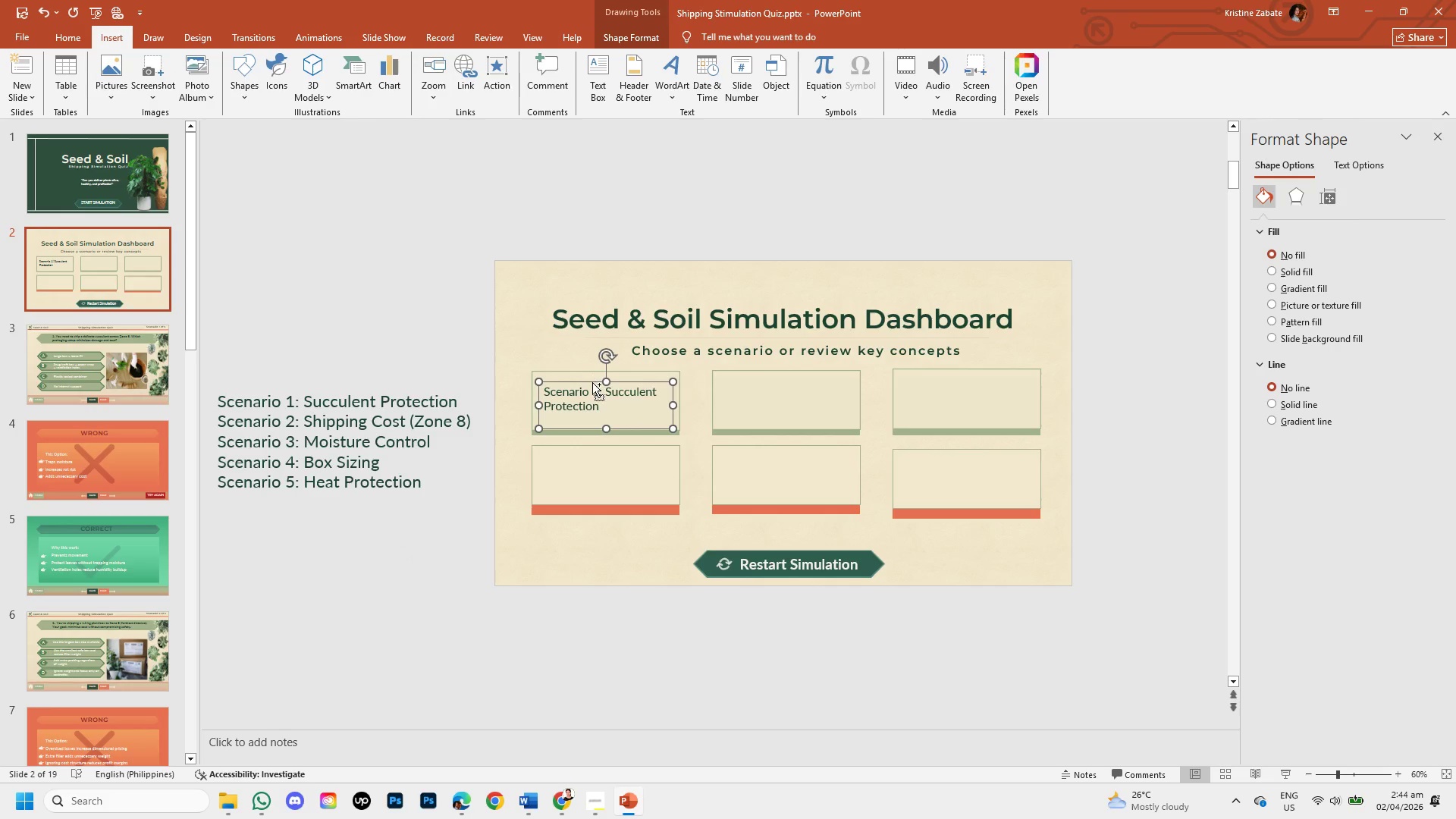 
hold_key(key=ControlLeft, duration=1.5)
 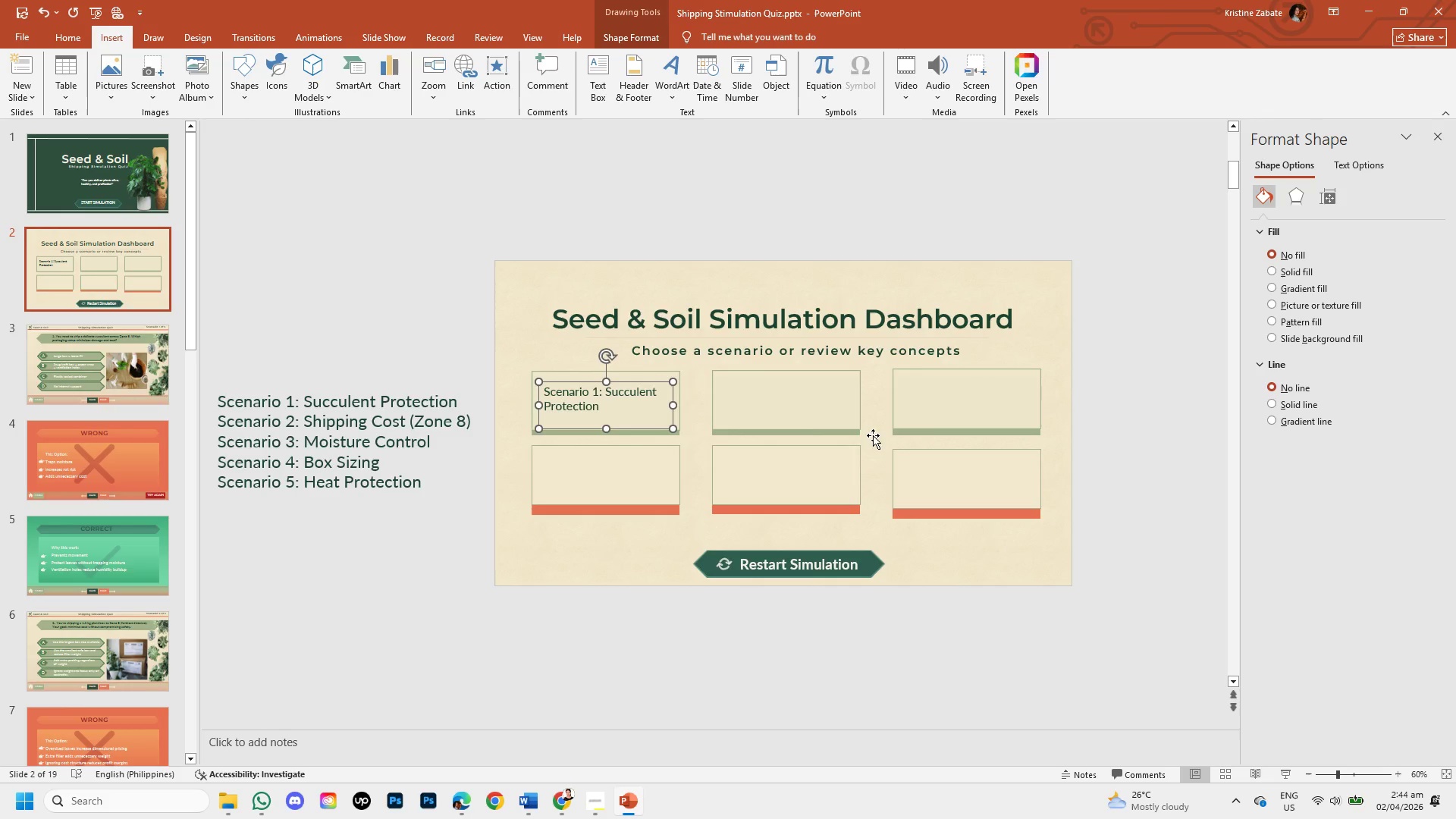 
key(Control+C)
 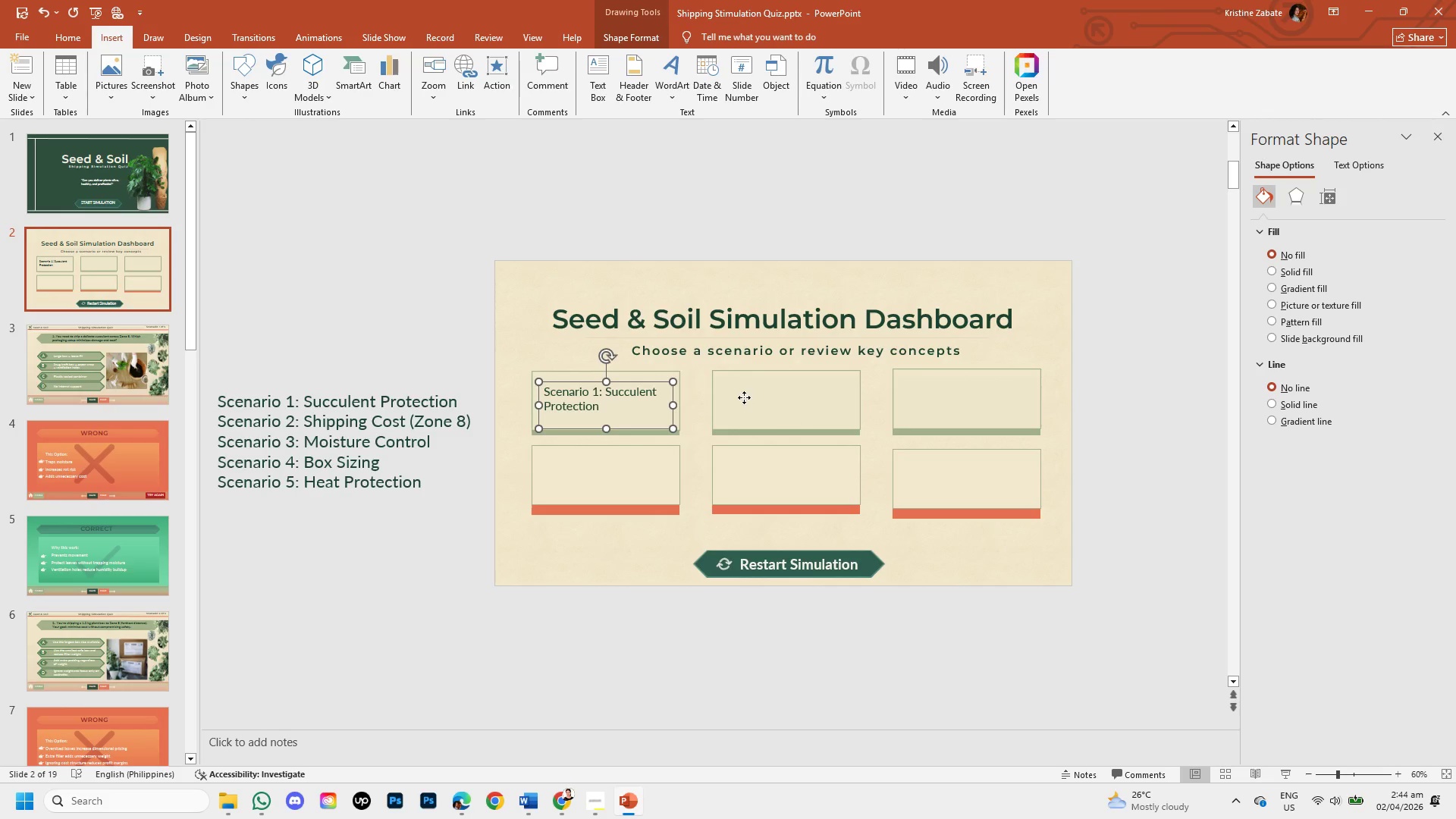 
left_click([744, 397])
 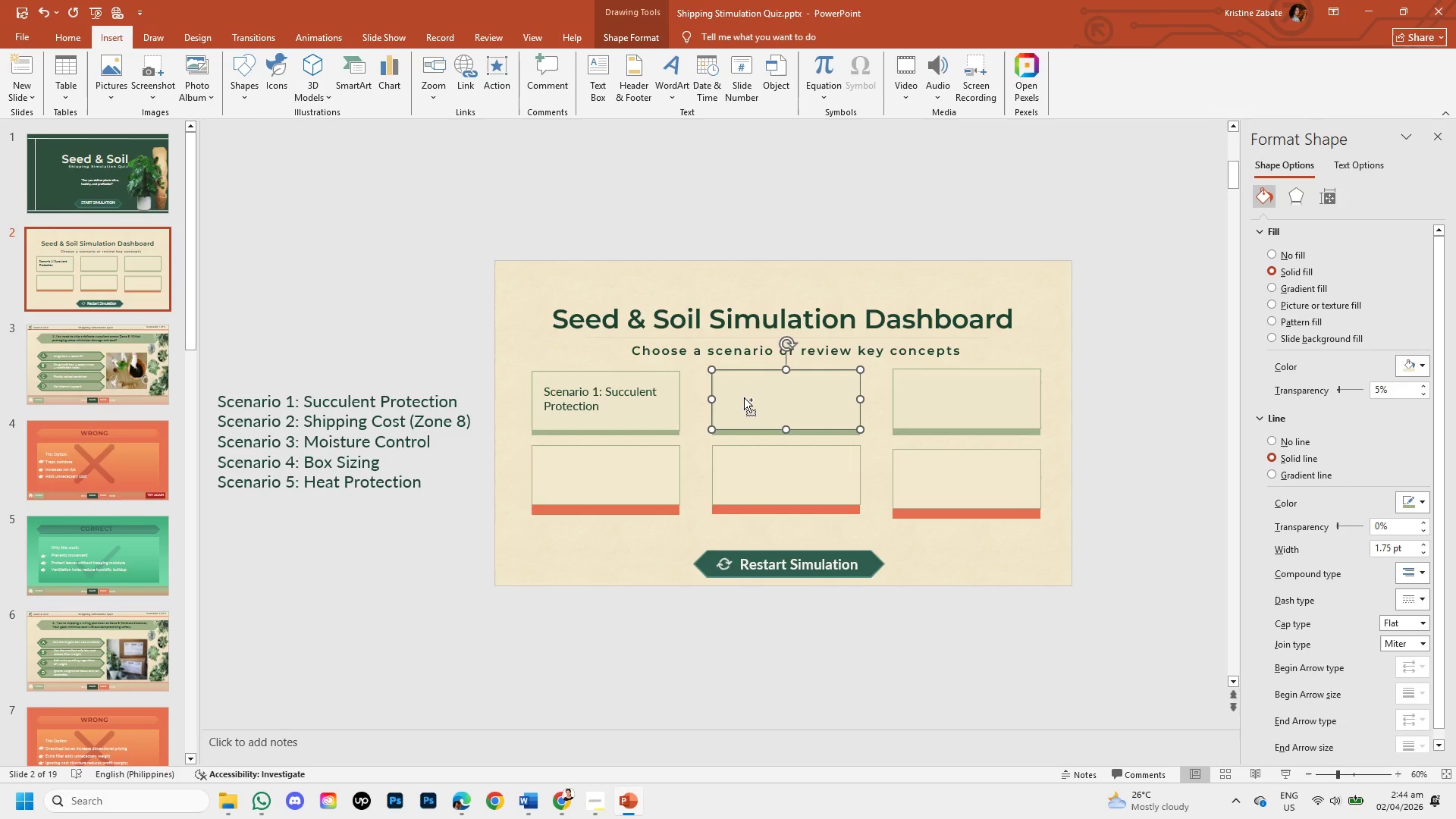 
key(Control+V)
 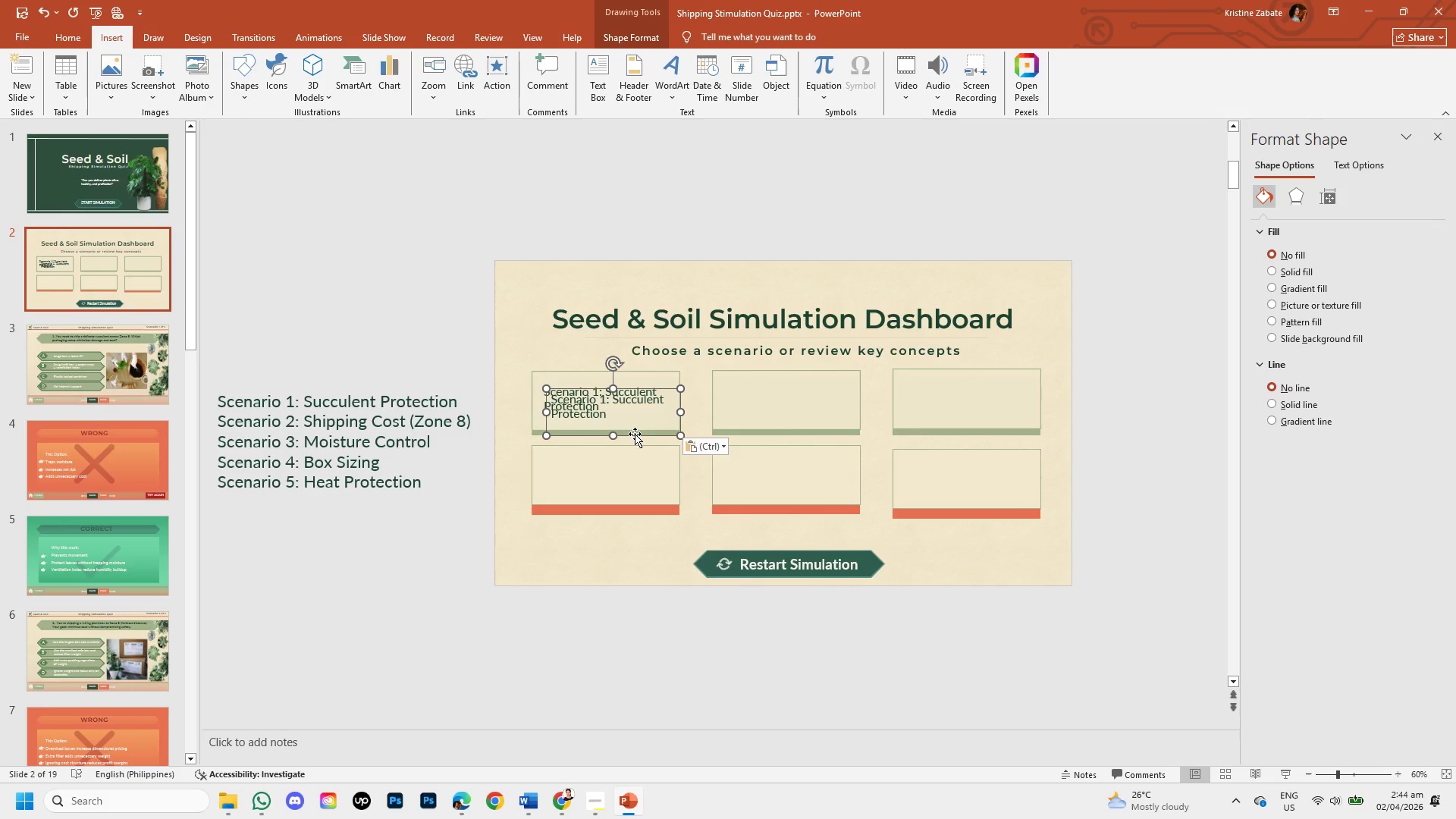 
left_click_drag(start_coordinate=[635, 434], to_coordinate=[824, 422])
 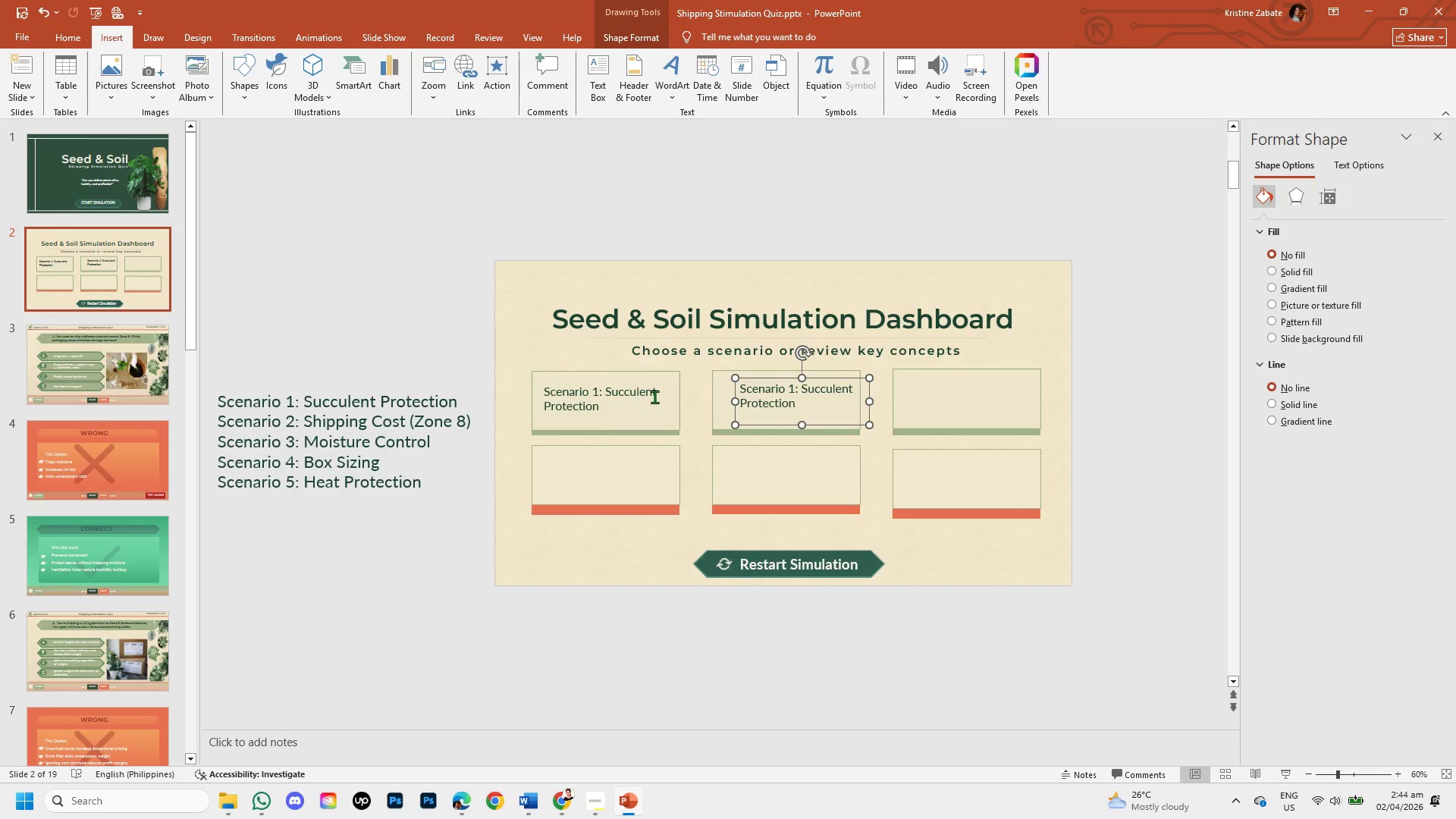 
left_click([654, 397])
 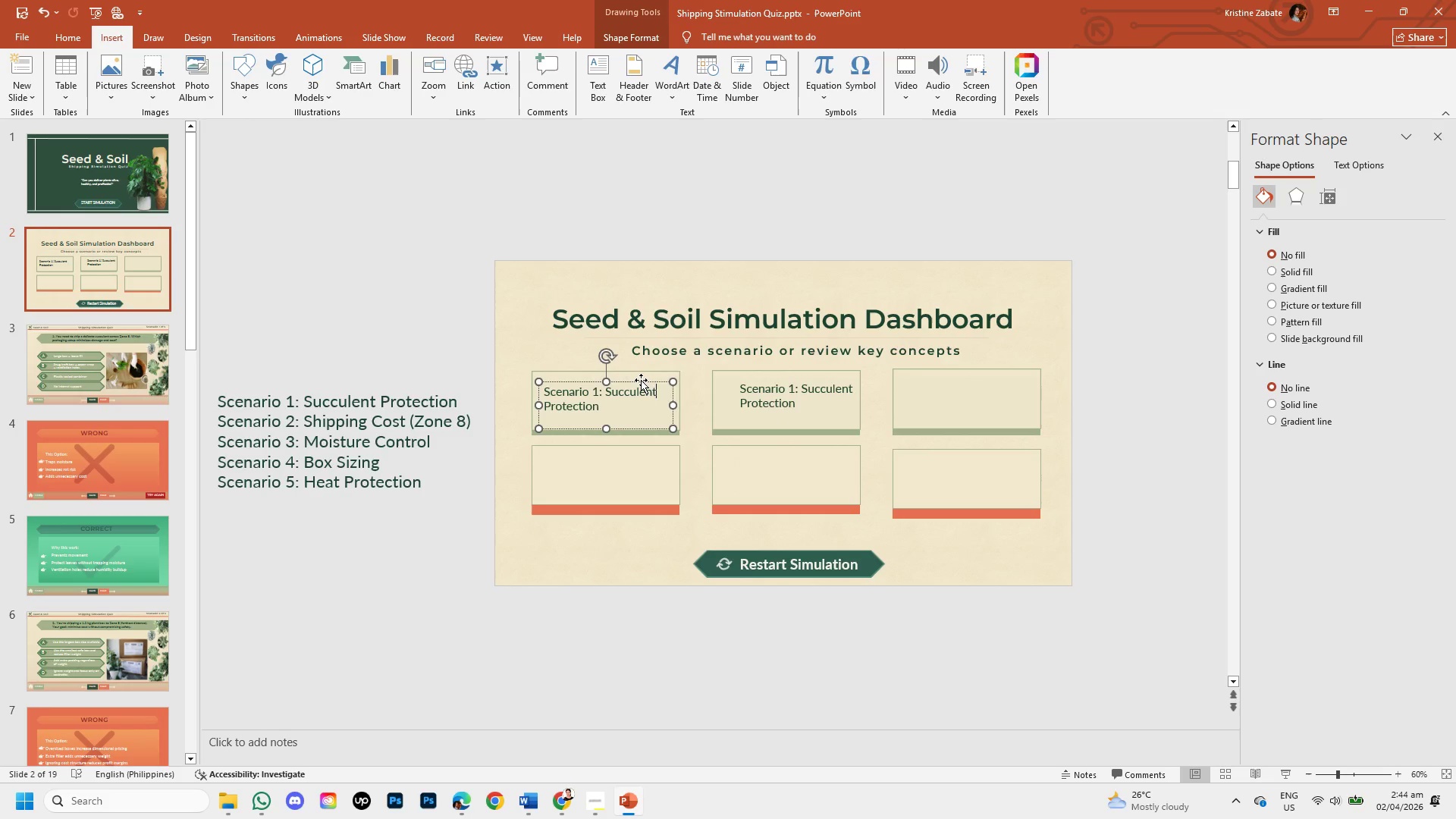 
left_click_drag(start_coordinate=[641, 380], to_coordinate=[655, 379])
 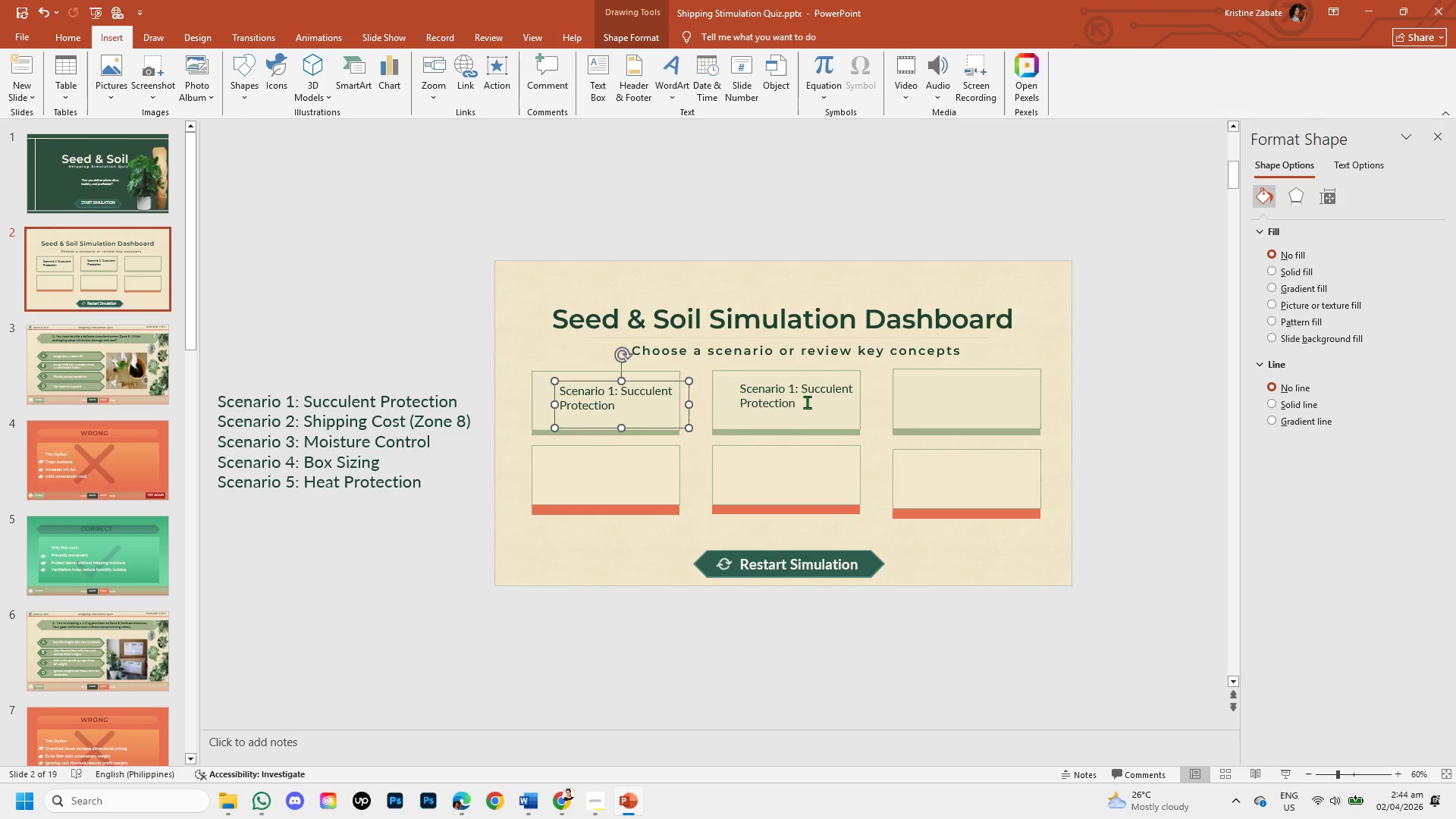 
left_click([807, 402])
 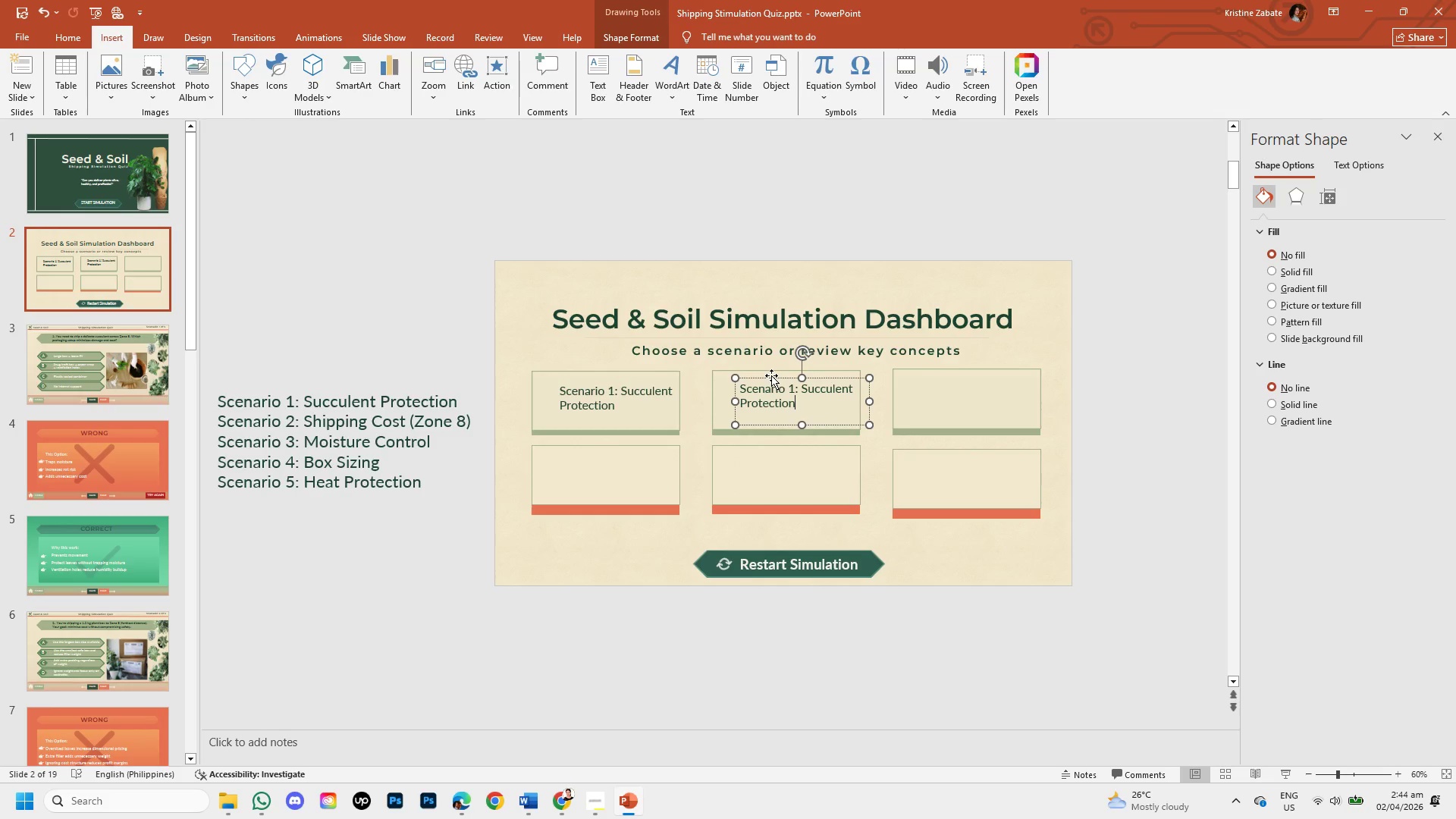 
left_click([771, 375])
 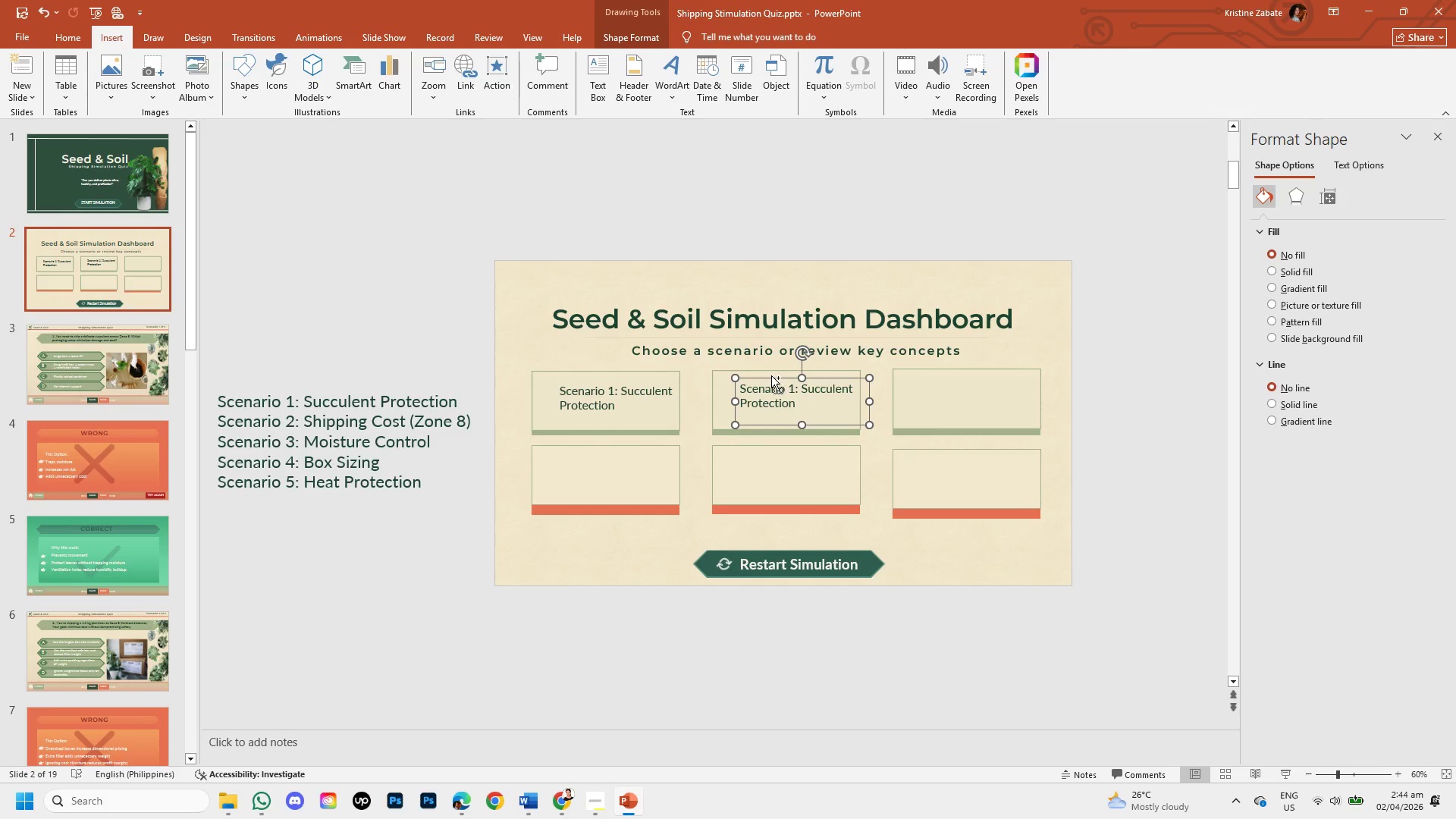 
key(Control+C)
 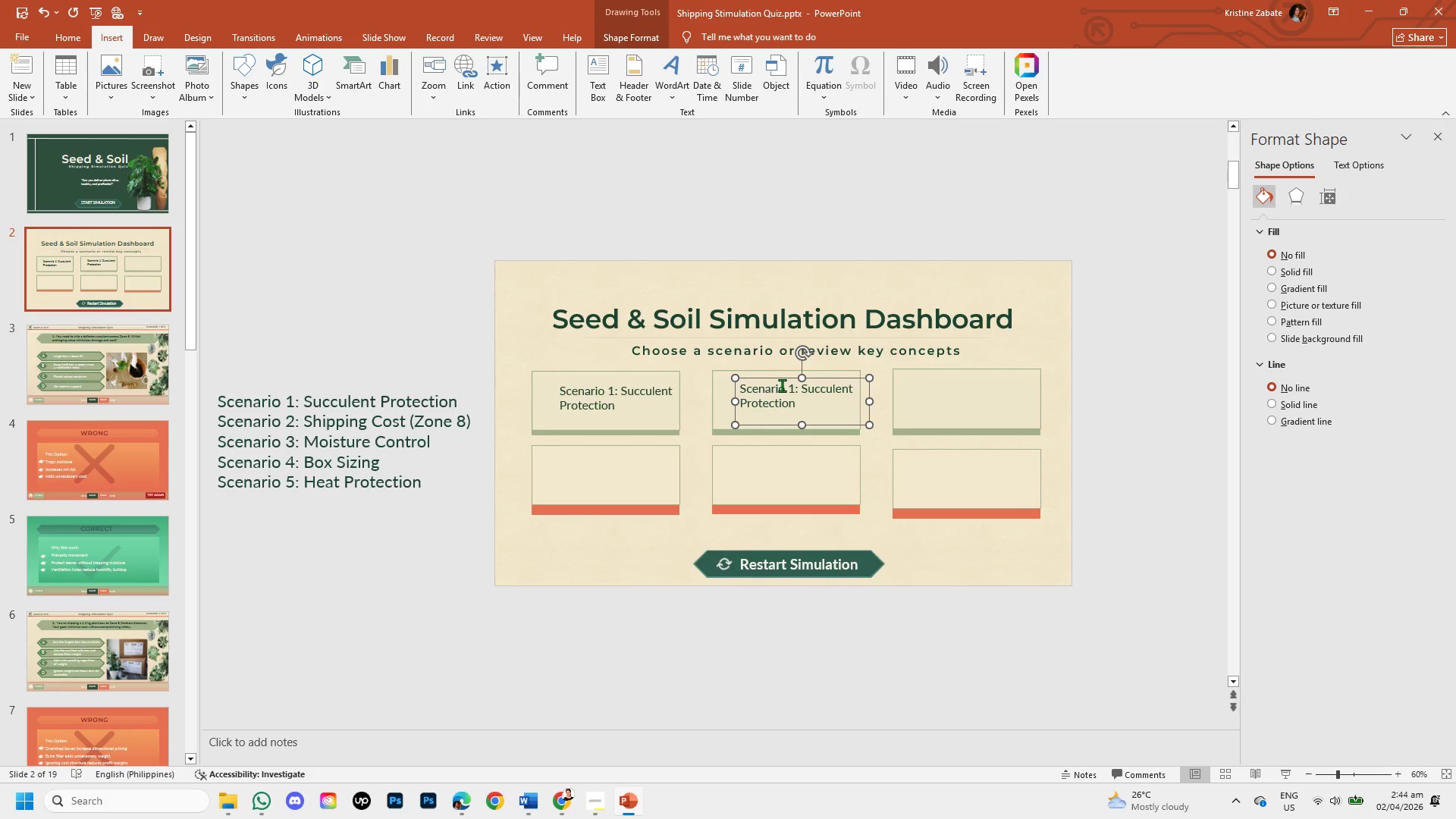 
key(Control+V)
 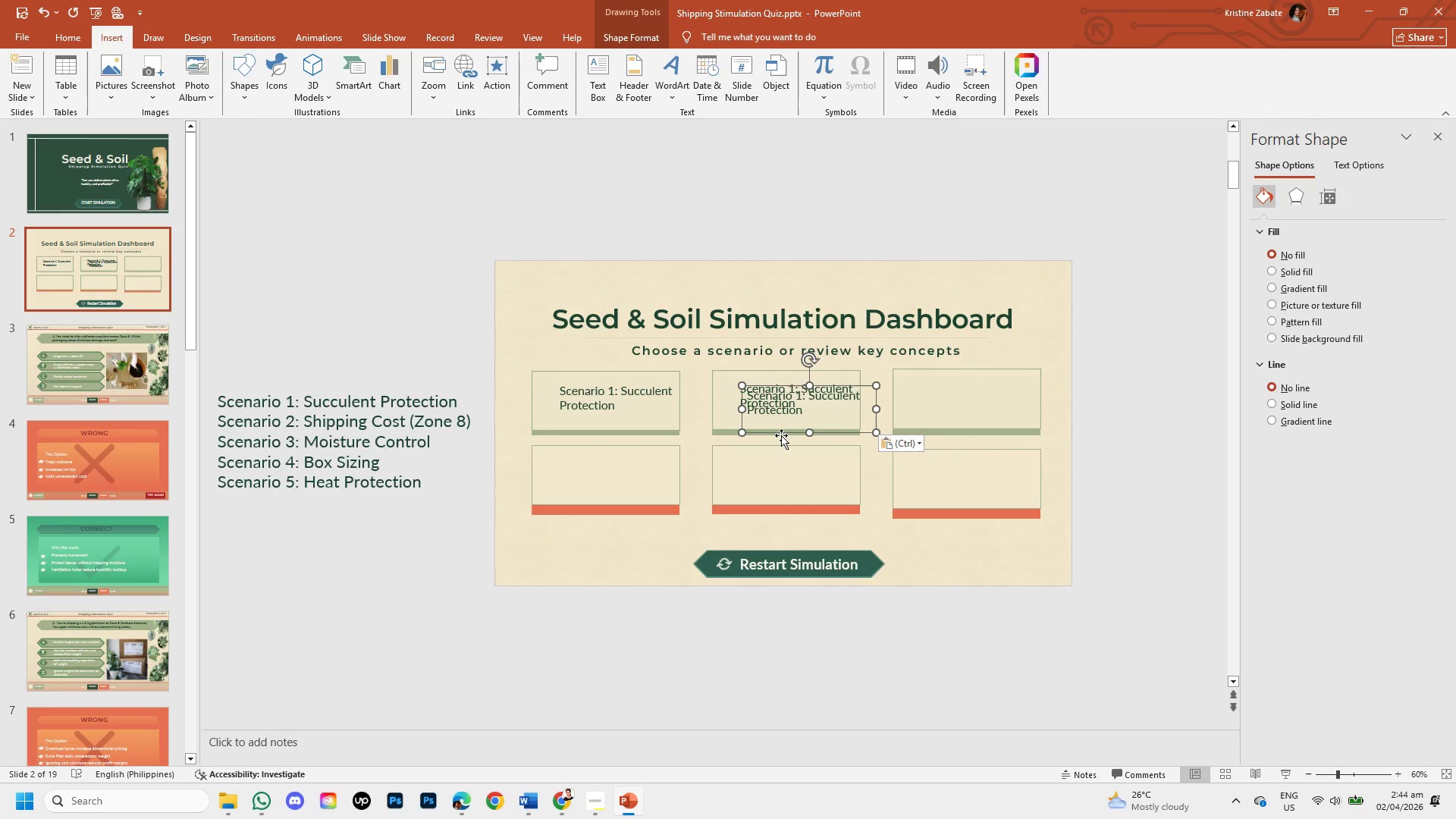 
left_click_drag(start_coordinate=[781, 435], to_coordinate=[908, 432])
 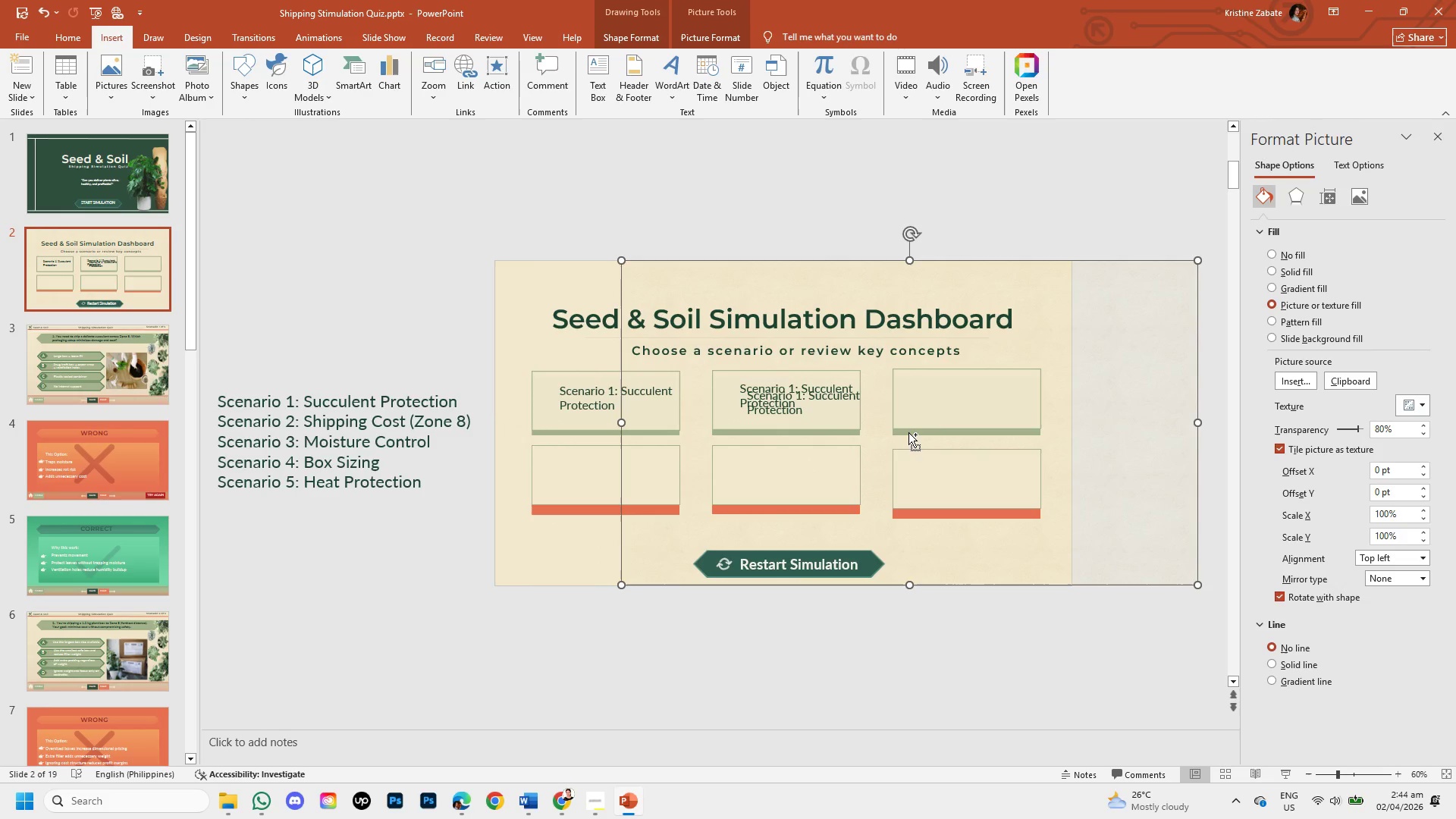 
key(Control+Z)
 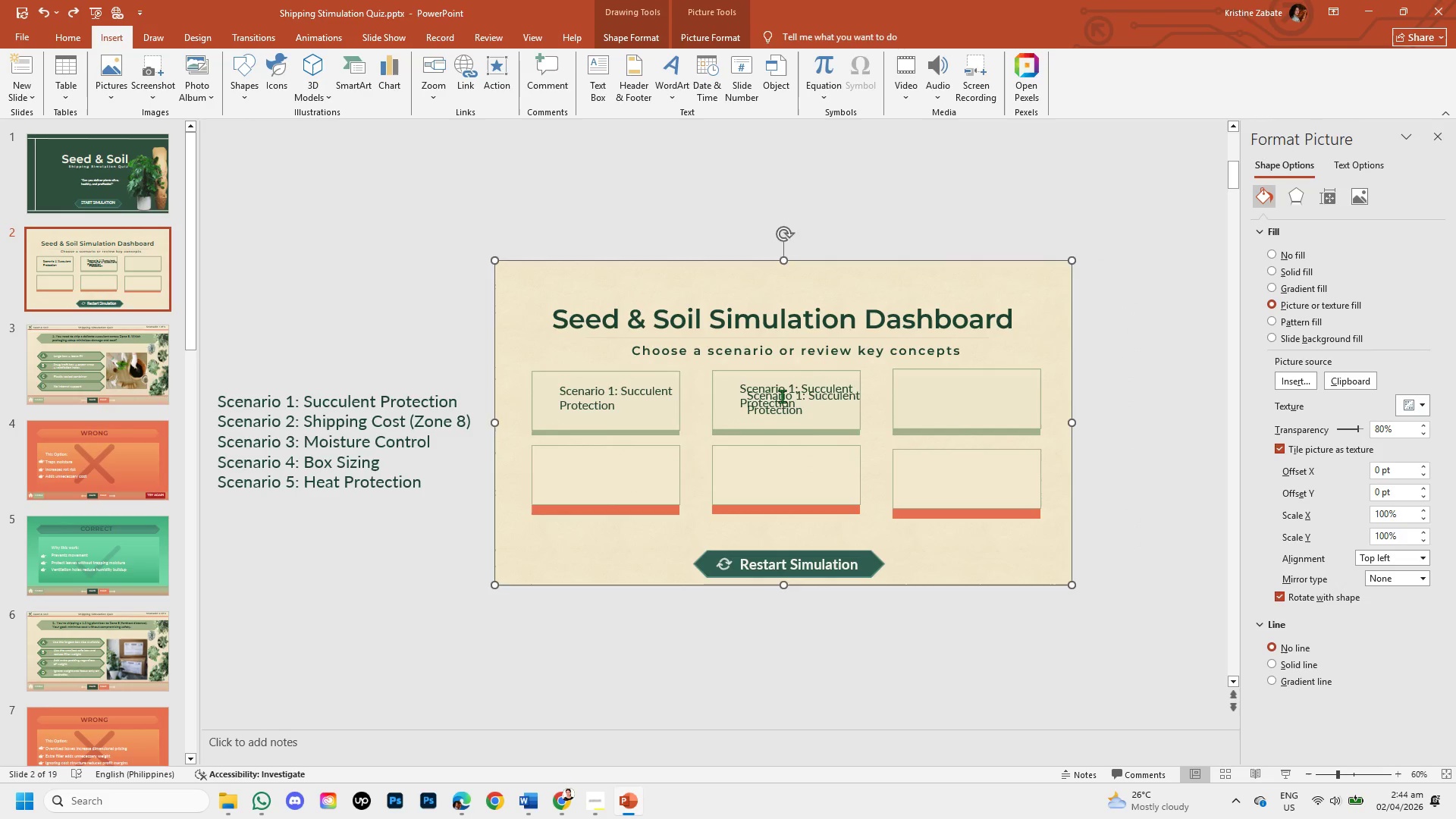 
left_click([782, 396])
 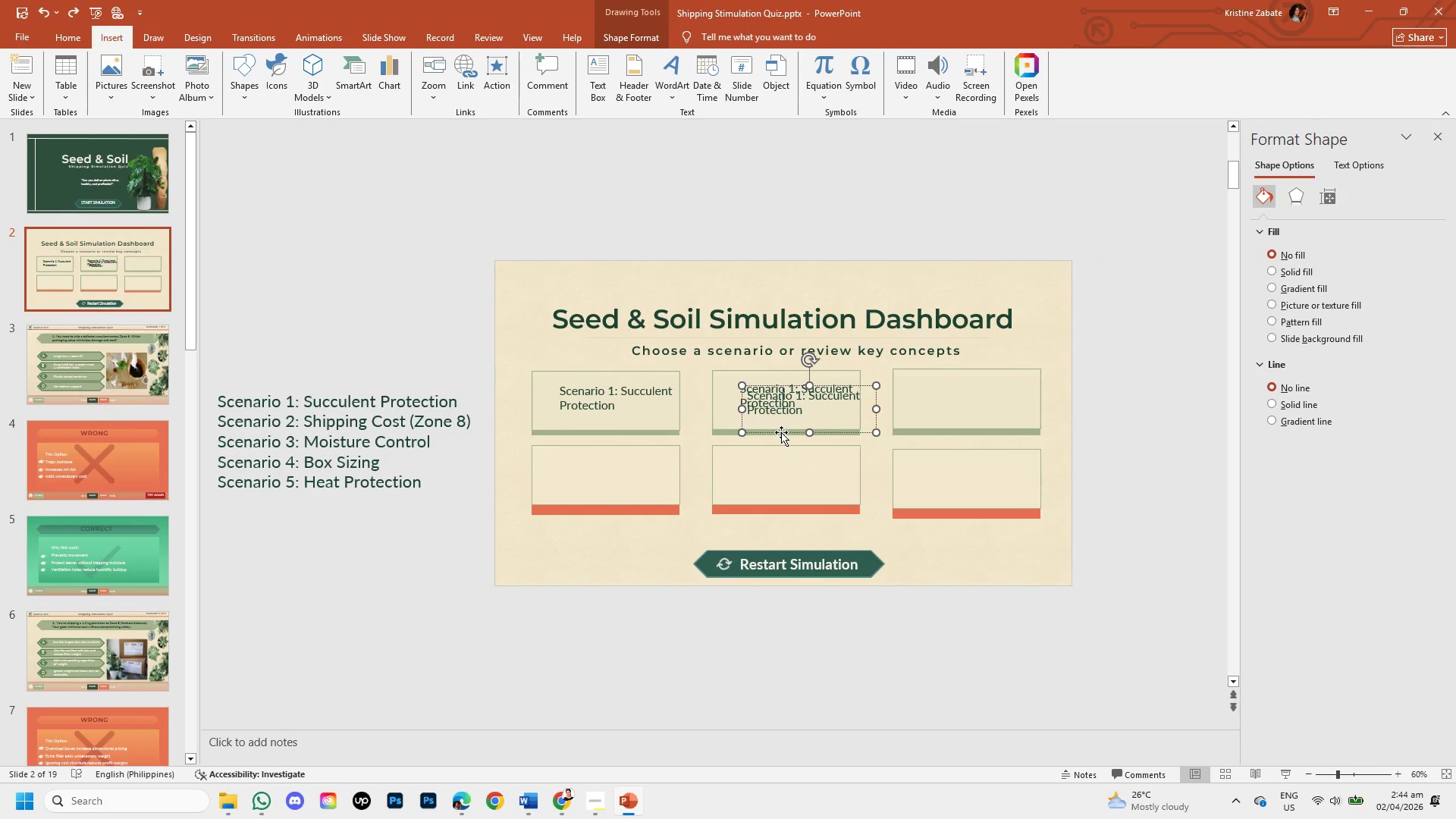 
left_click_drag(start_coordinate=[781, 432], to_coordinate=[958, 424])
 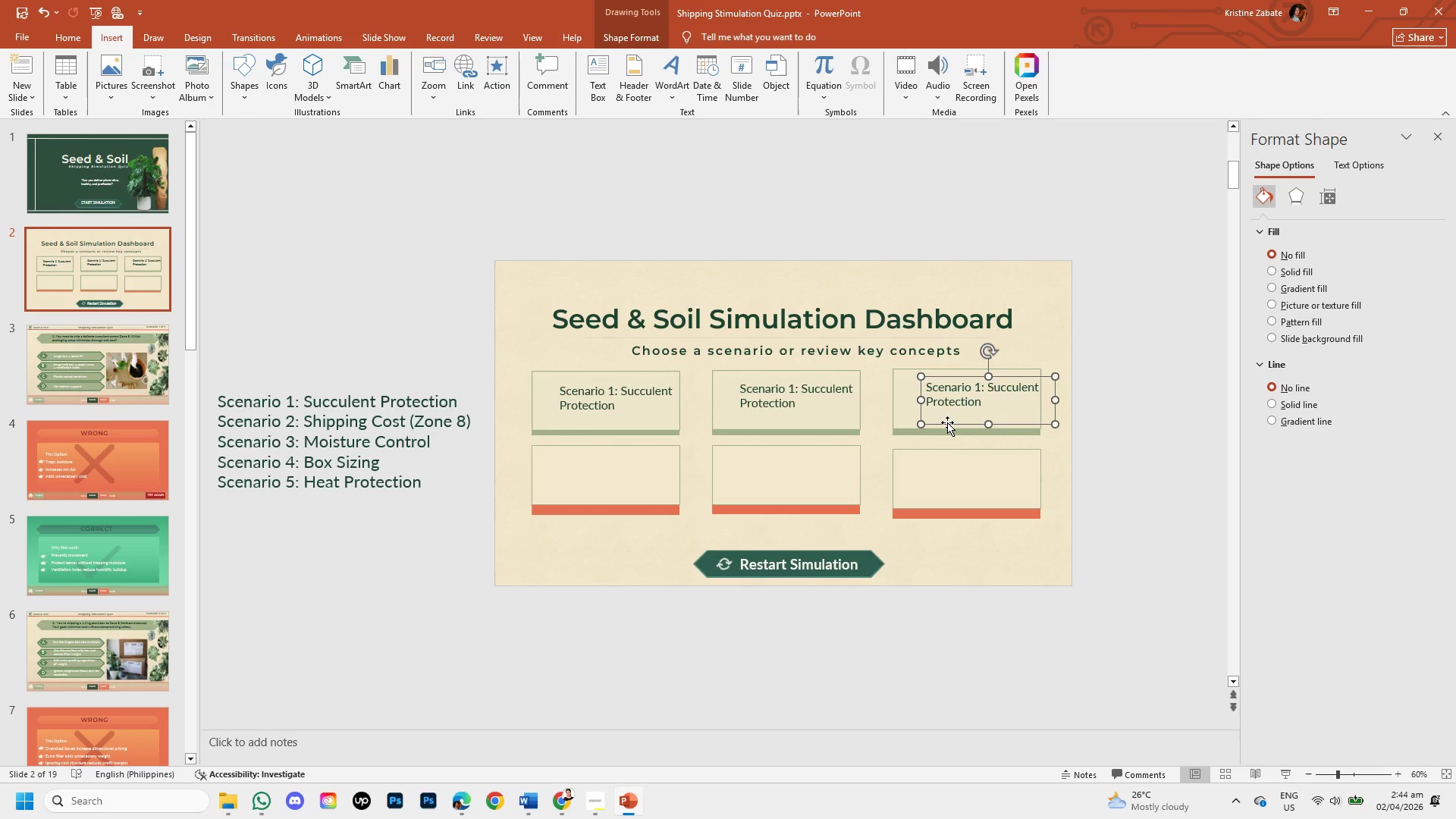 
left_click([947, 422])
 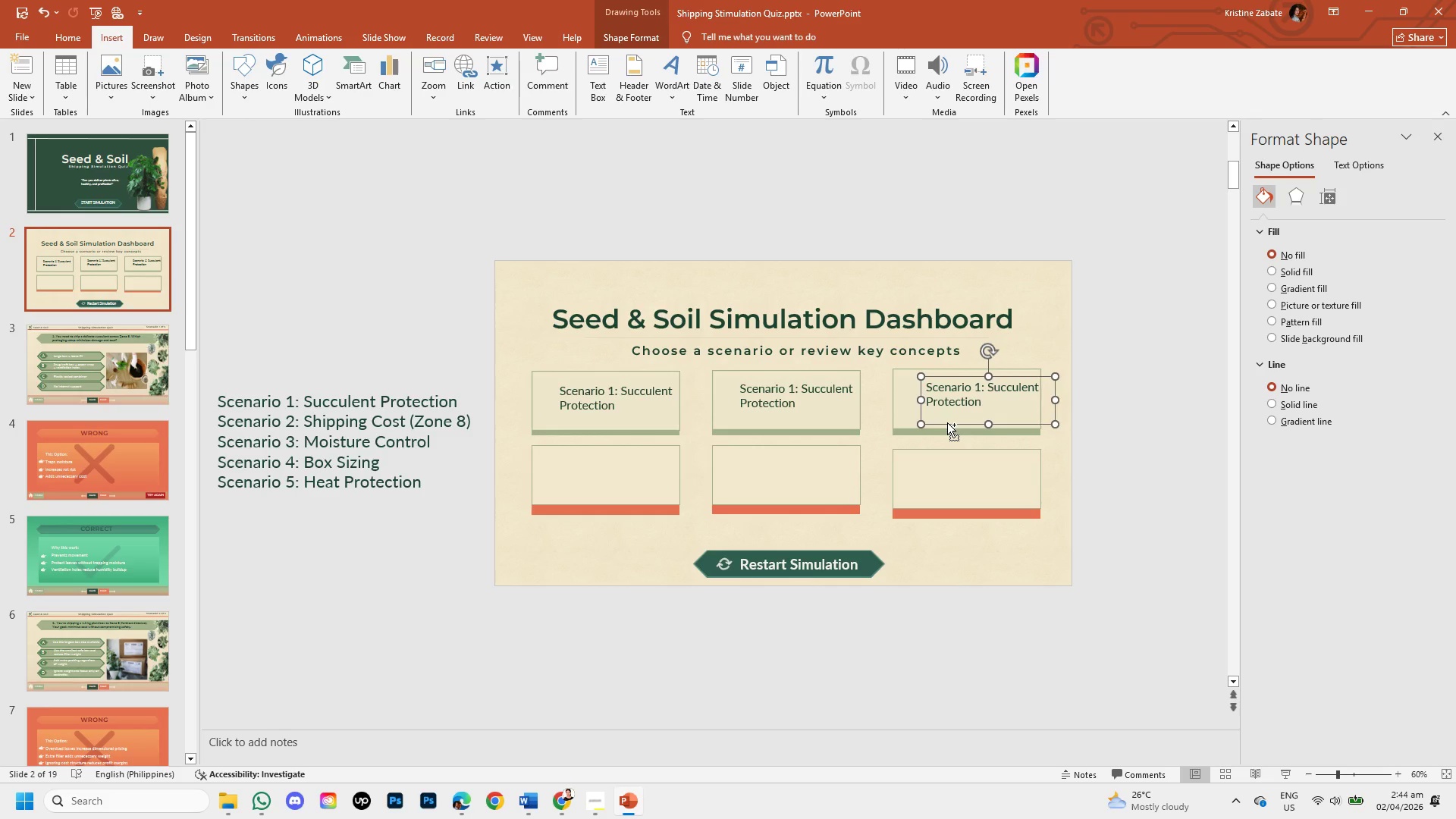 
key(Control+C)
 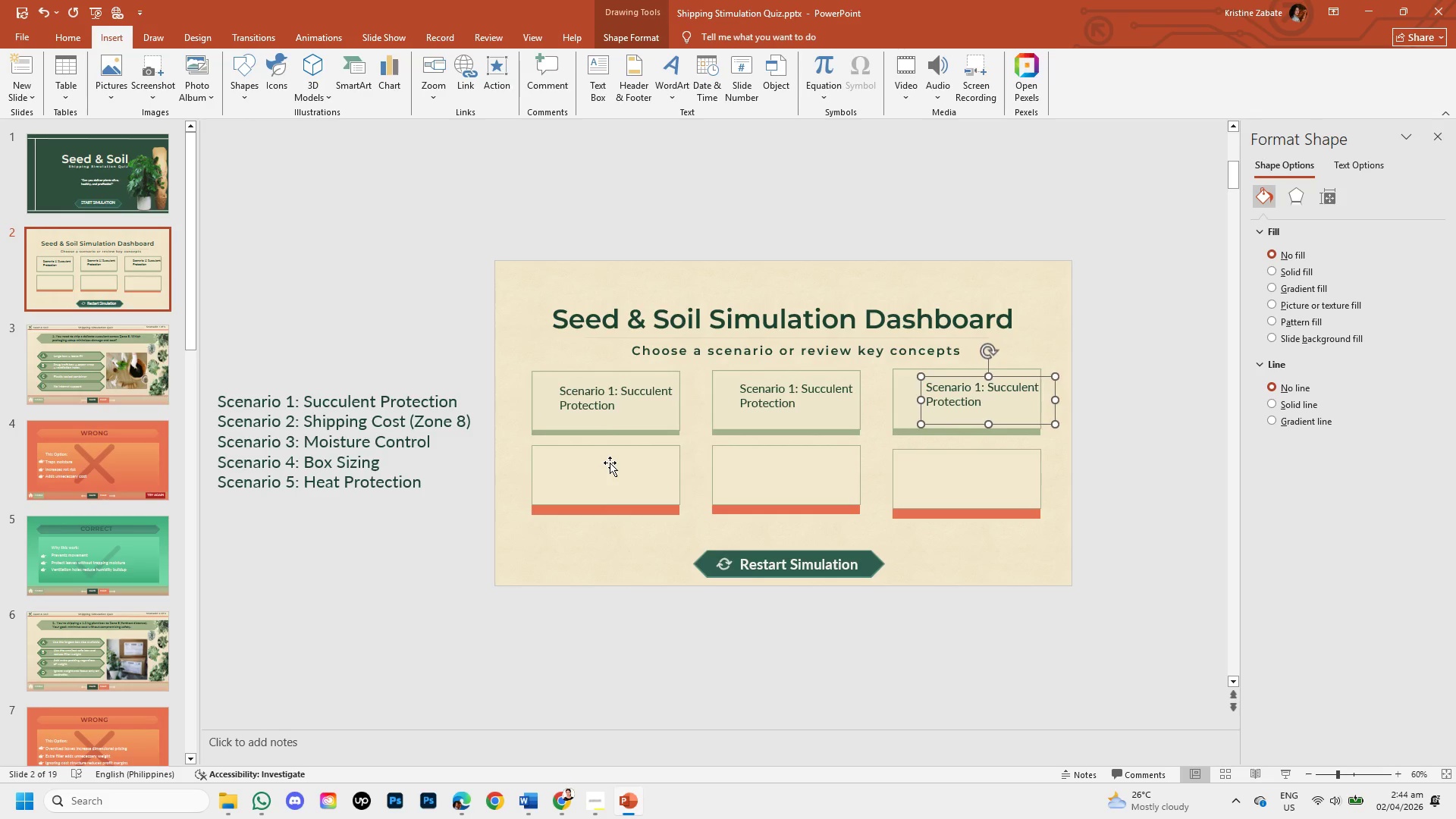 
left_click([610, 463])
 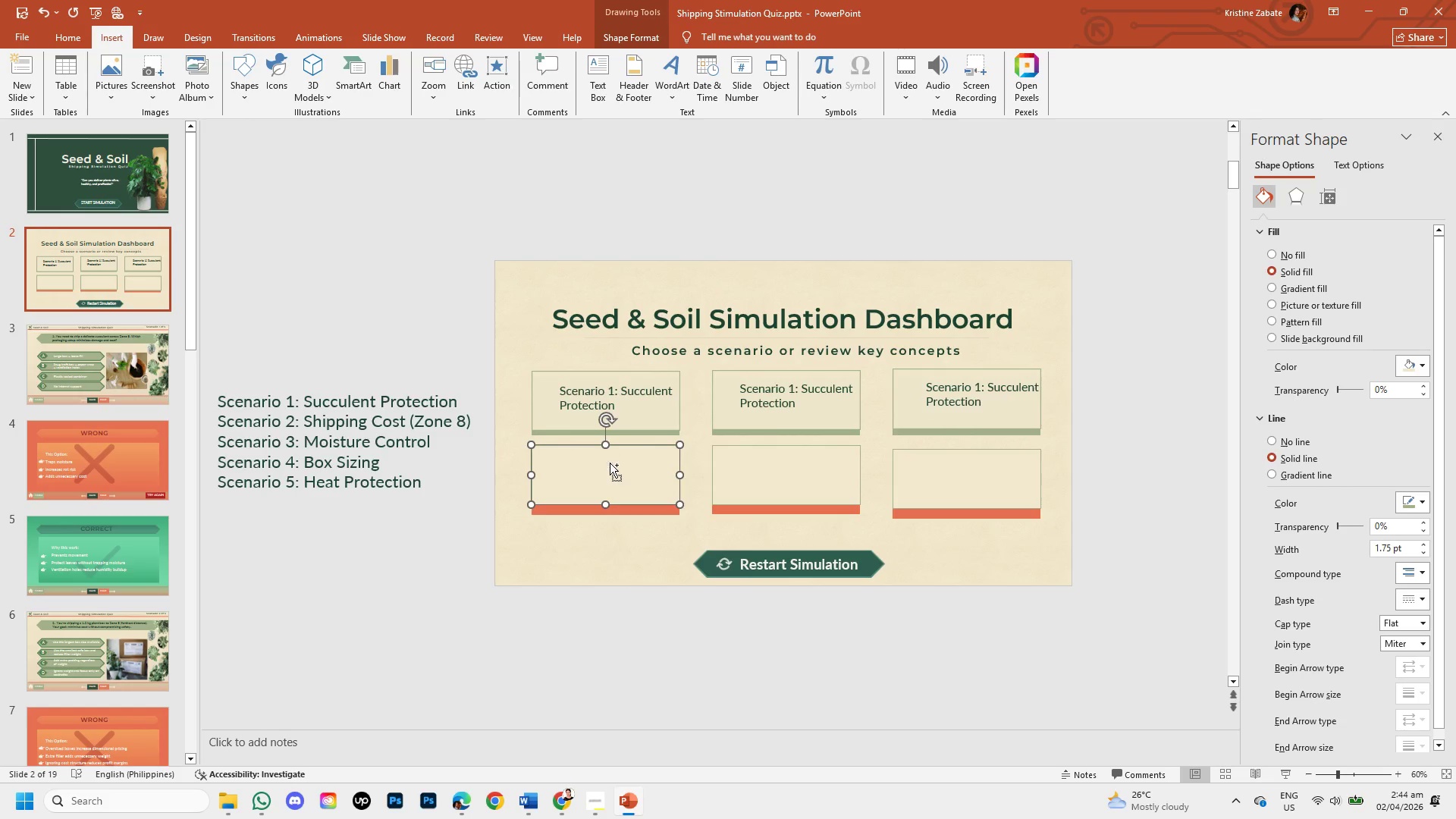 
key(Control+V)
 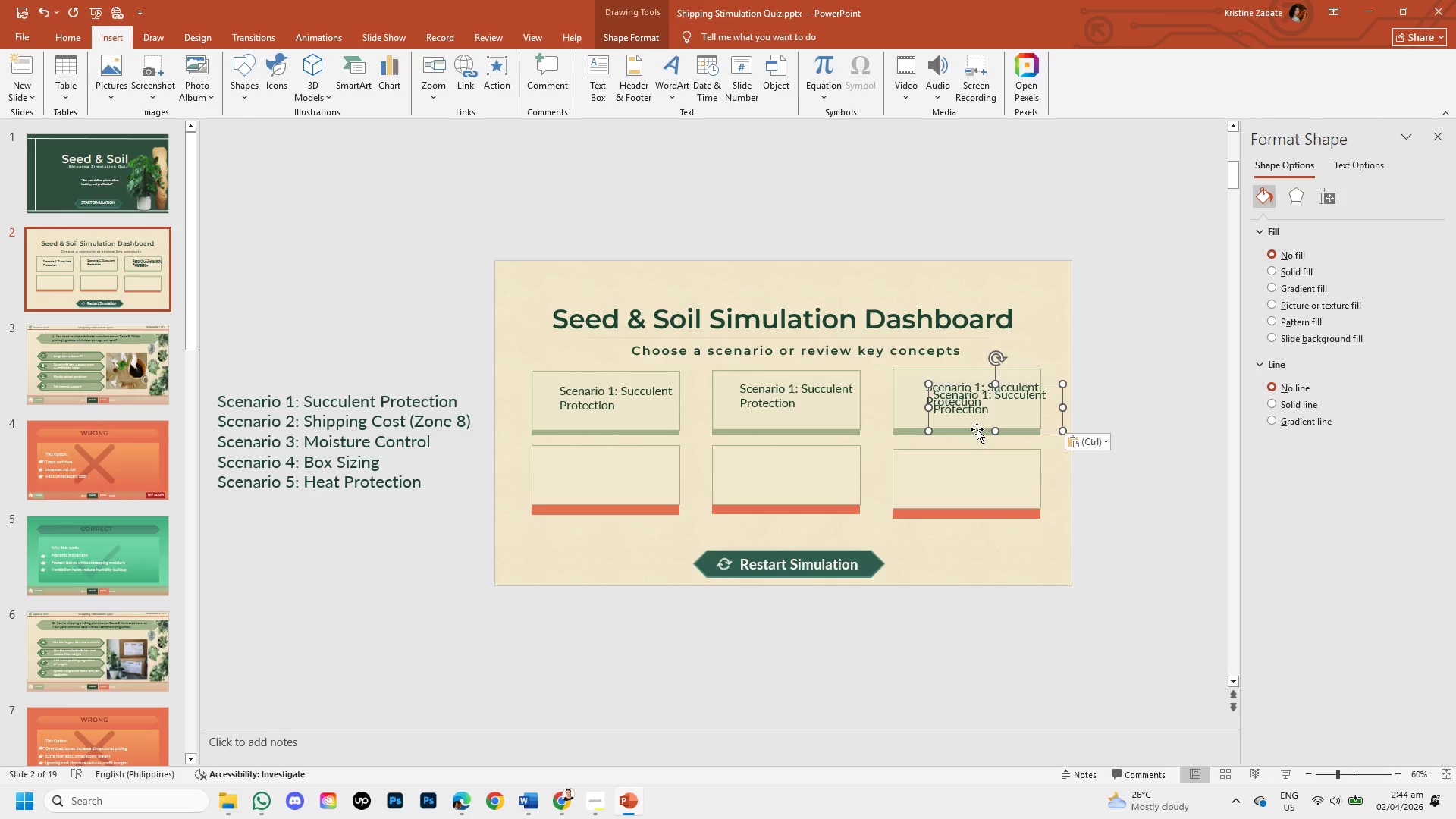 
left_click_drag(start_coordinate=[977, 429], to_coordinate=[605, 495])
 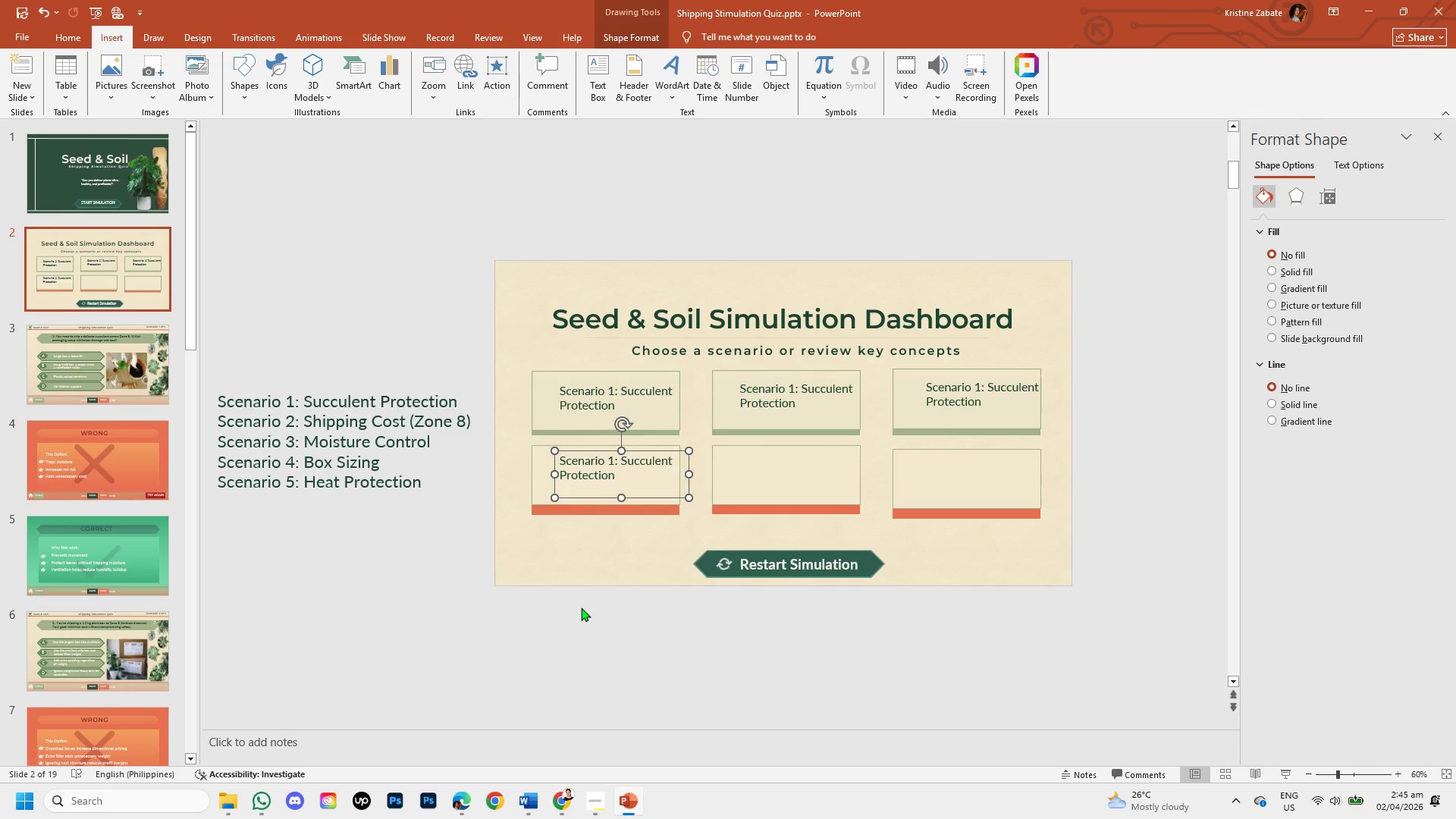 
left_click([581, 607])
 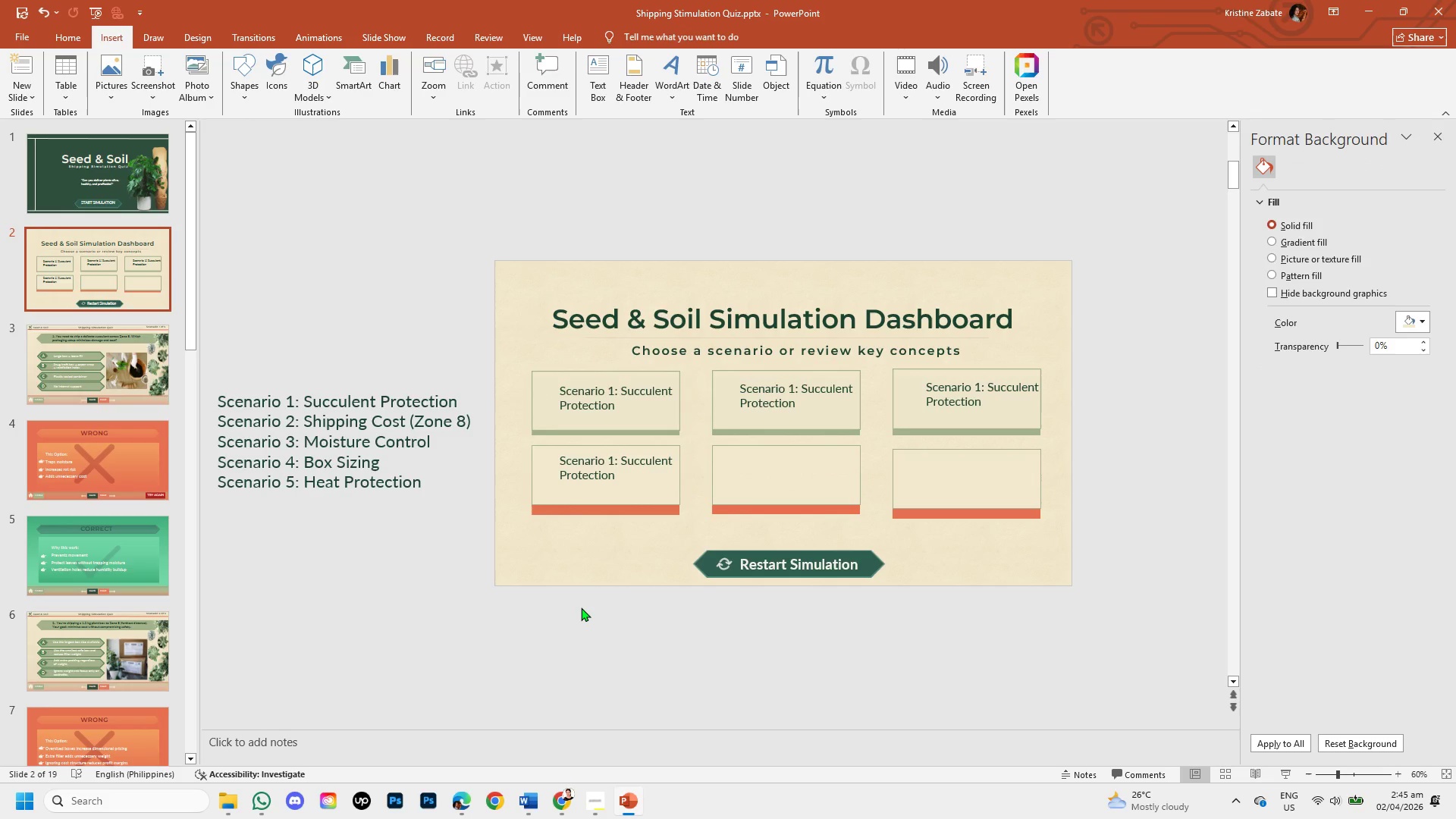 
key(Control+V)
 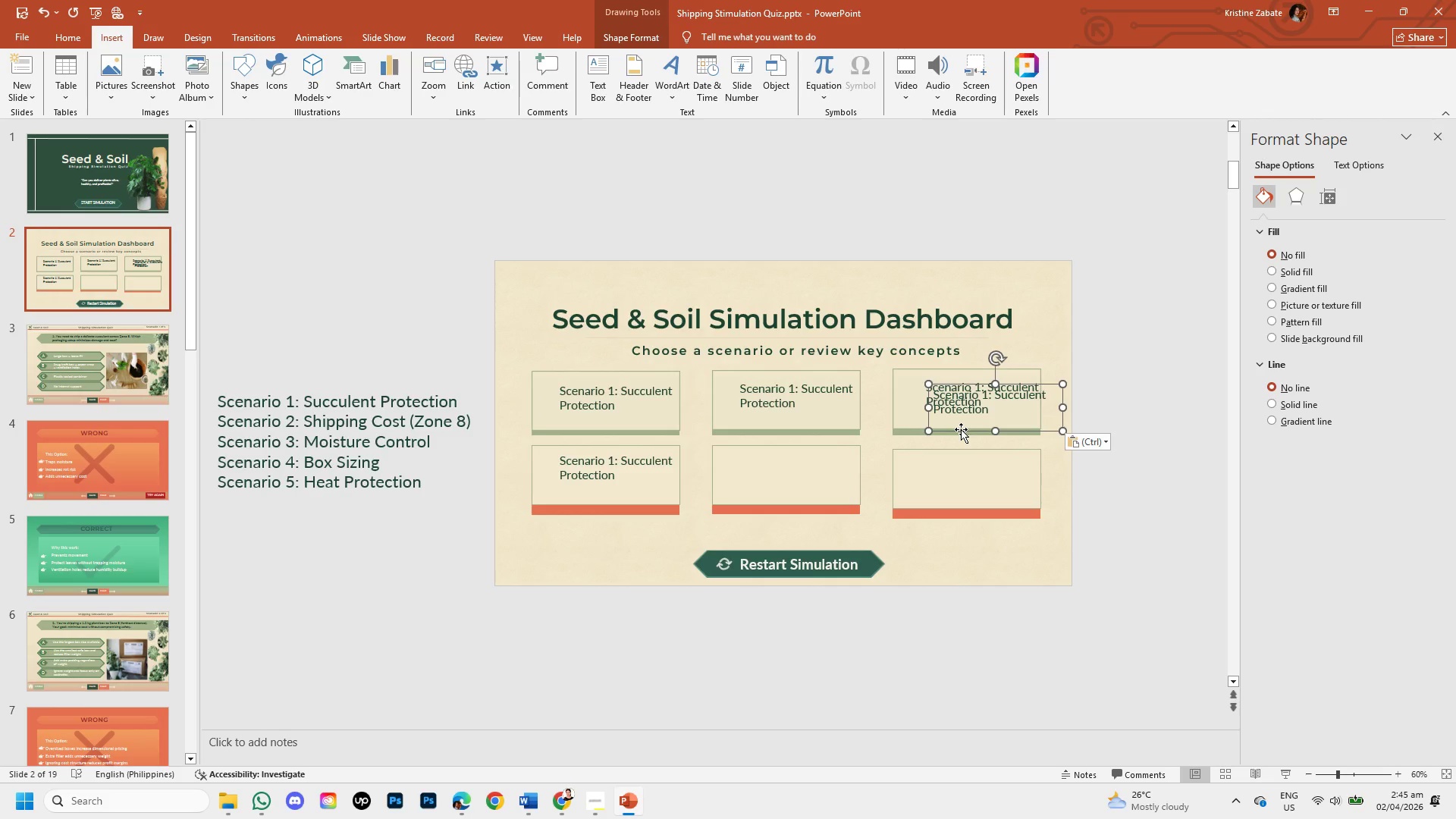 
left_click_drag(start_coordinate=[961, 429], to_coordinate=[767, 492])
 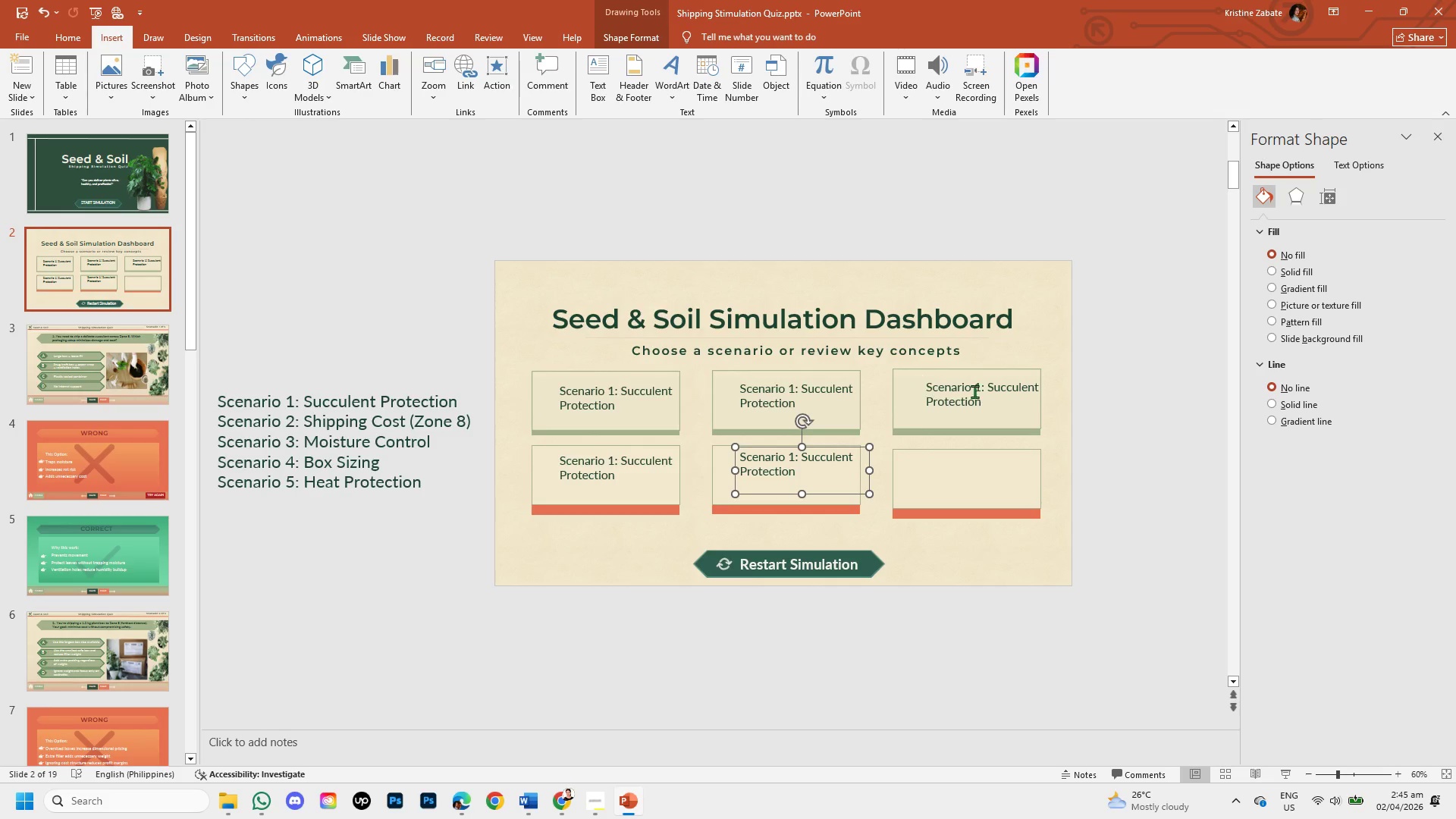 
left_click([1012, 491])
 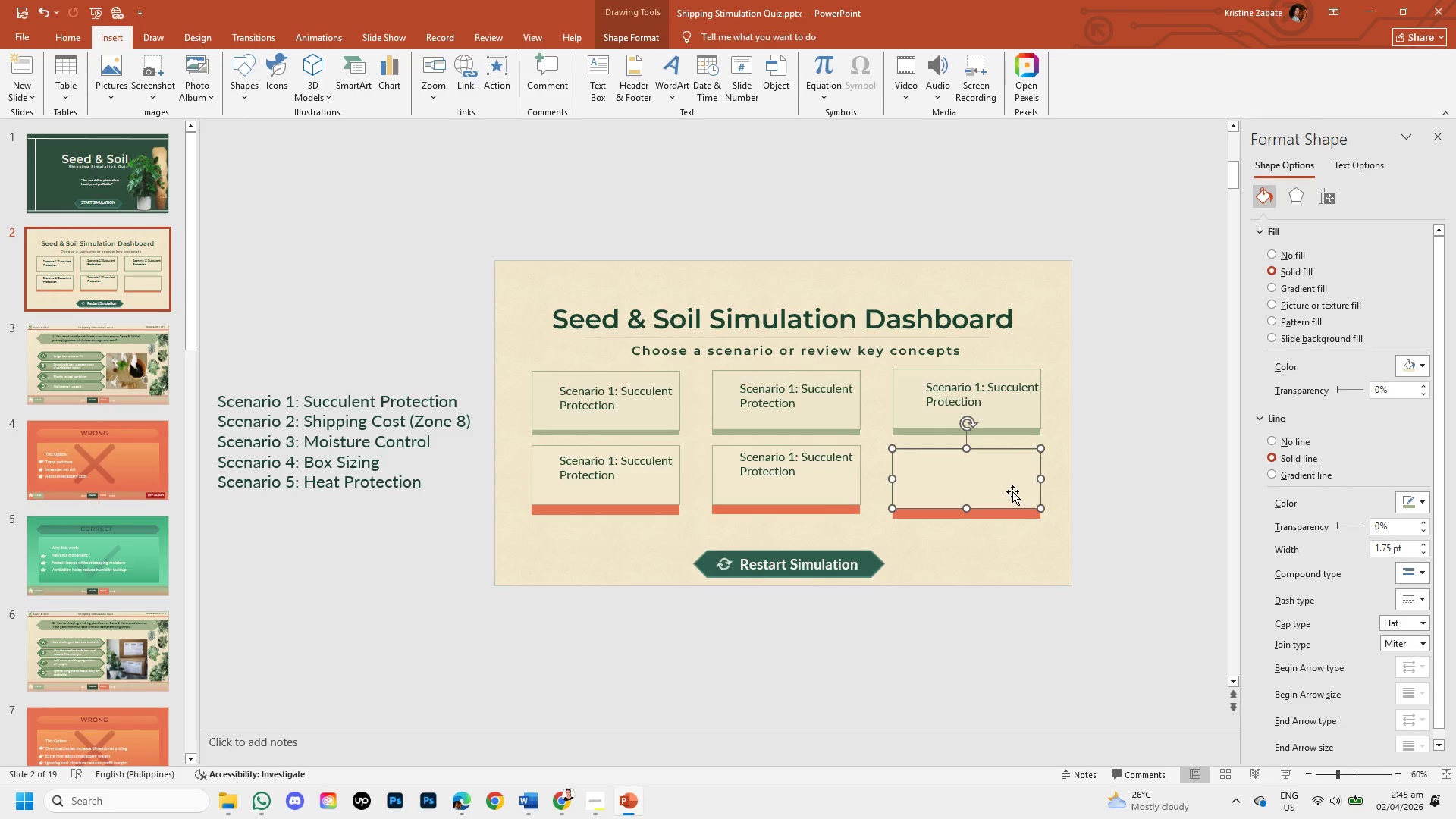 
key(Backspace)
 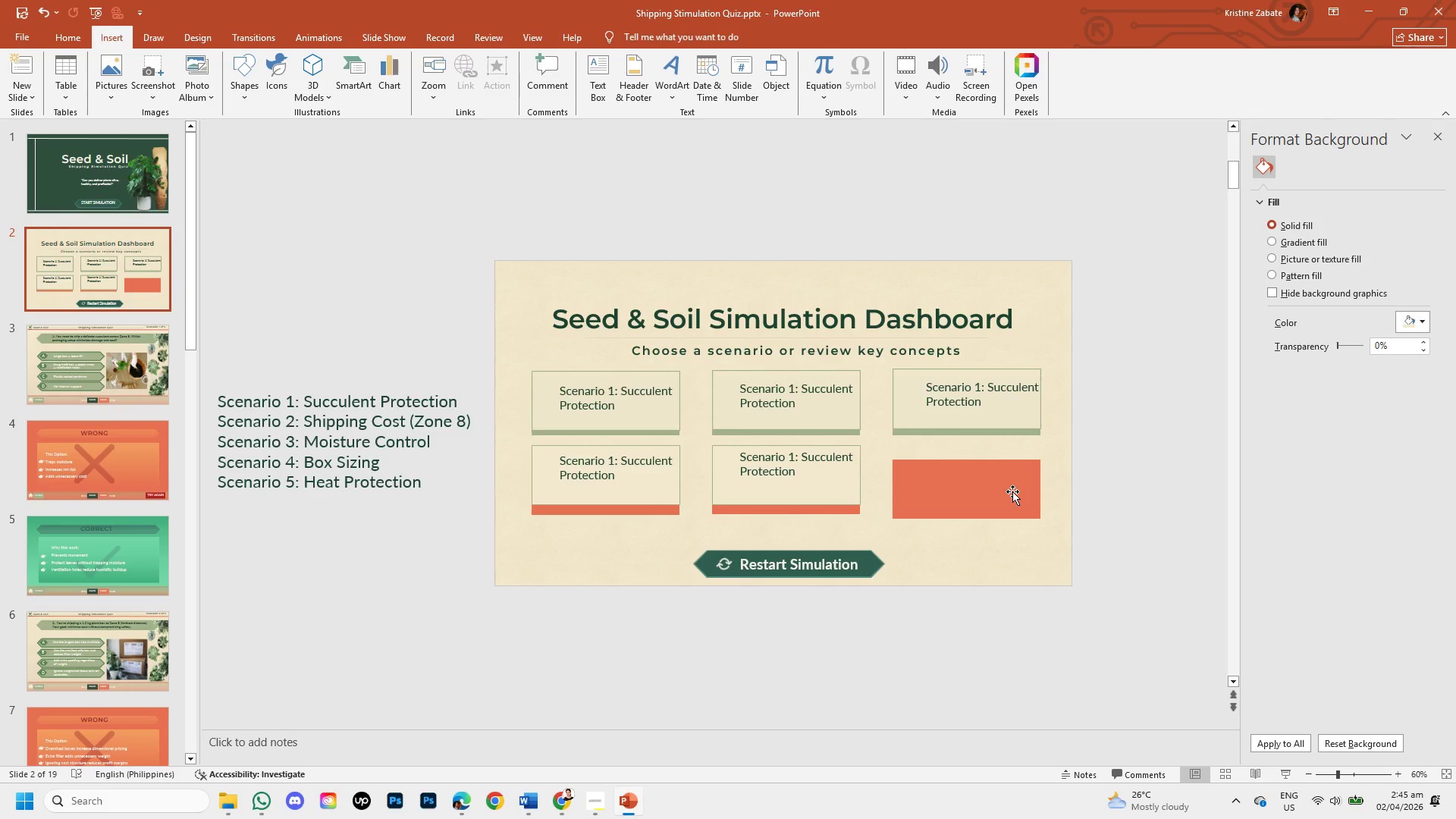 
key(Control+Z)
 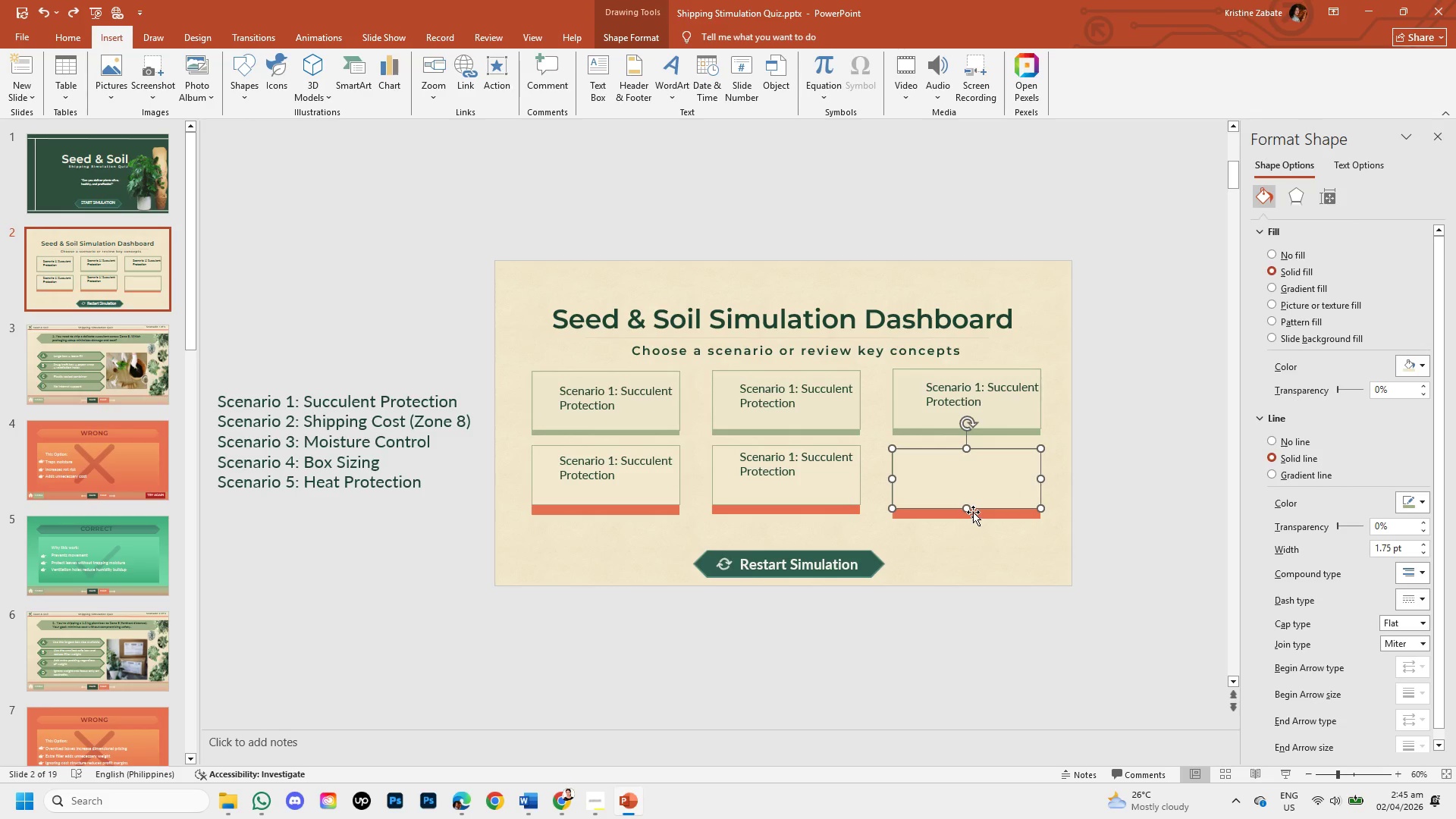 
left_click([1184, 543])
 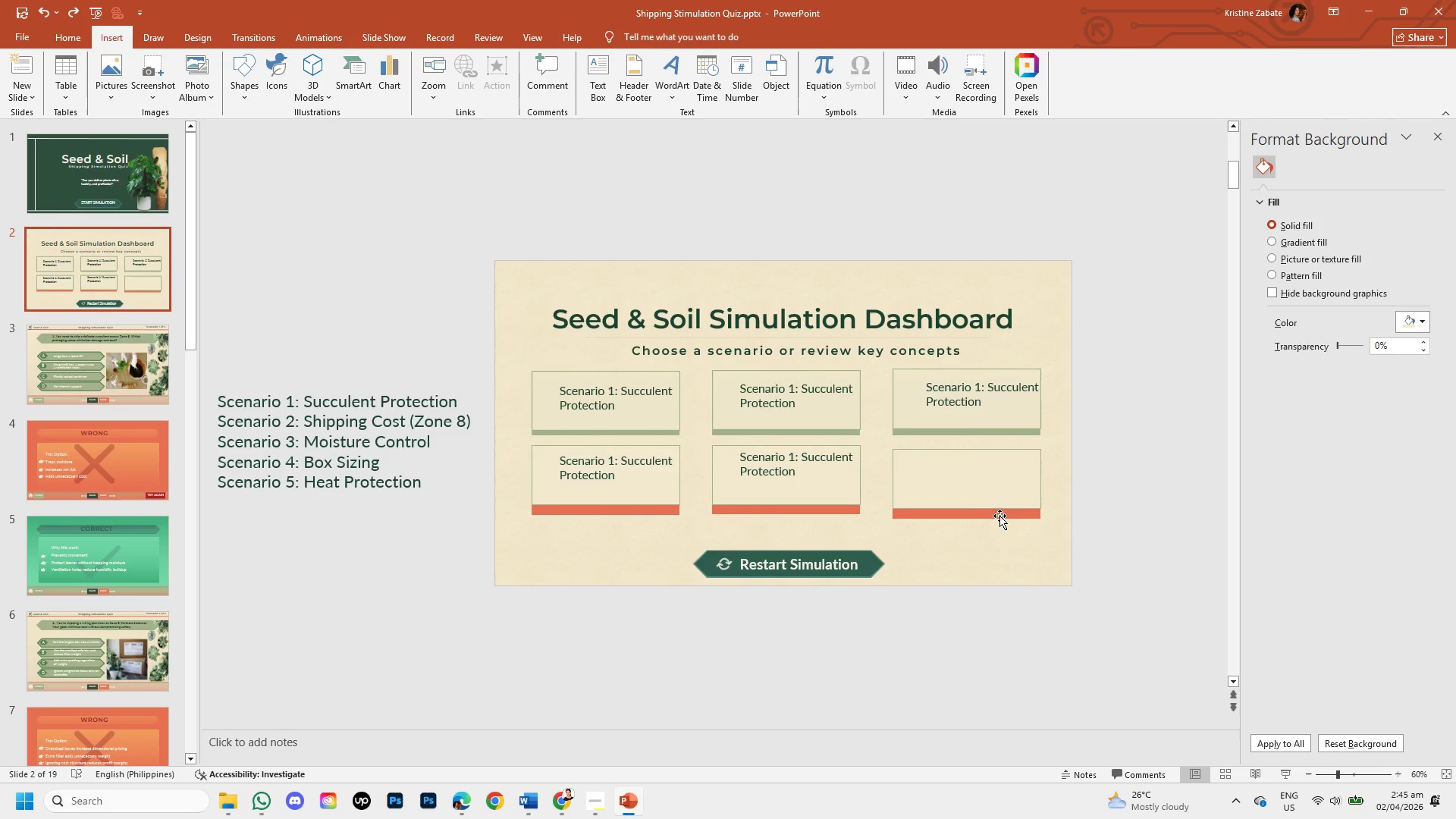 
left_click([998, 514])
 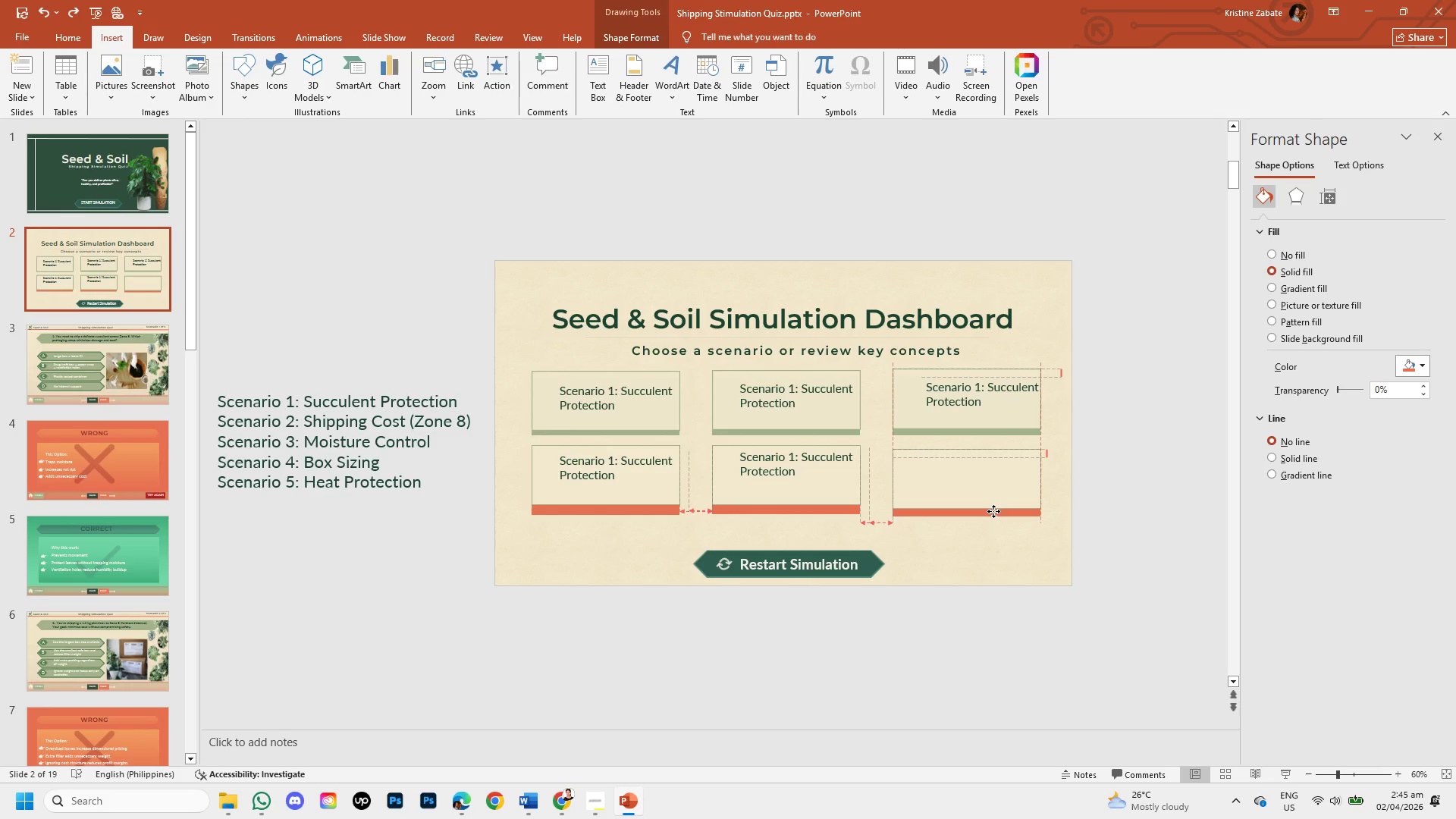 
left_click([1151, 531])
 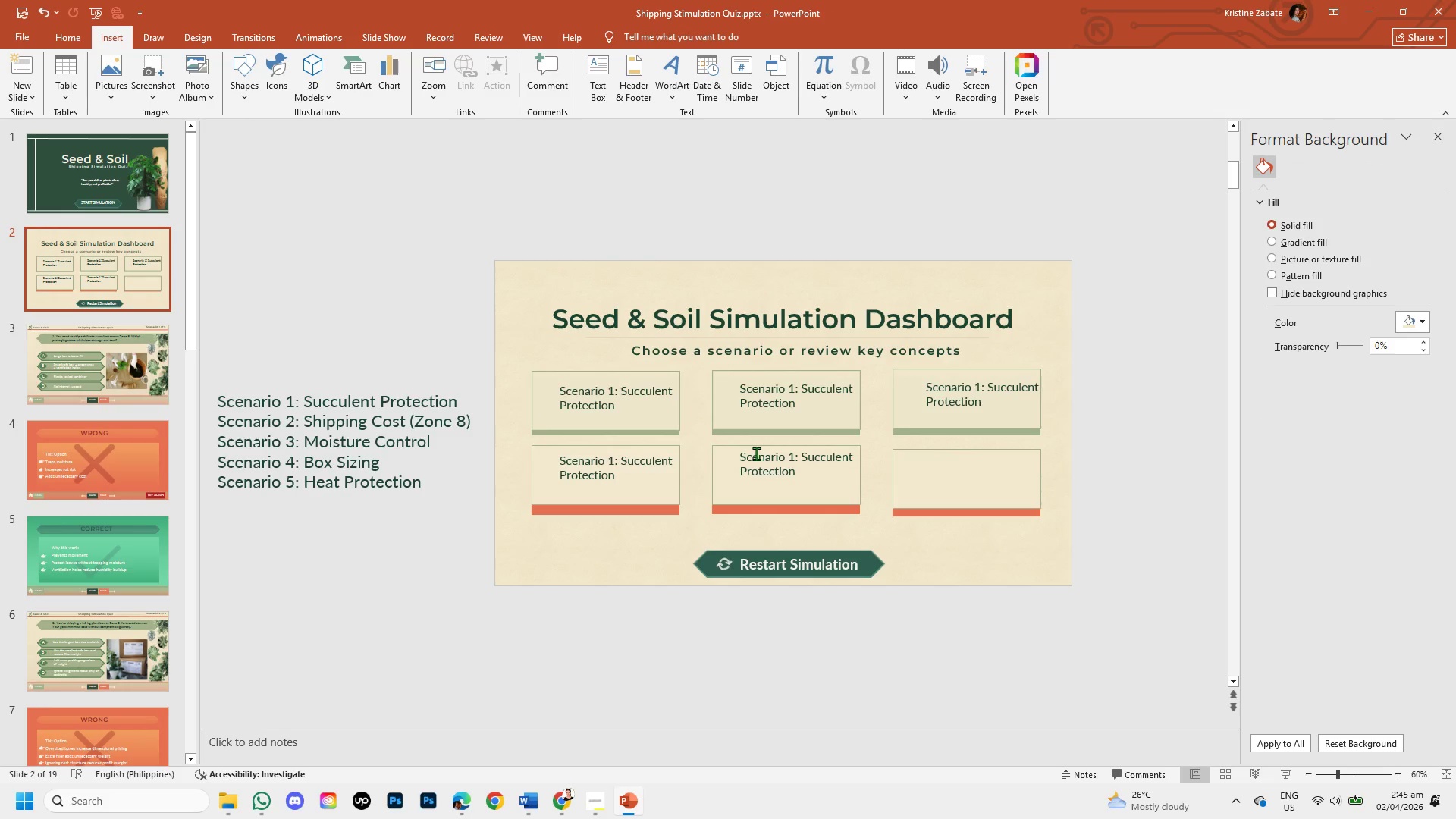 
left_click([741, 456])
 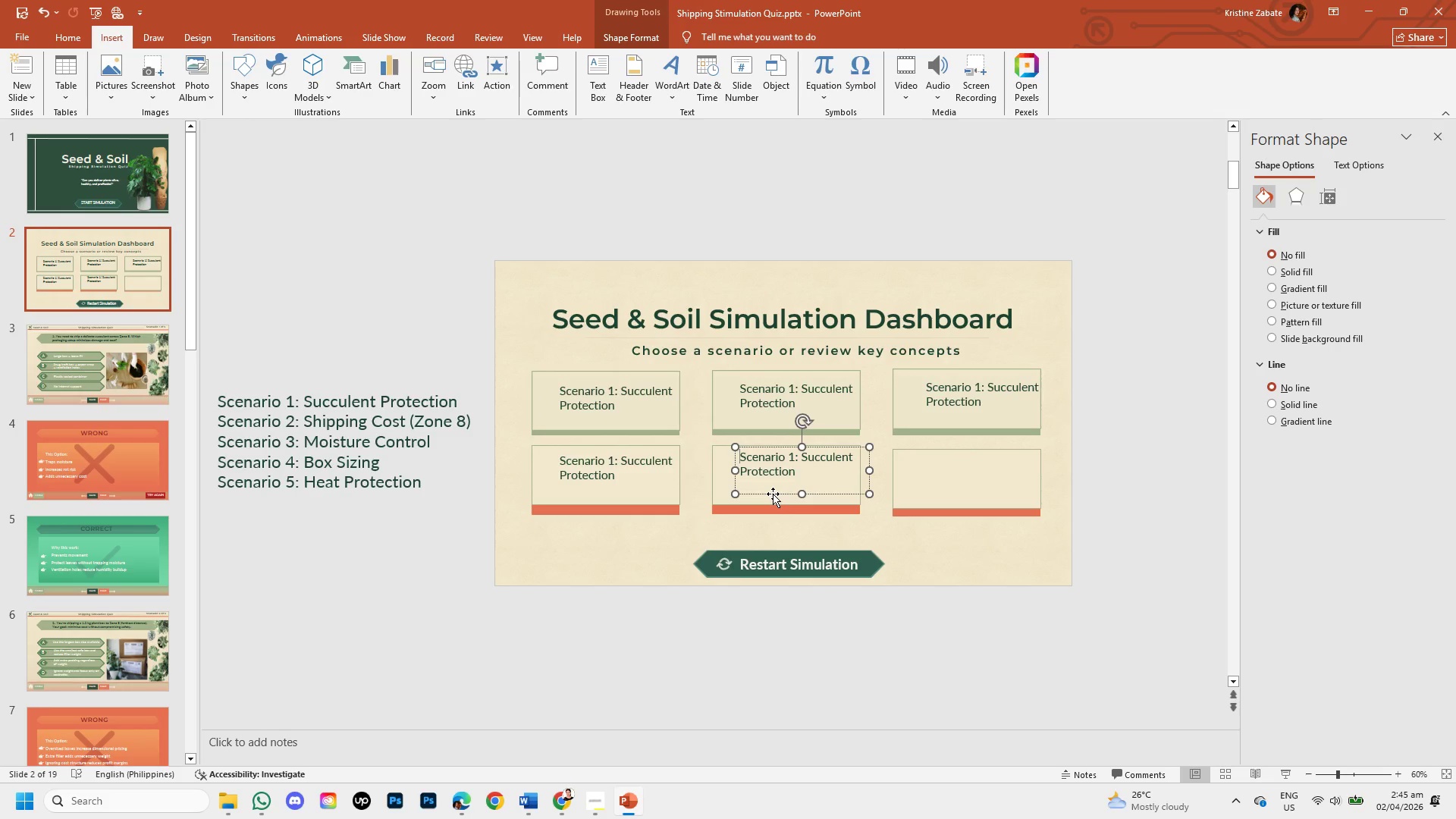 
left_click([773, 494])
 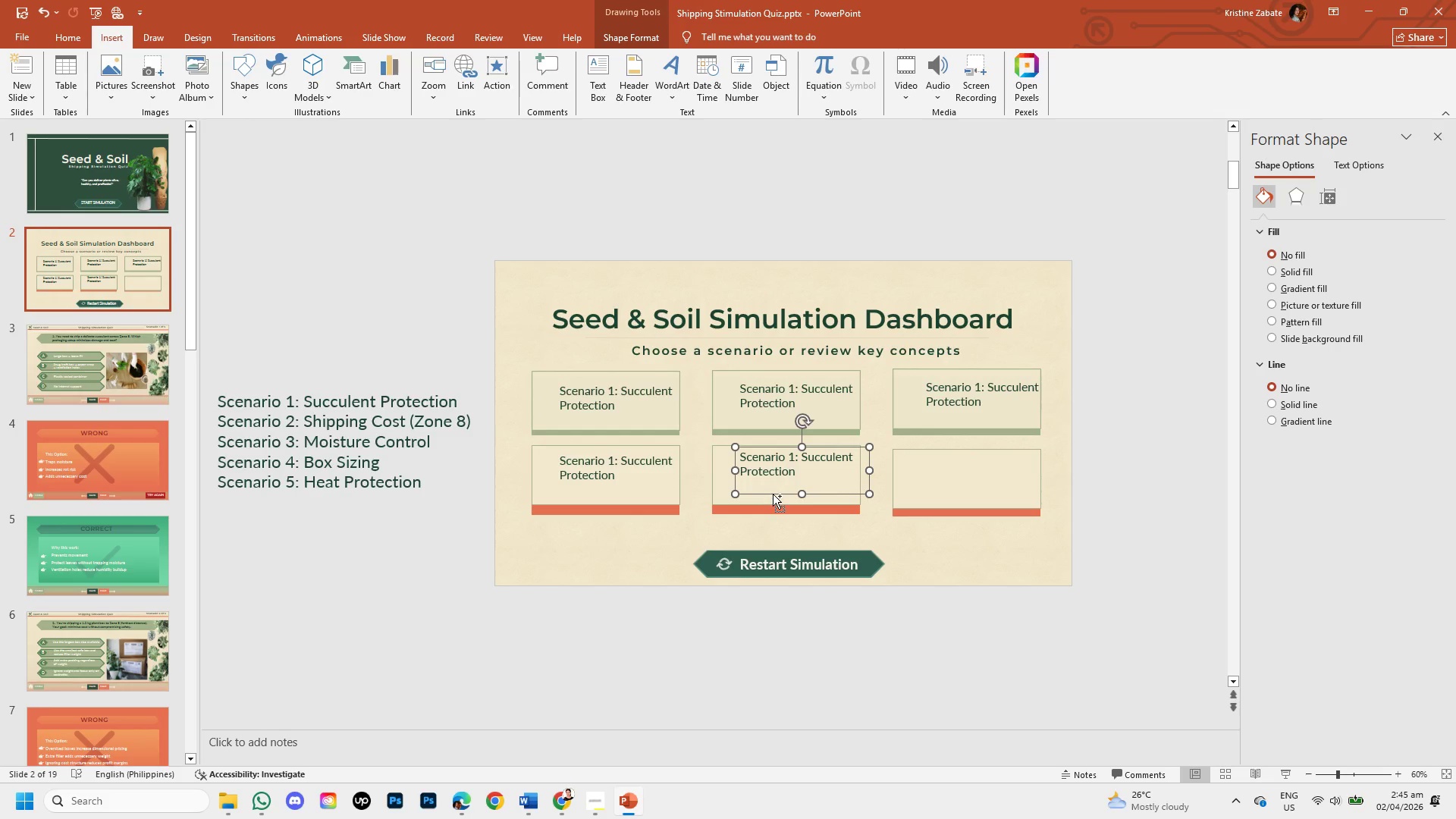 
key(Control+C)
 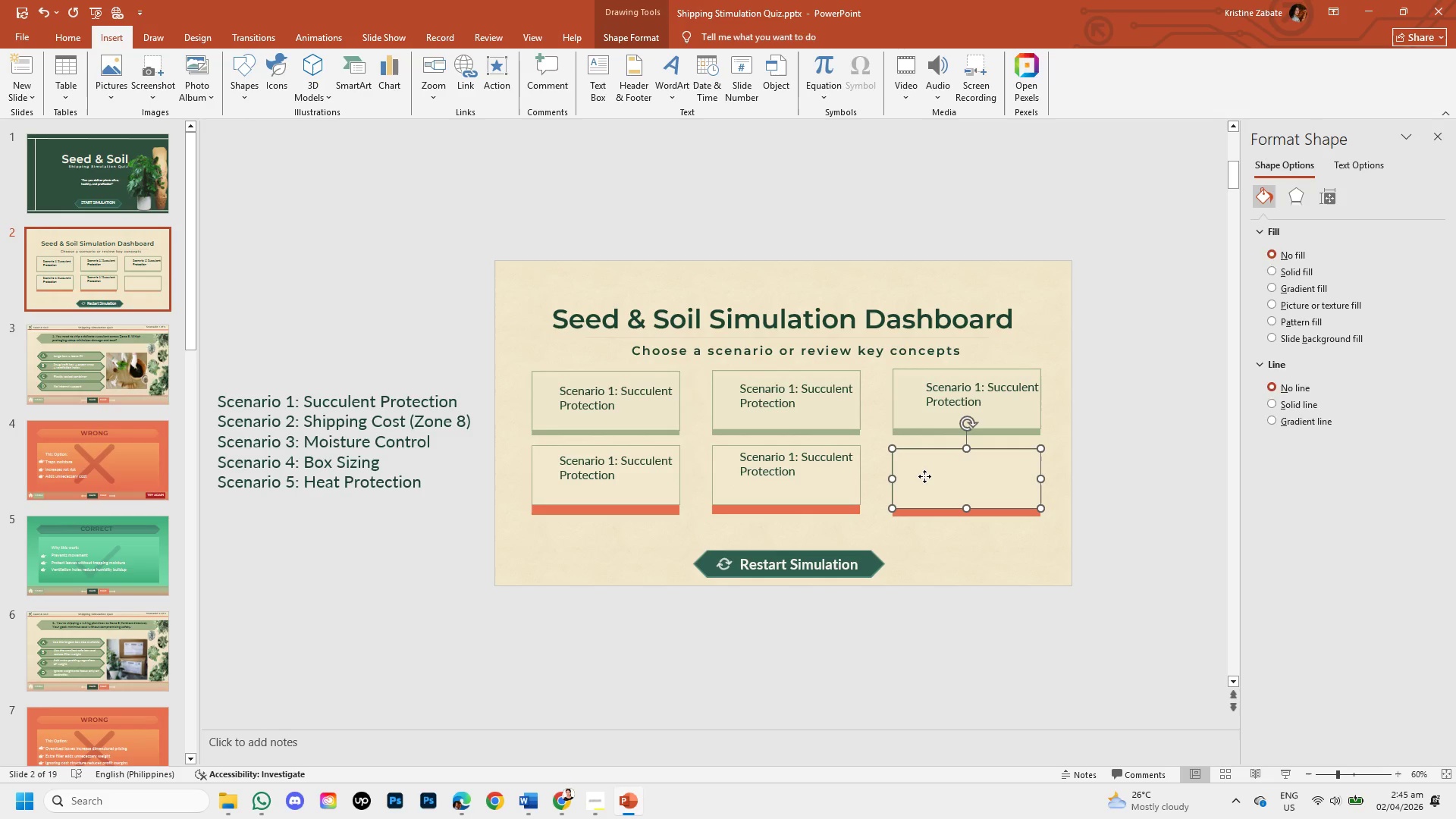 
left_click([924, 476])
 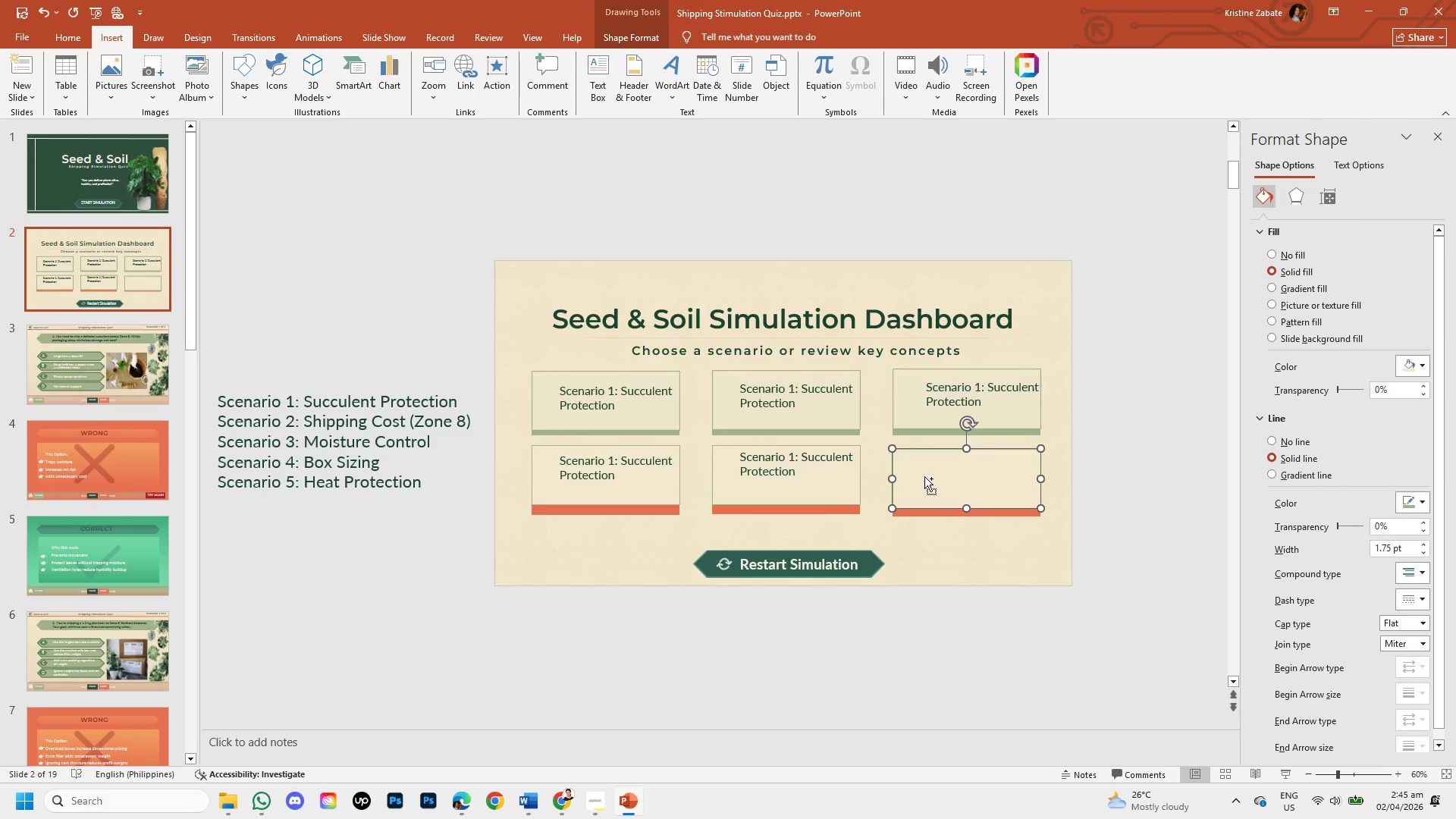 
key(Control+V)
 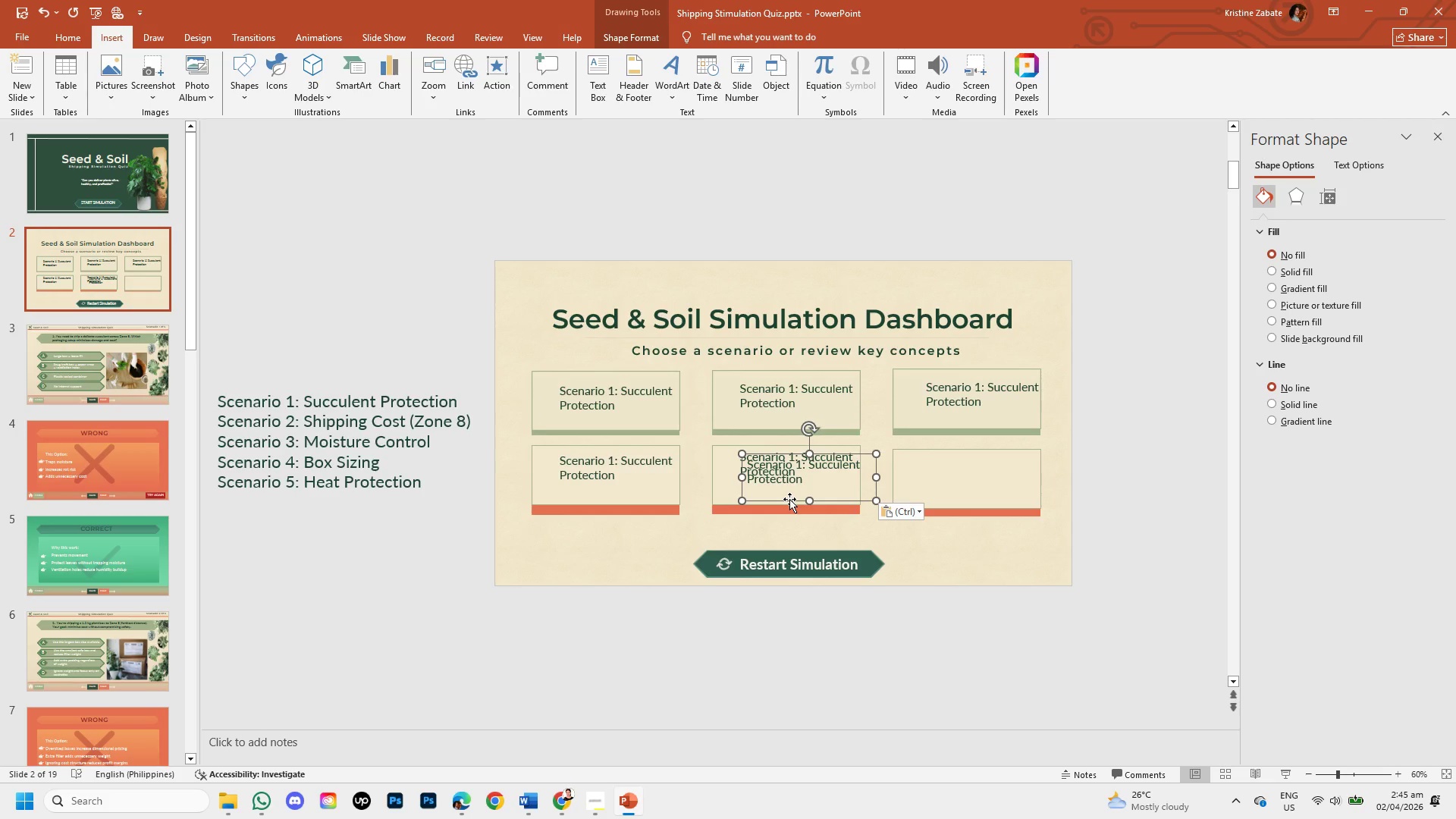 
left_click_drag(start_coordinate=[789, 499], to_coordinate=[965, 500])
 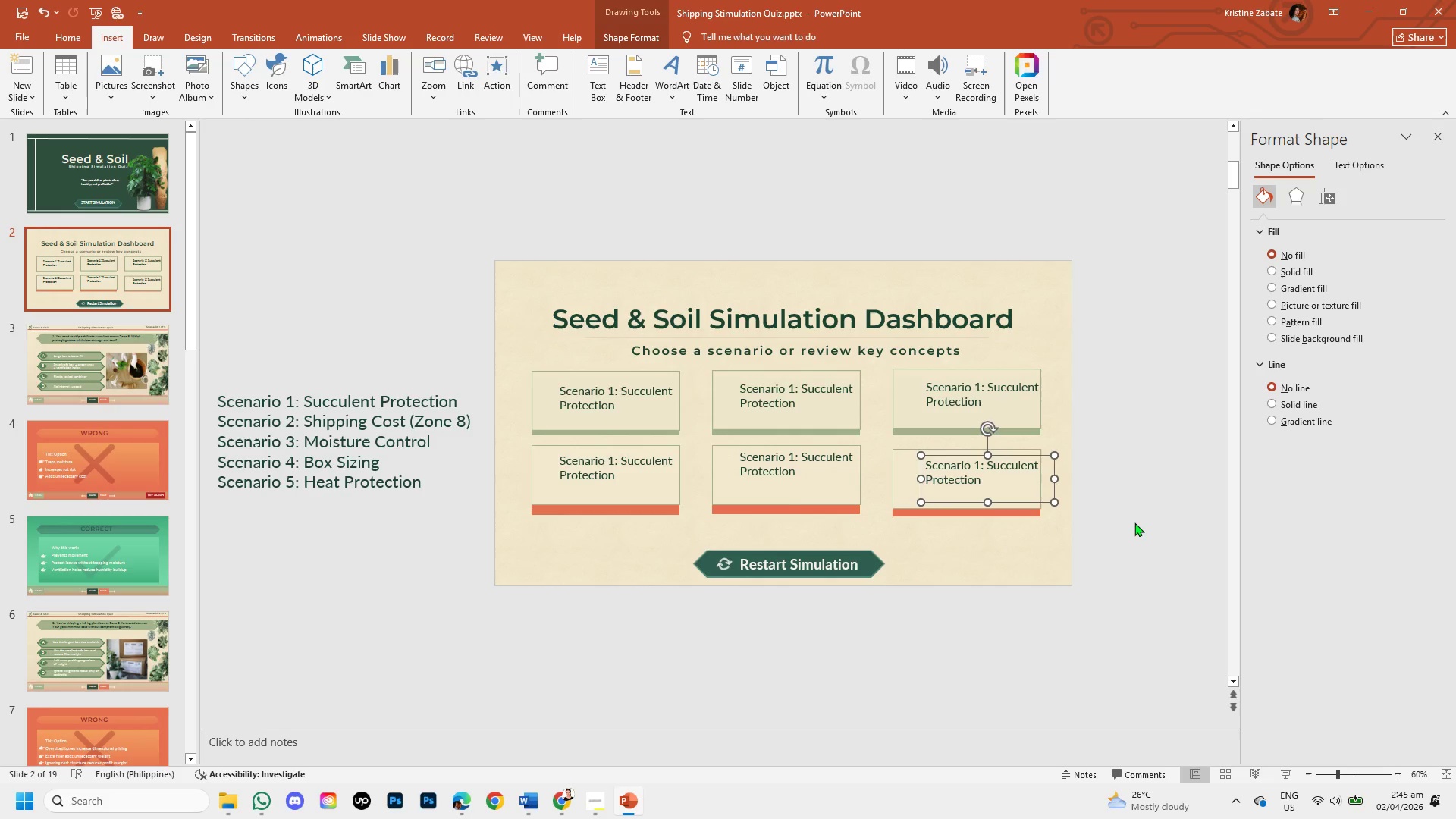 
left_click([1134, 522])
 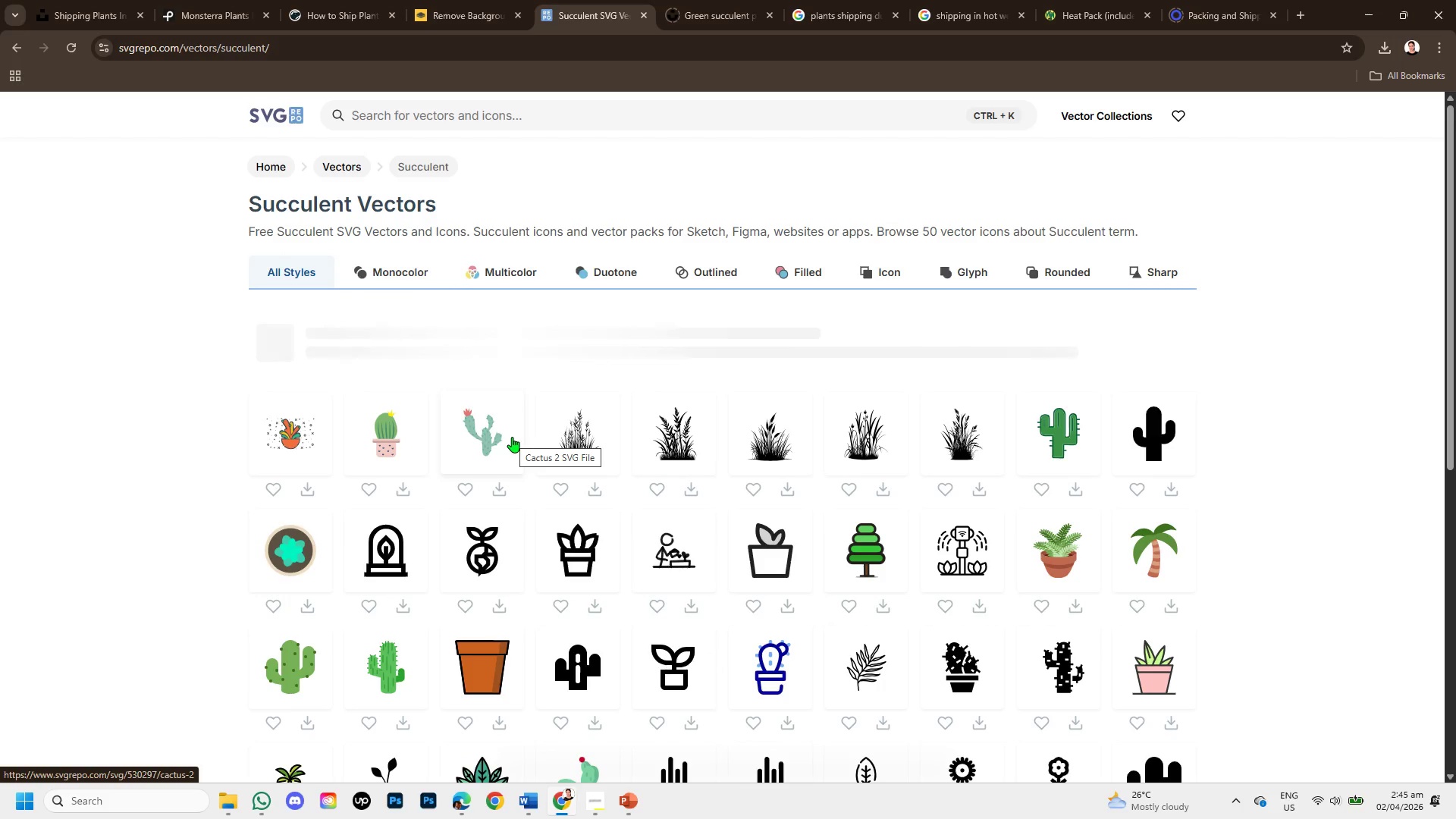 
wait(19.06)
 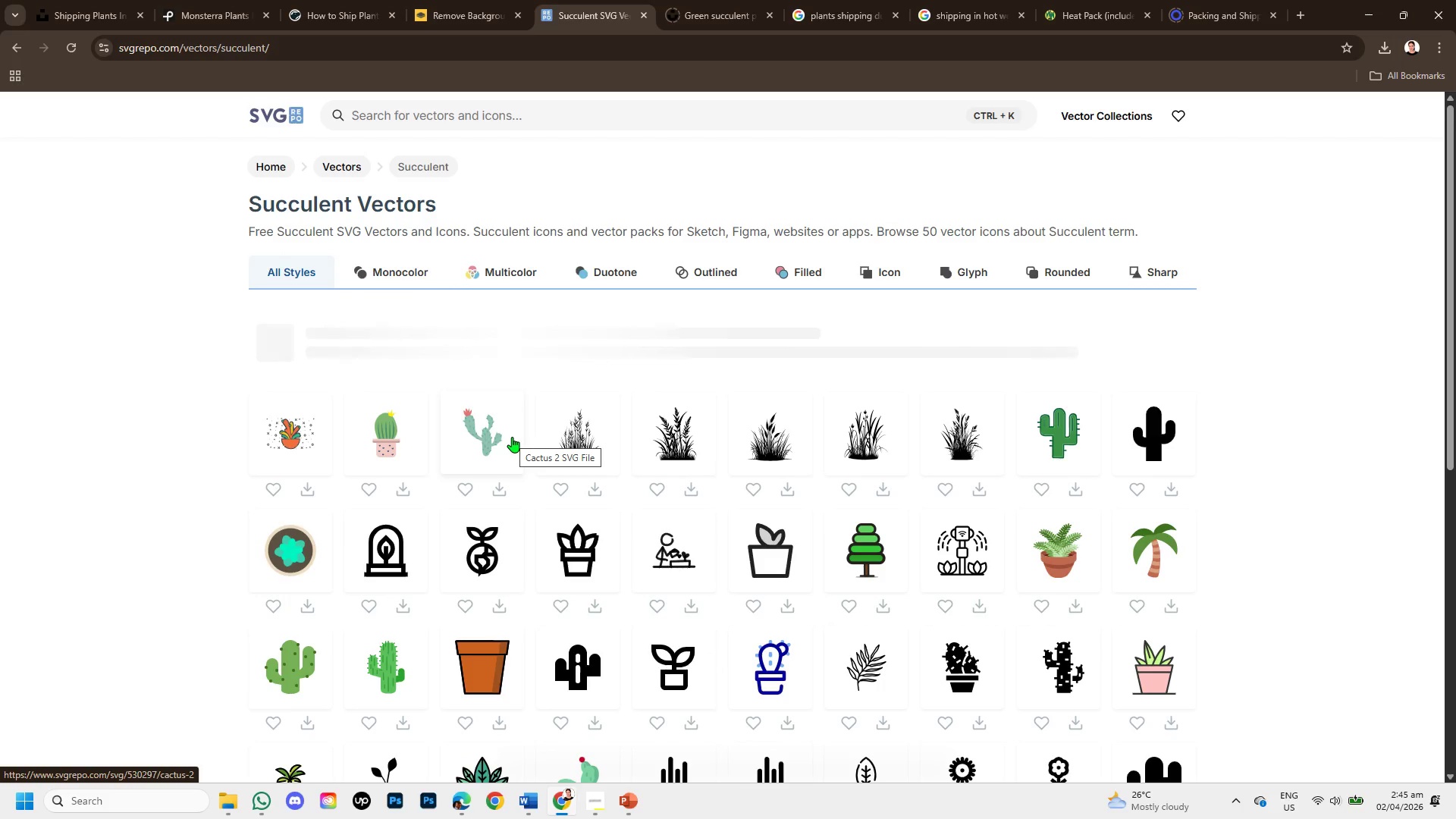 
scroll: coordinate [787, 670], scroll_direction: down, amount: 1.0
 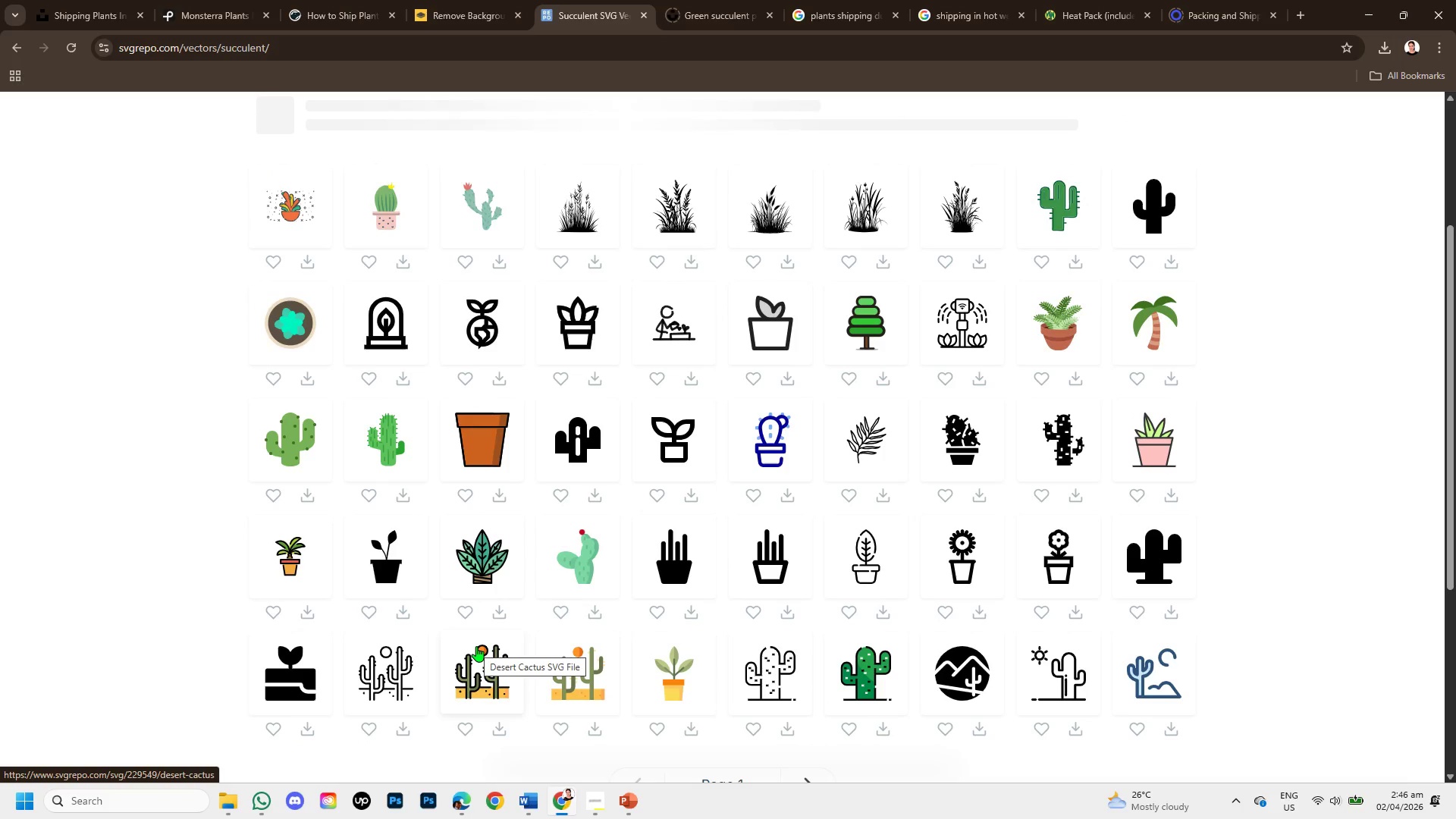 
wait(7.8)
 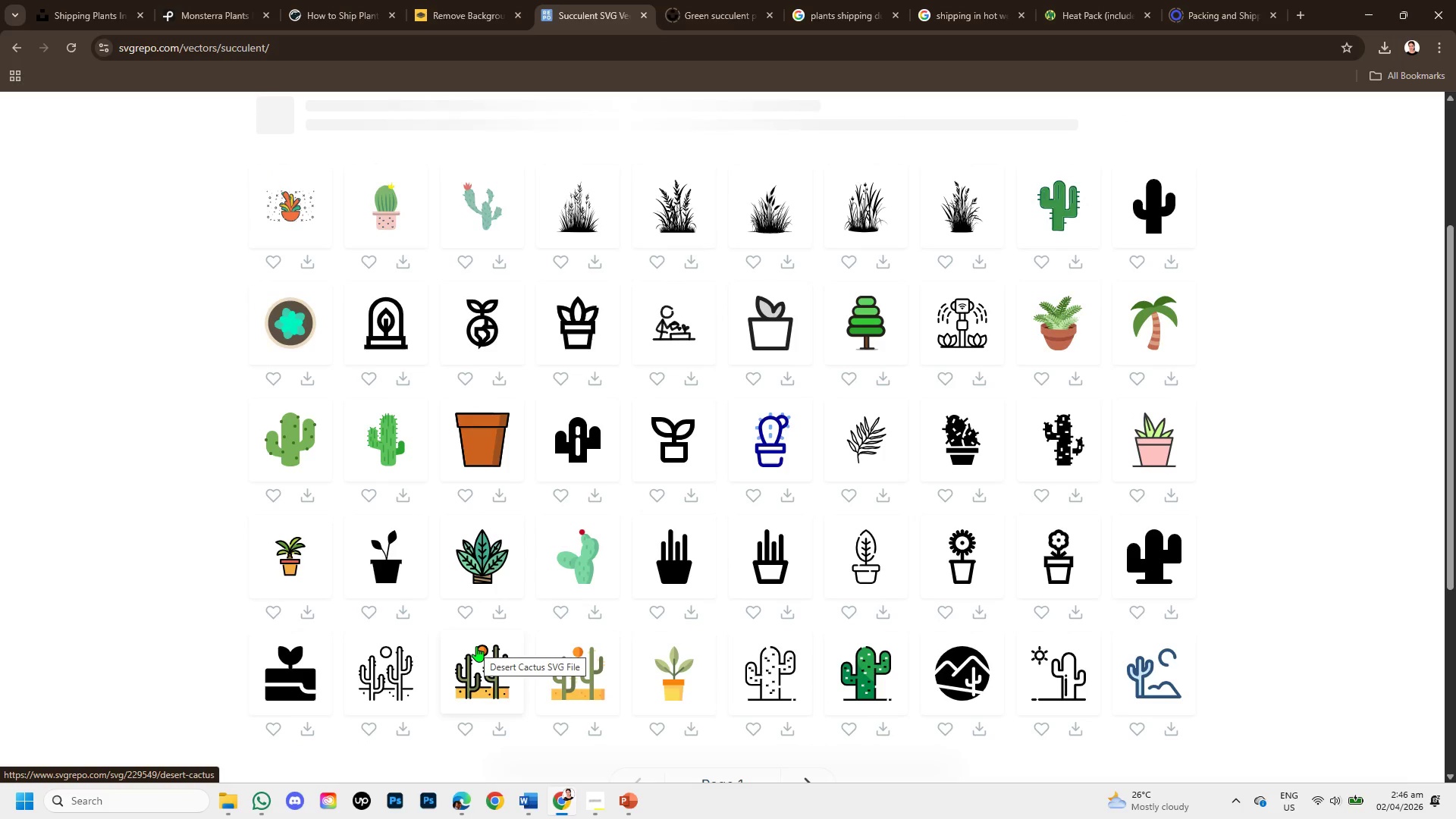 
scroll: coordinate [801, 585], scroll_direction: down, amount: 2.0
 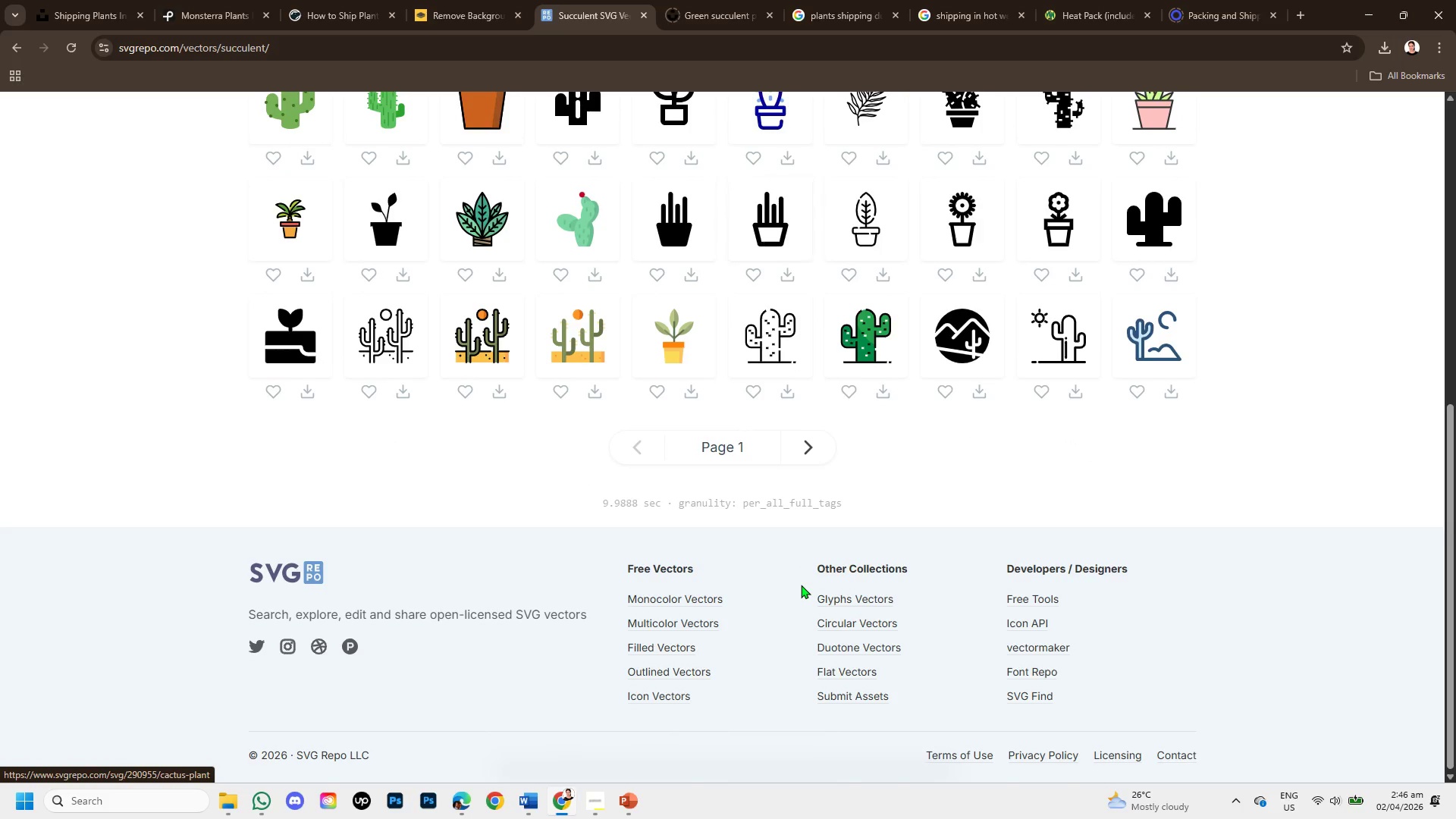 
scroll: coordinate [801, 585], scroll_direction: up, amount: 2.0
 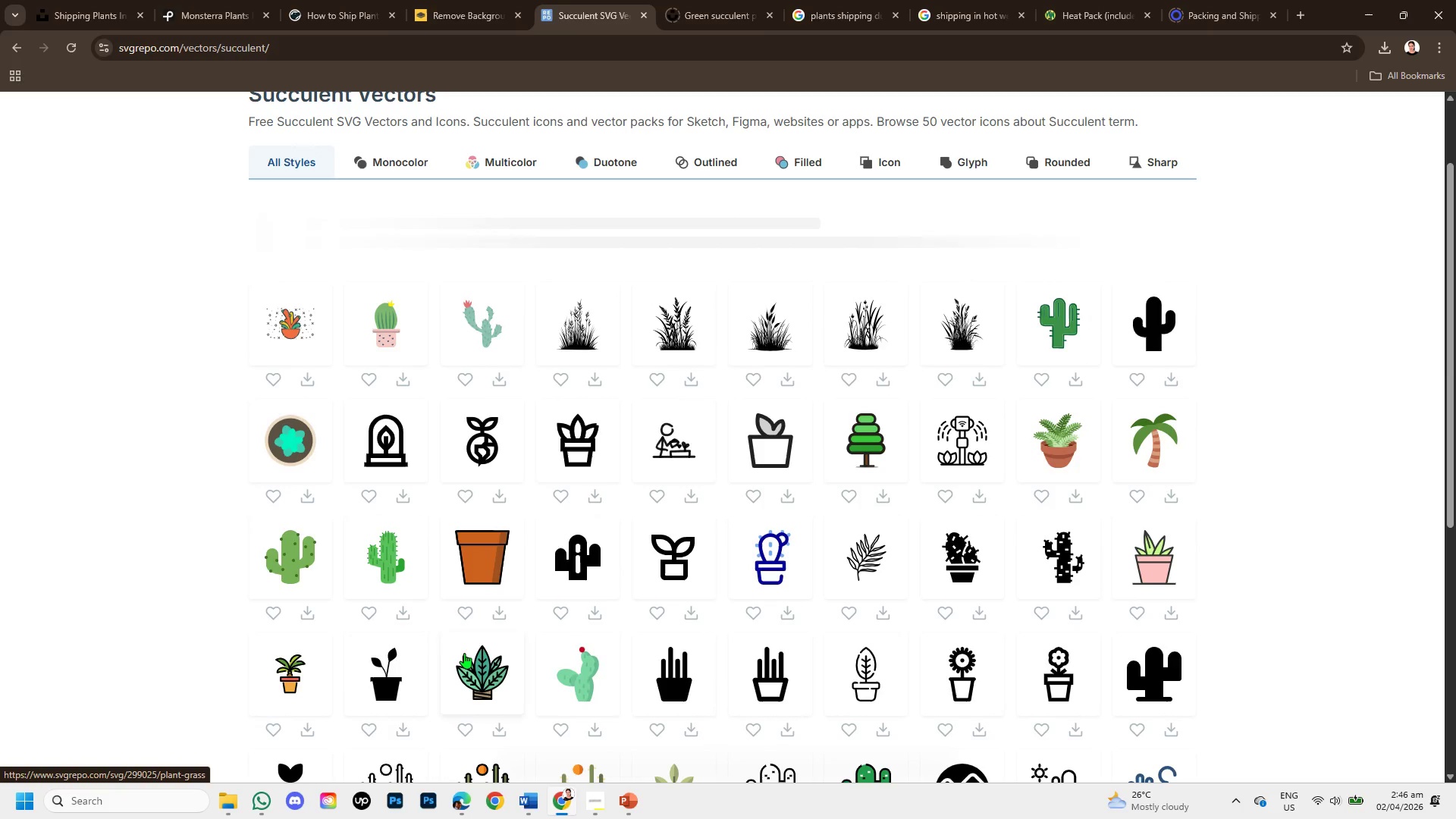 
mouse_move([397, 608])
 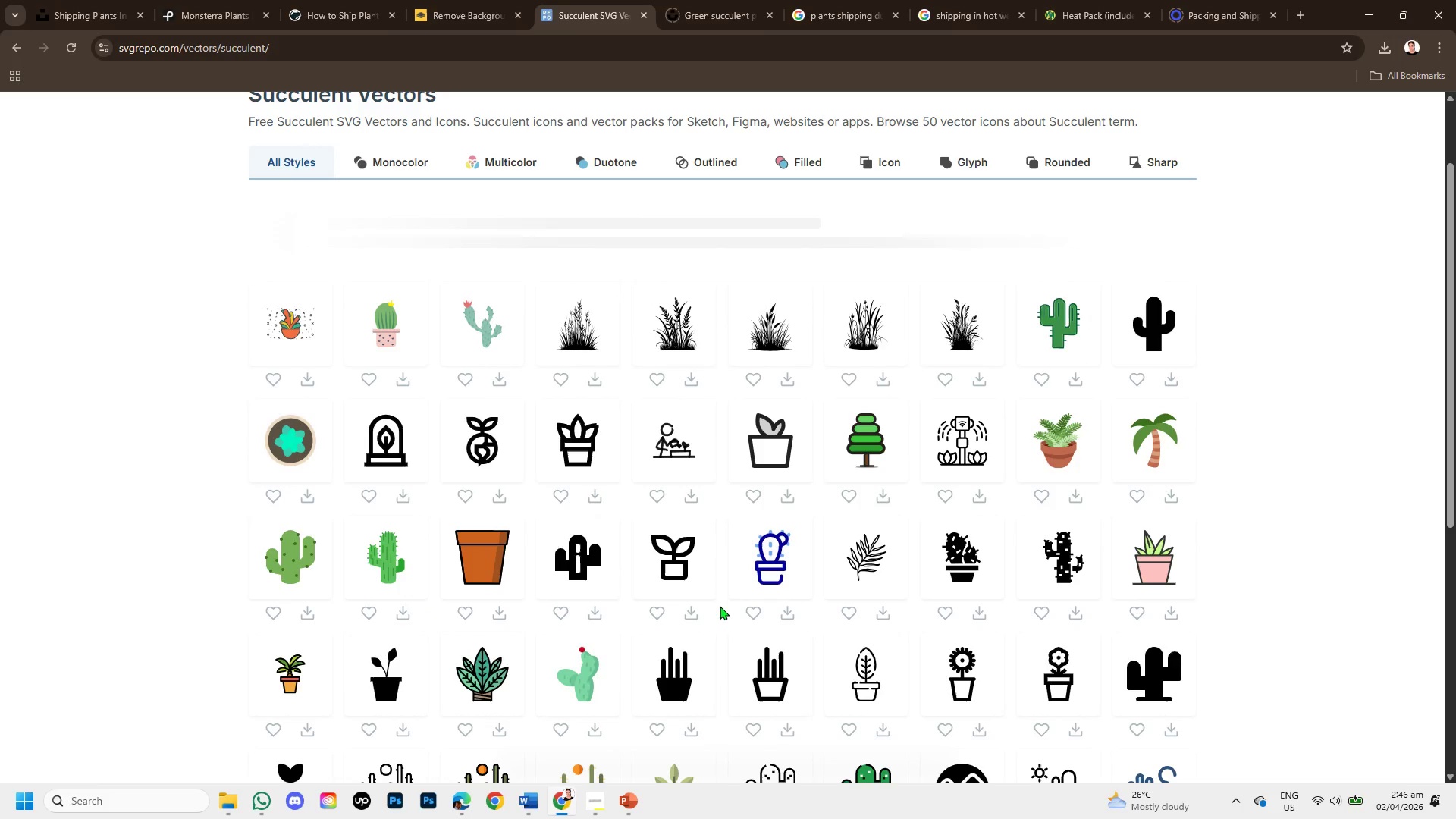 
scroll: coordinate [720, 606], scroll_direction: down, amount: 1.0
 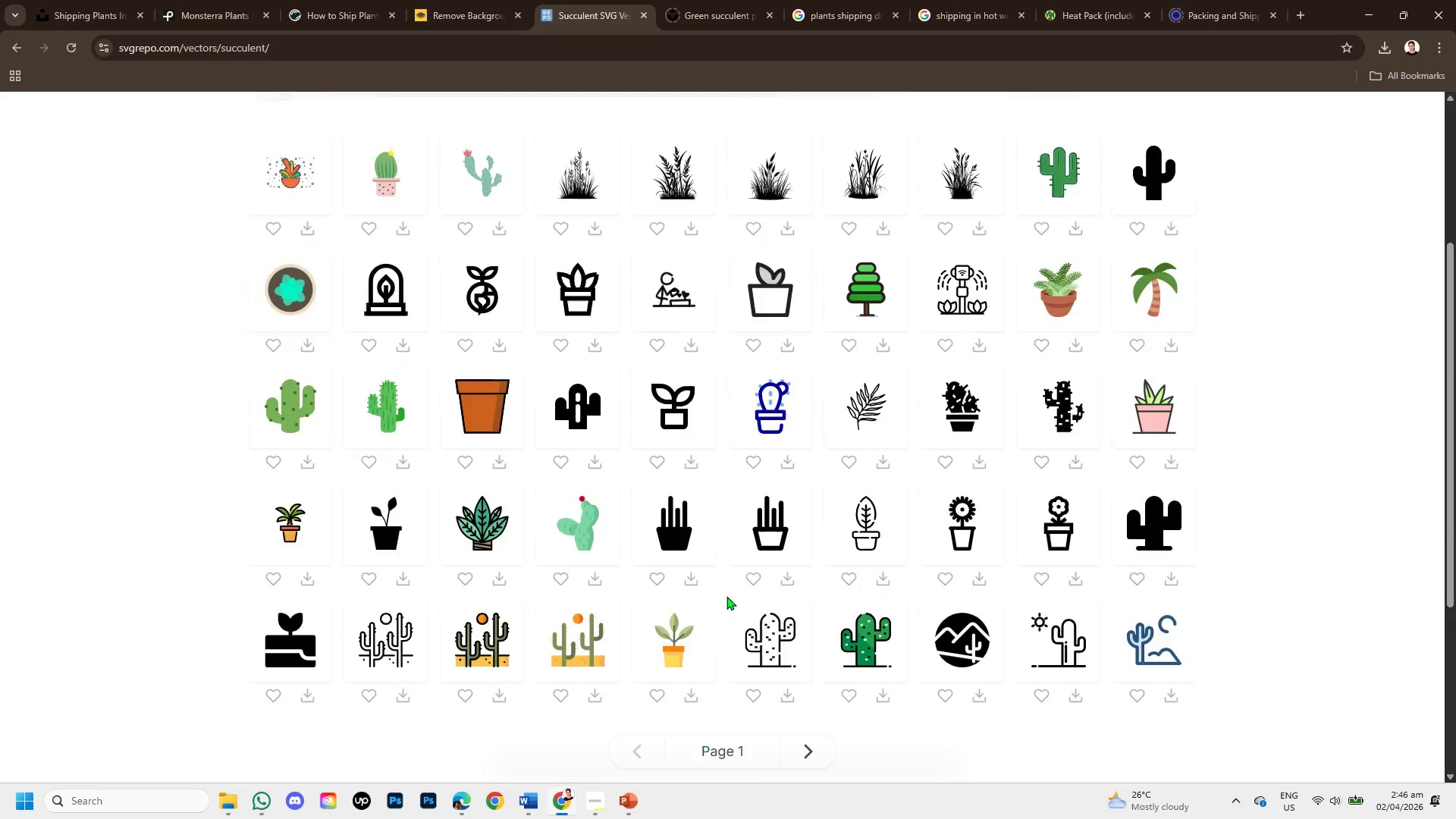 
scroll: coordinate [726, 598], scroll_direction: up, amount: 1.0
 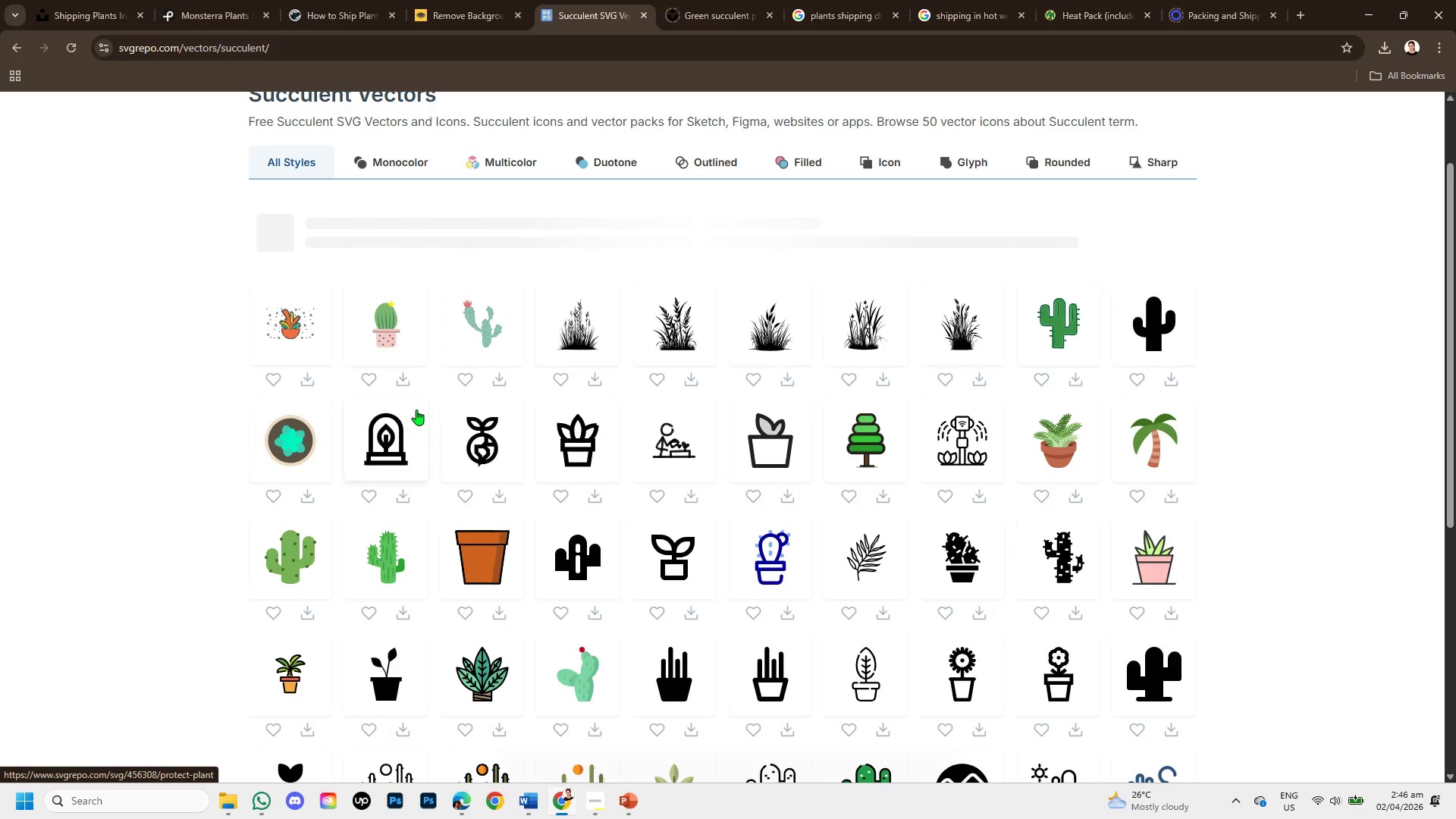 
left_click_drag(start_coordinate=[400, 325], to_coordinate=[388, 325])
 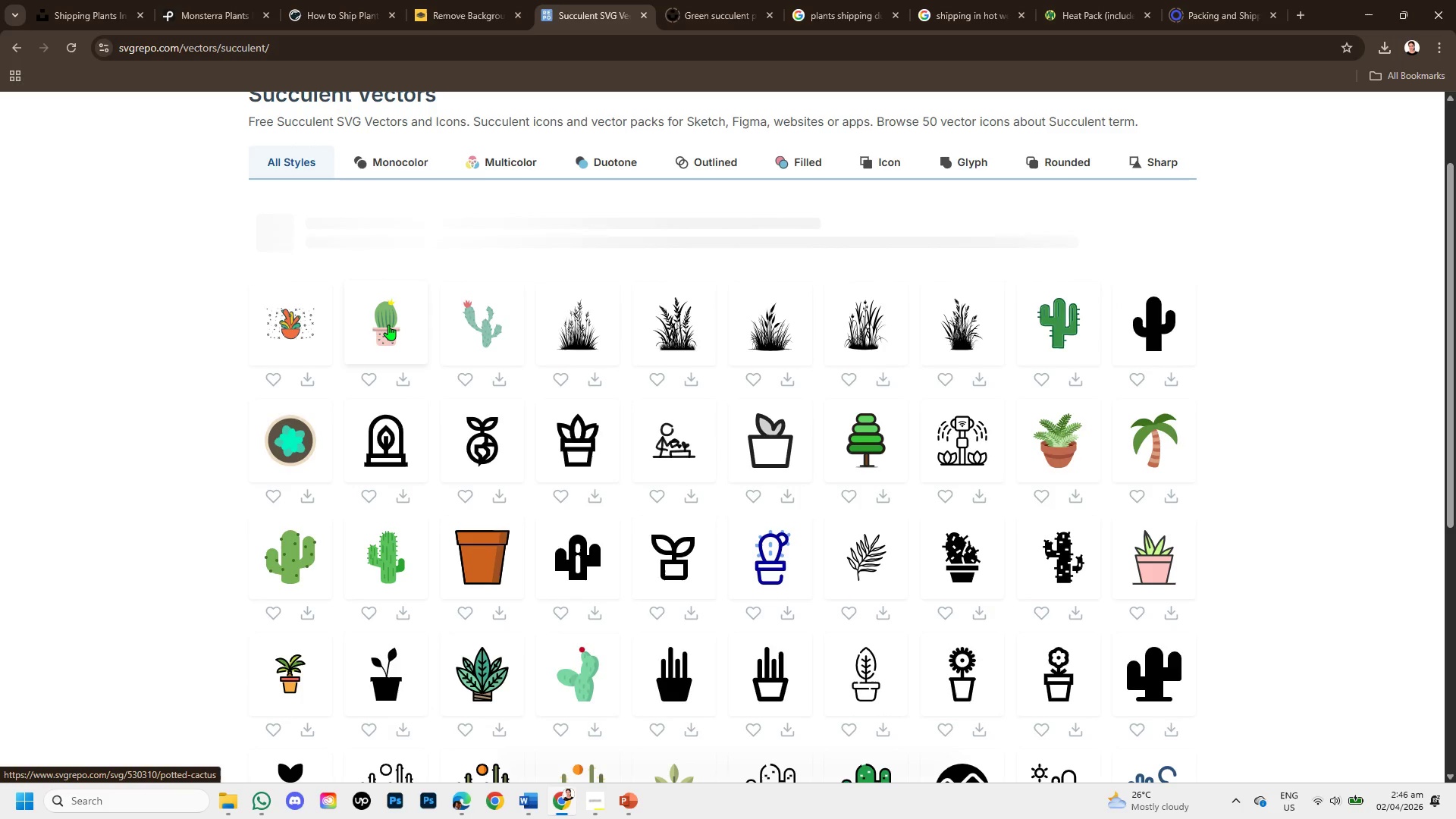 
left_click([388, 325])
 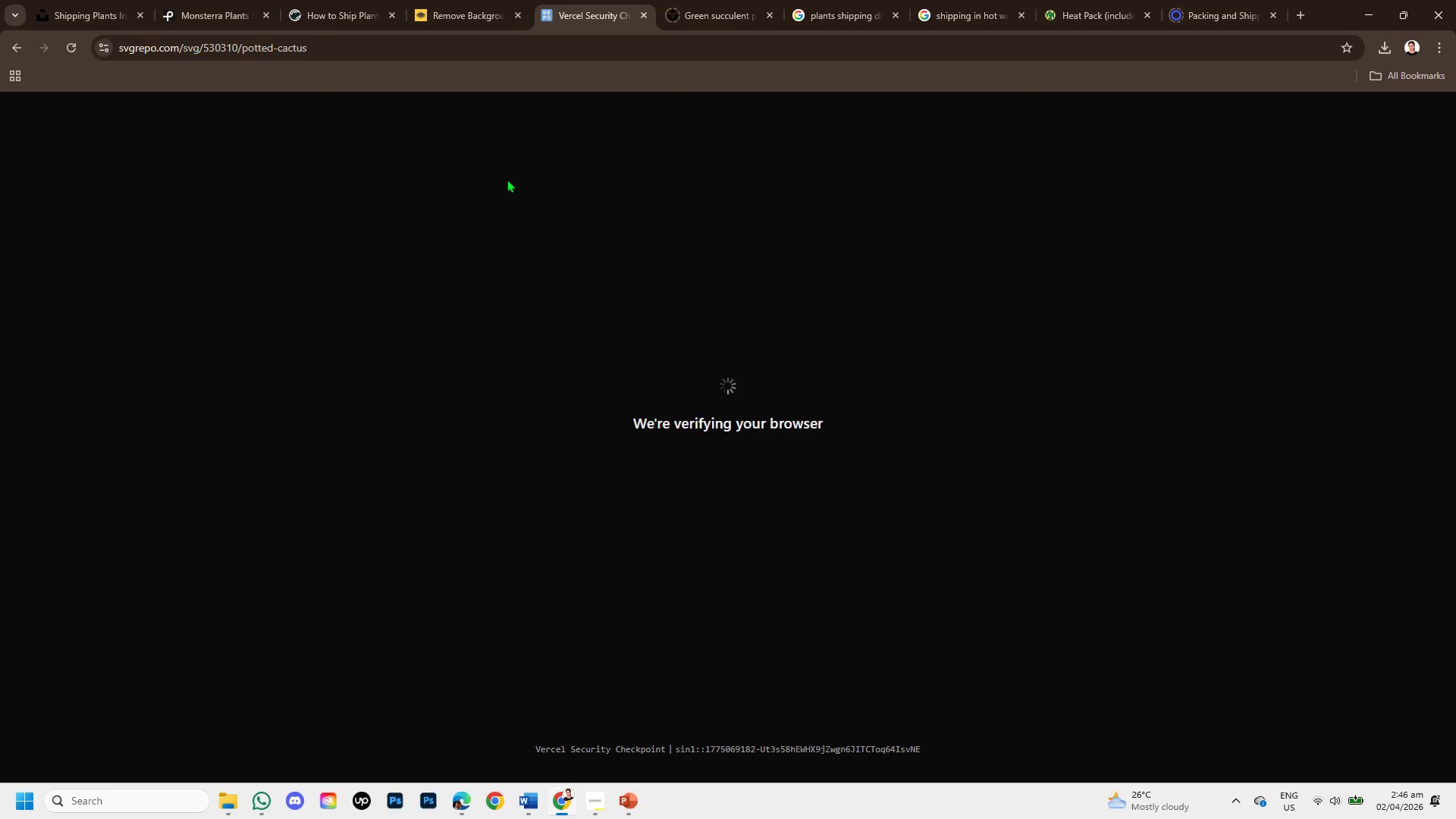 
wait(8.14)
 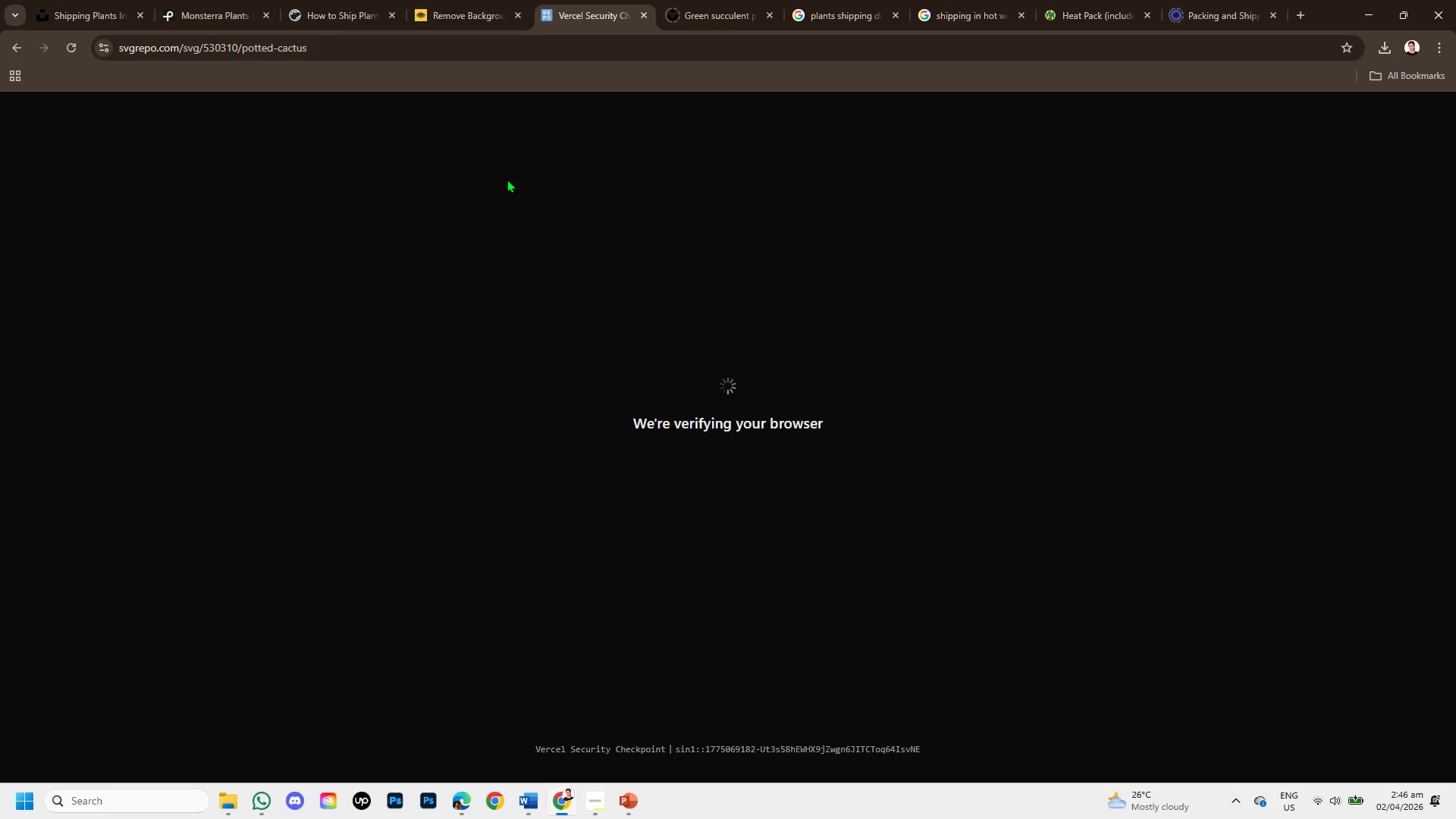 
left_click([553, 410])
 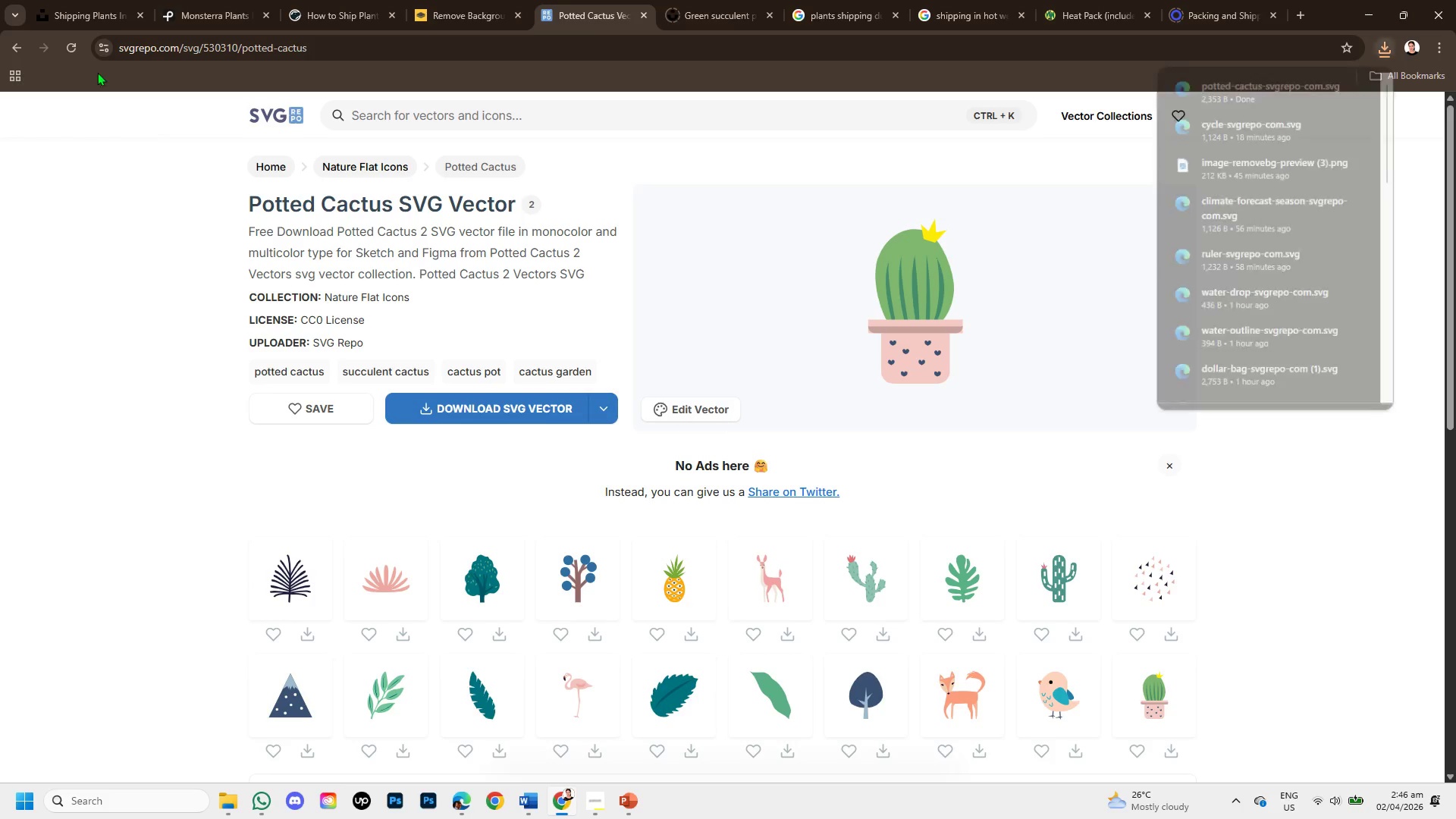 
left_click([18, 53])
 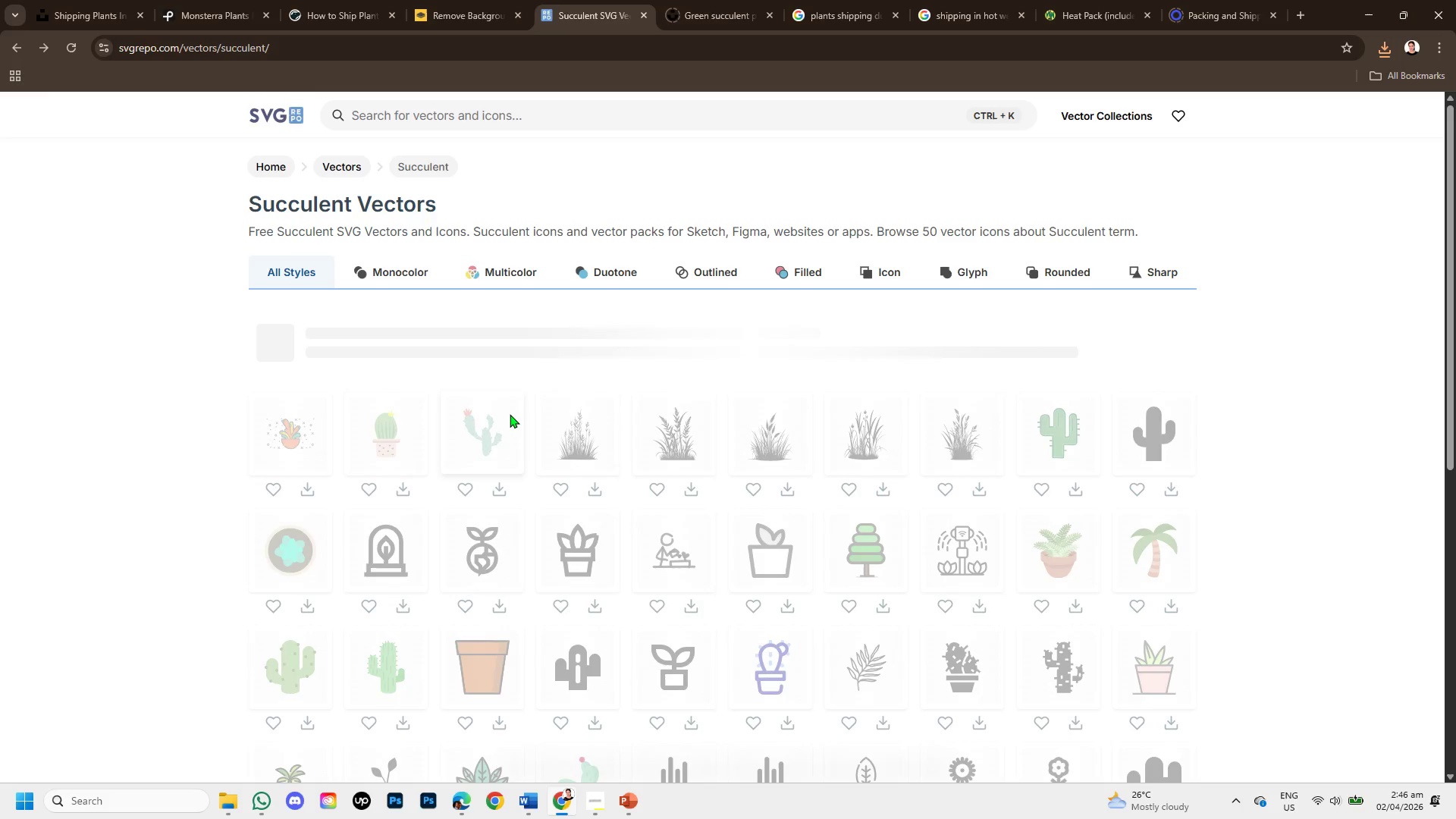 
wait(17.38)
 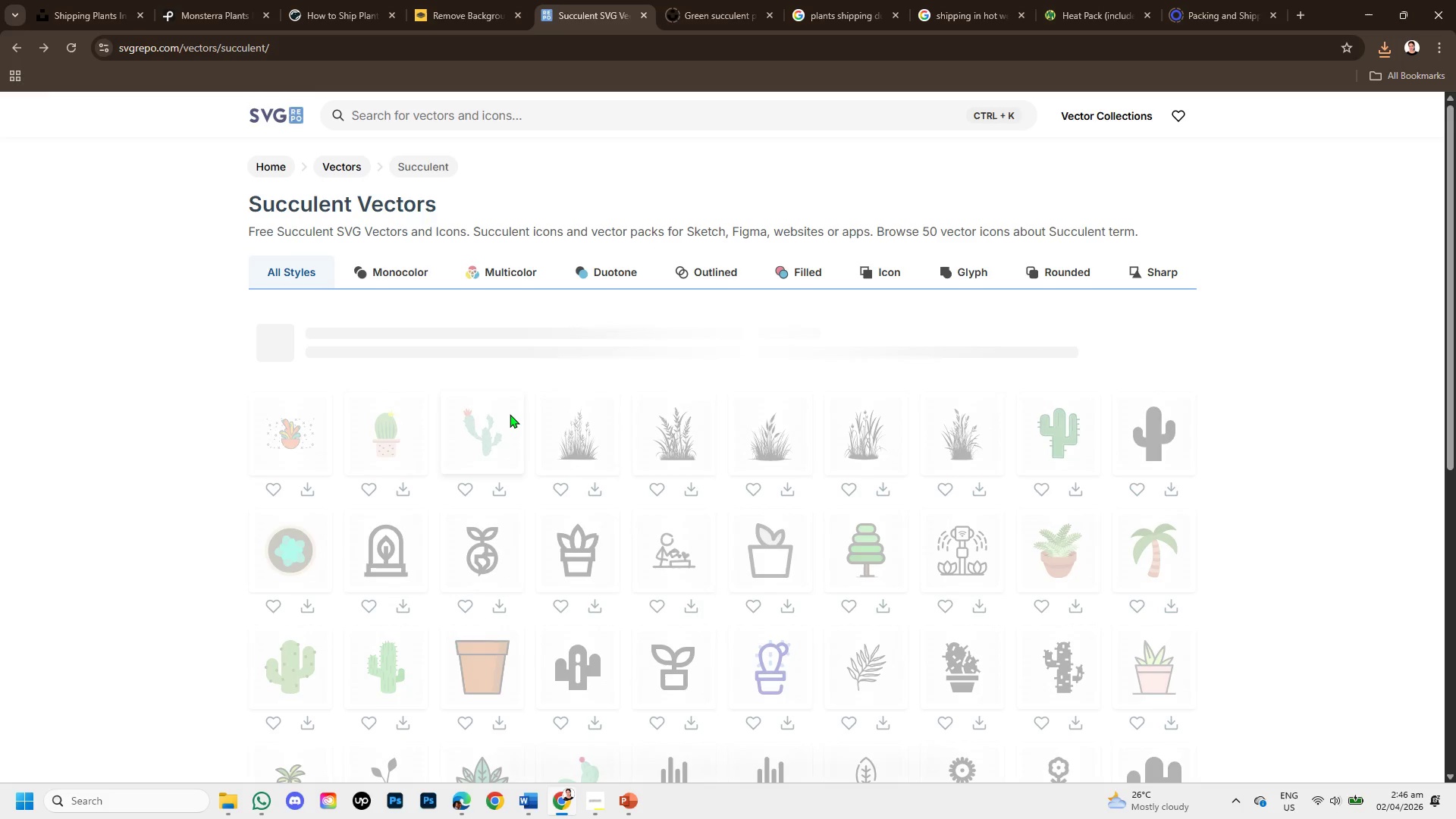 
scroll: coordinate [738, 600], scroll_direction: down, amount: 1.0
 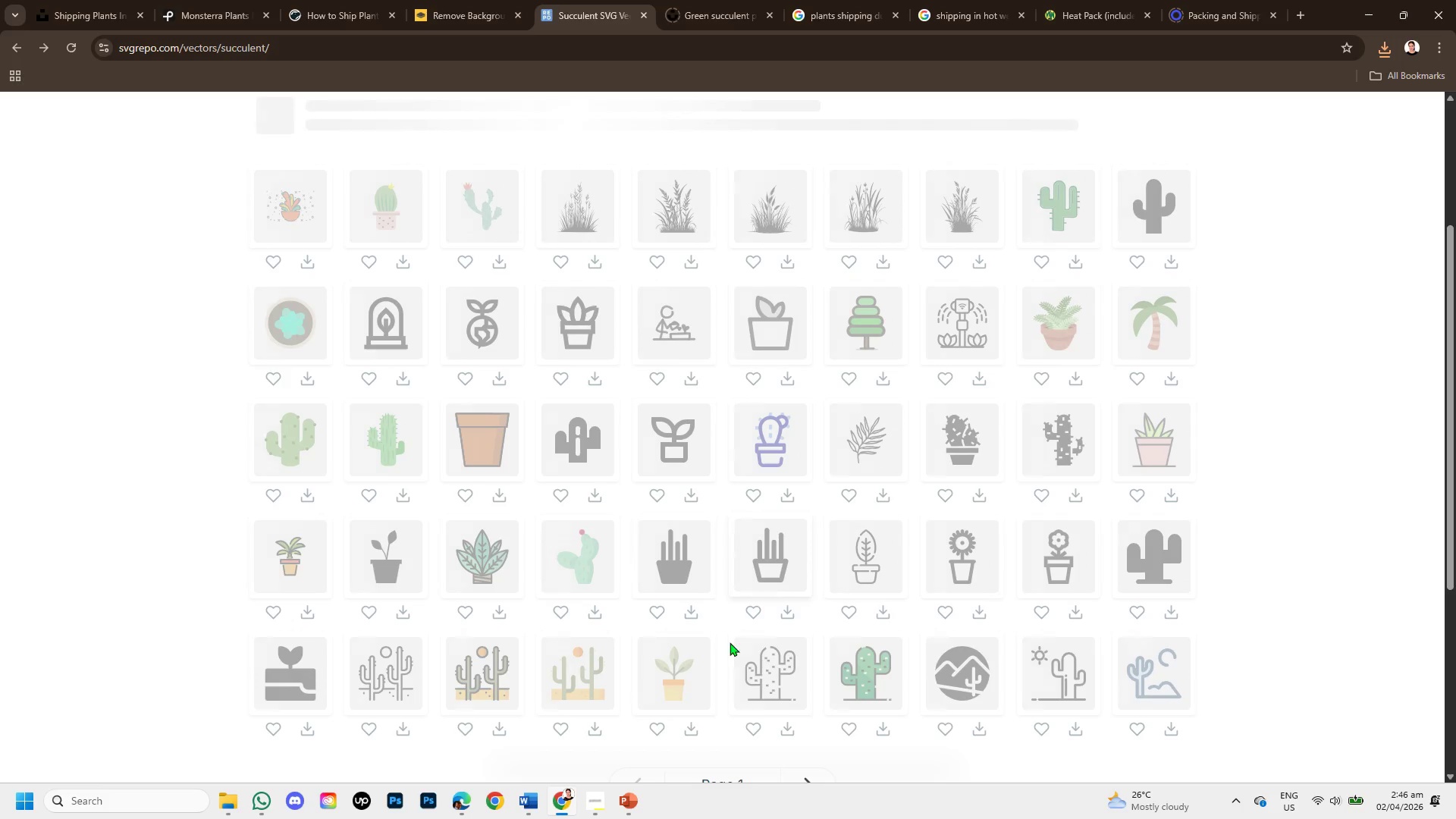 
left_click([627, 789])
 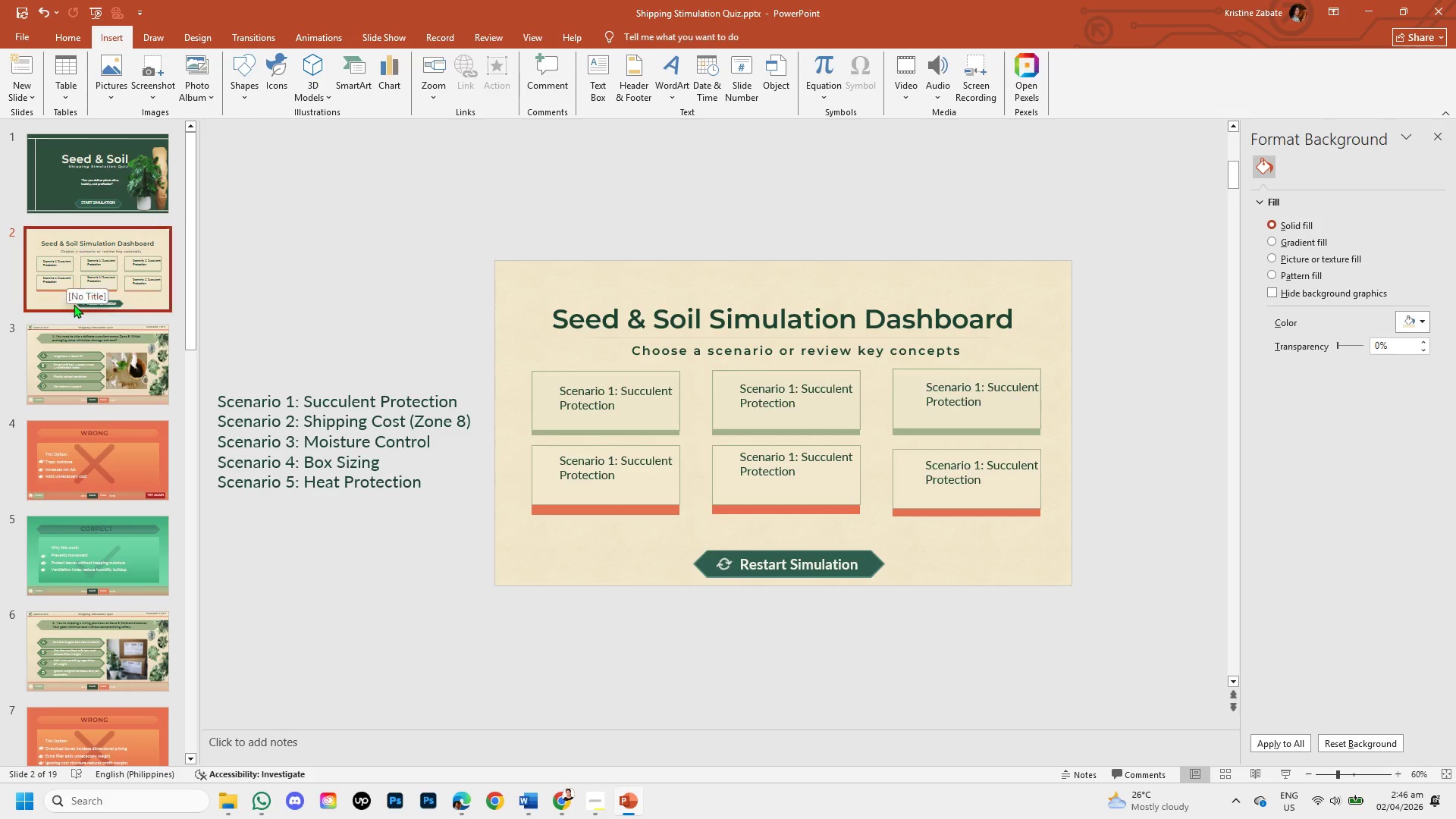 
left_click([80, 327])
 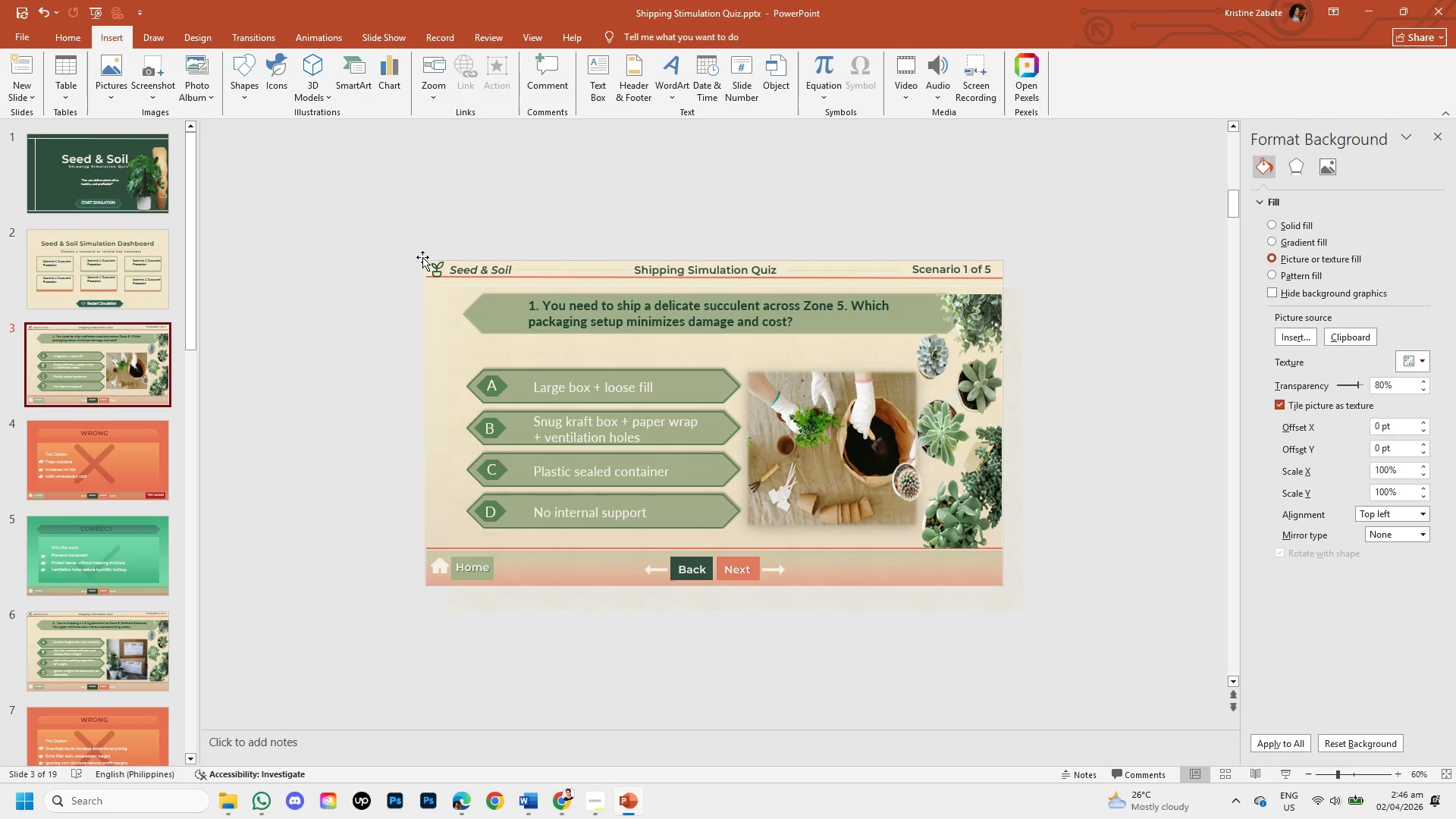 
left_click([437, 271])
 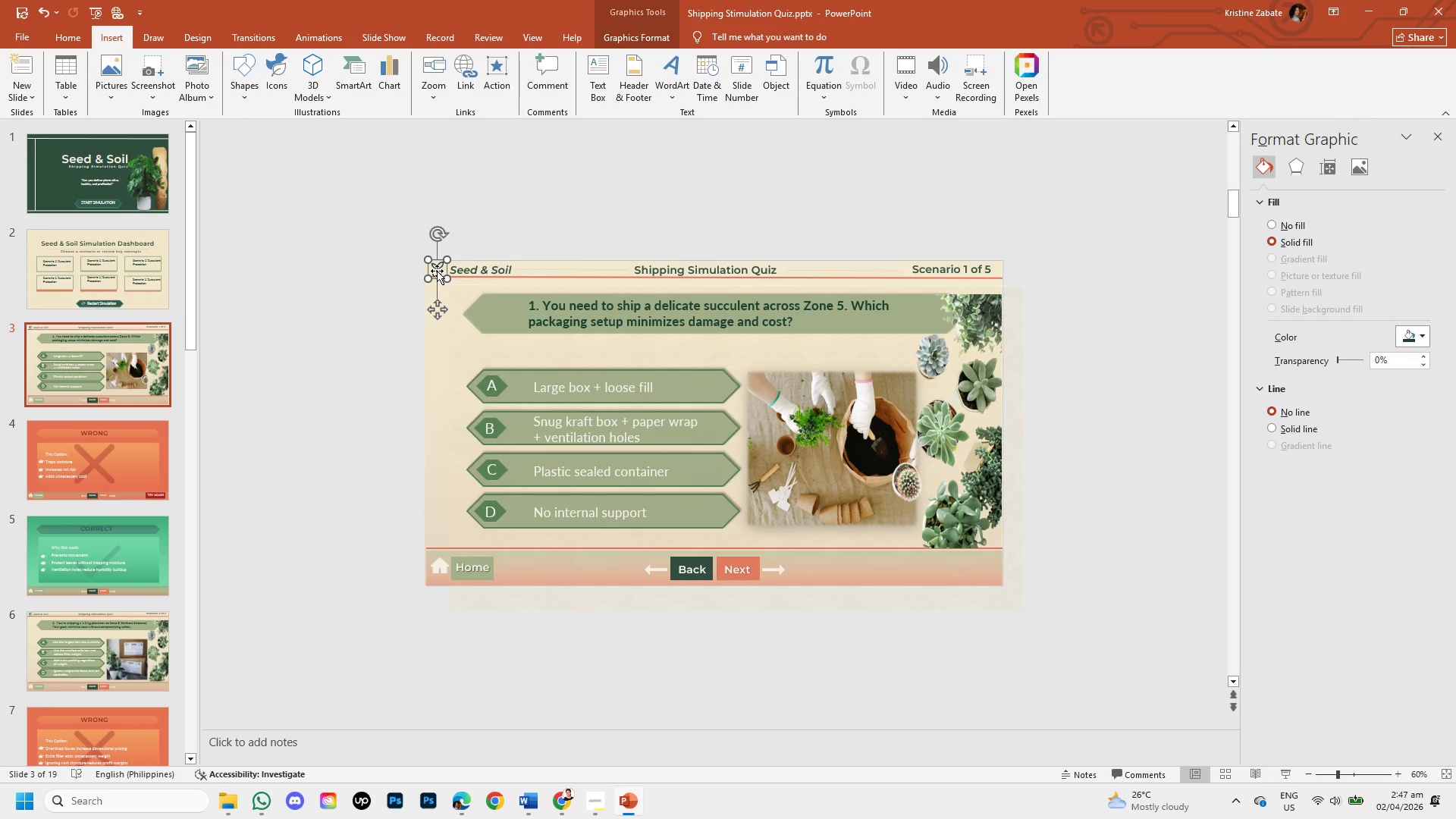 
key(Control+C)
 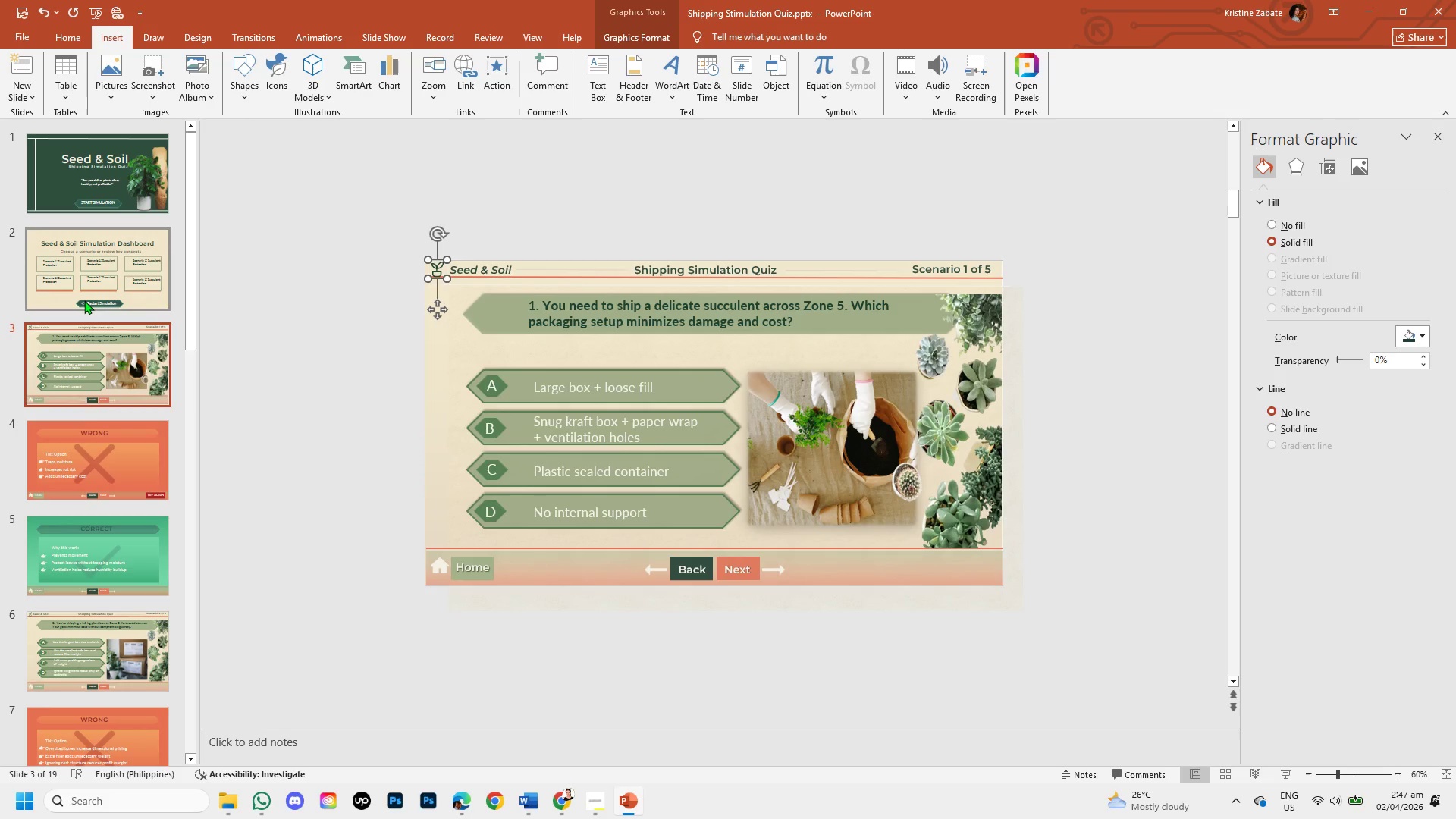 
left_click([84, 300])
 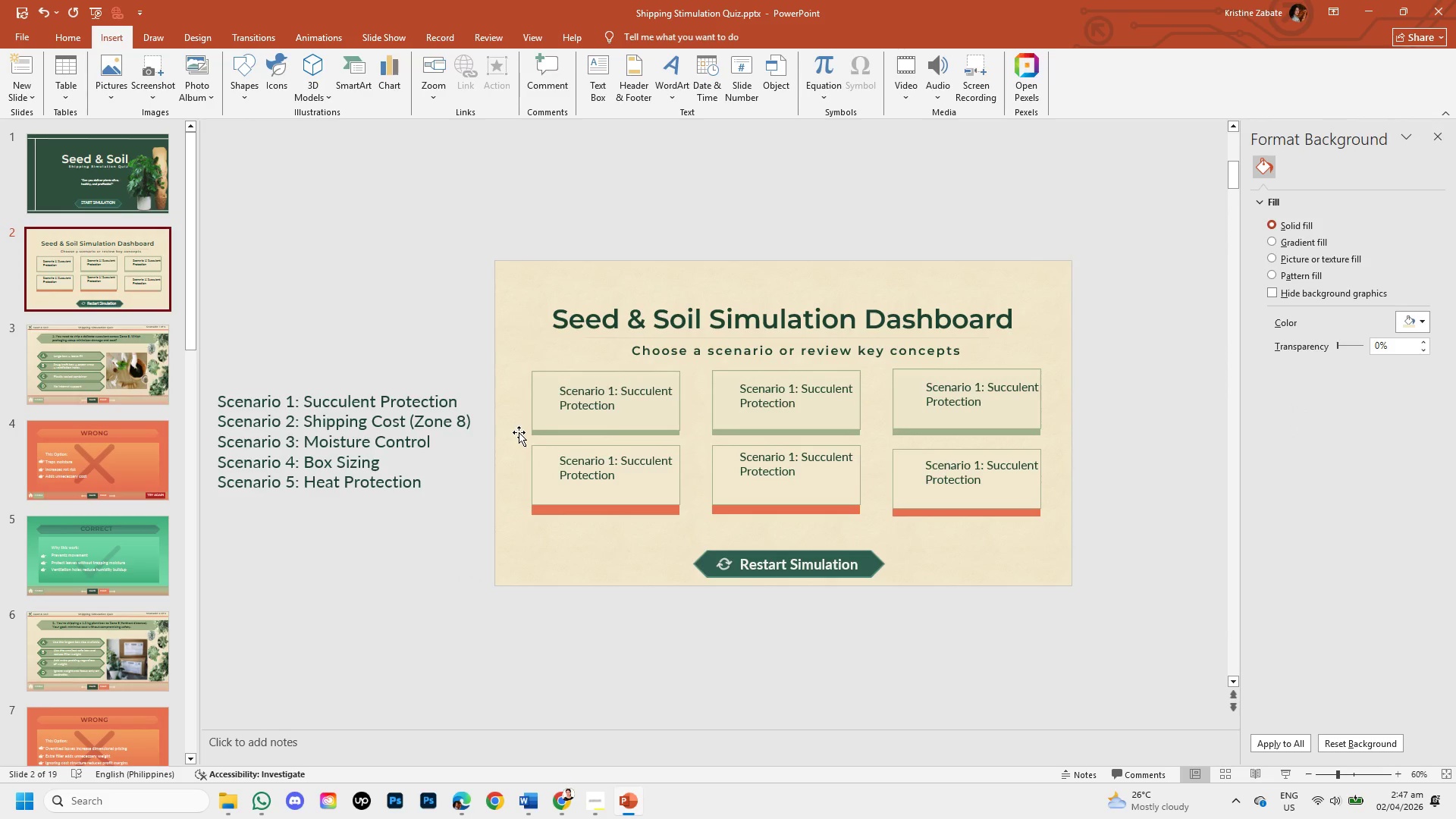 
key(Control+V)
 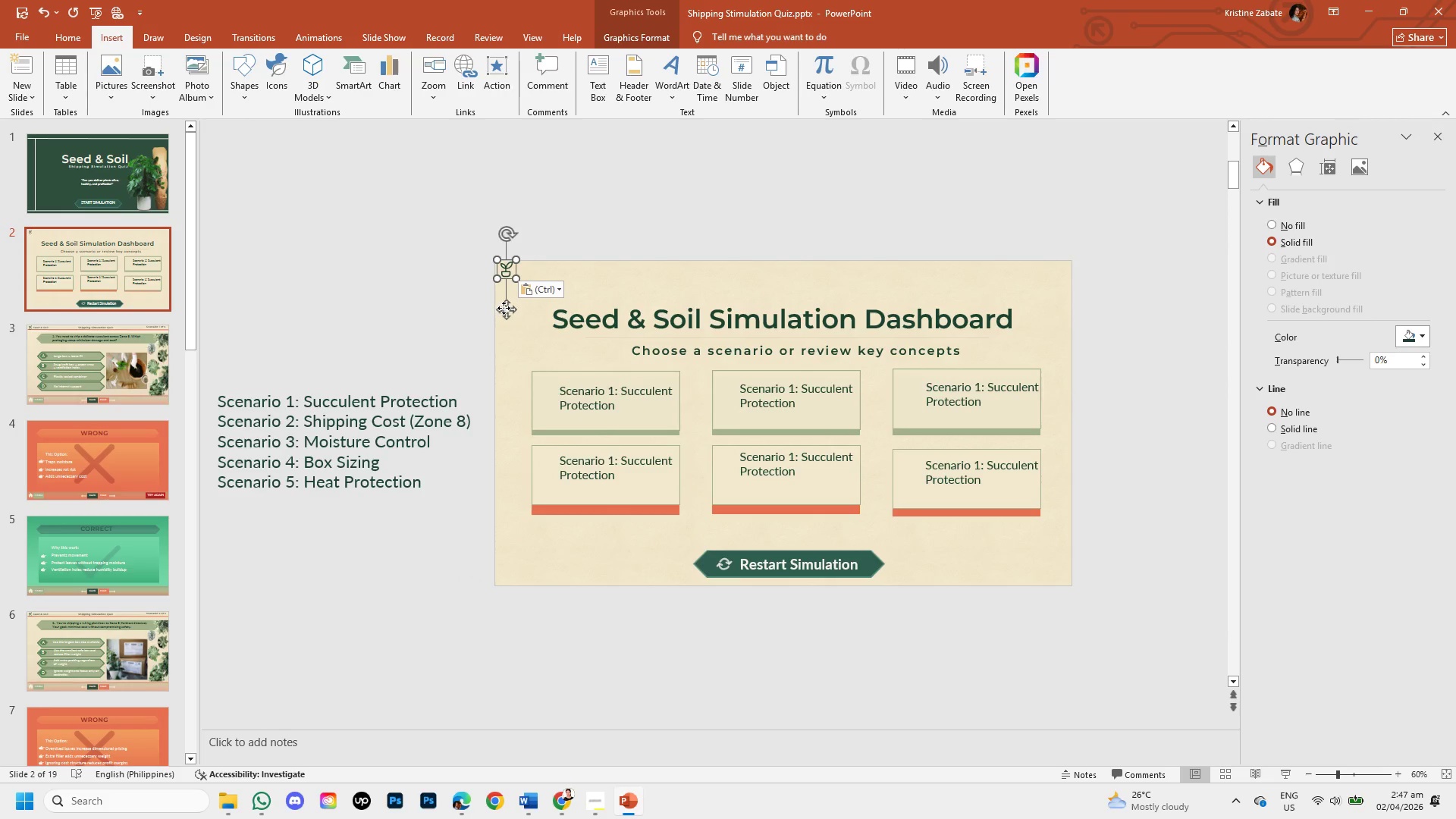 
left_click_drag(start_coordinate=[504, 308], to_coordinate=[543, 431])
 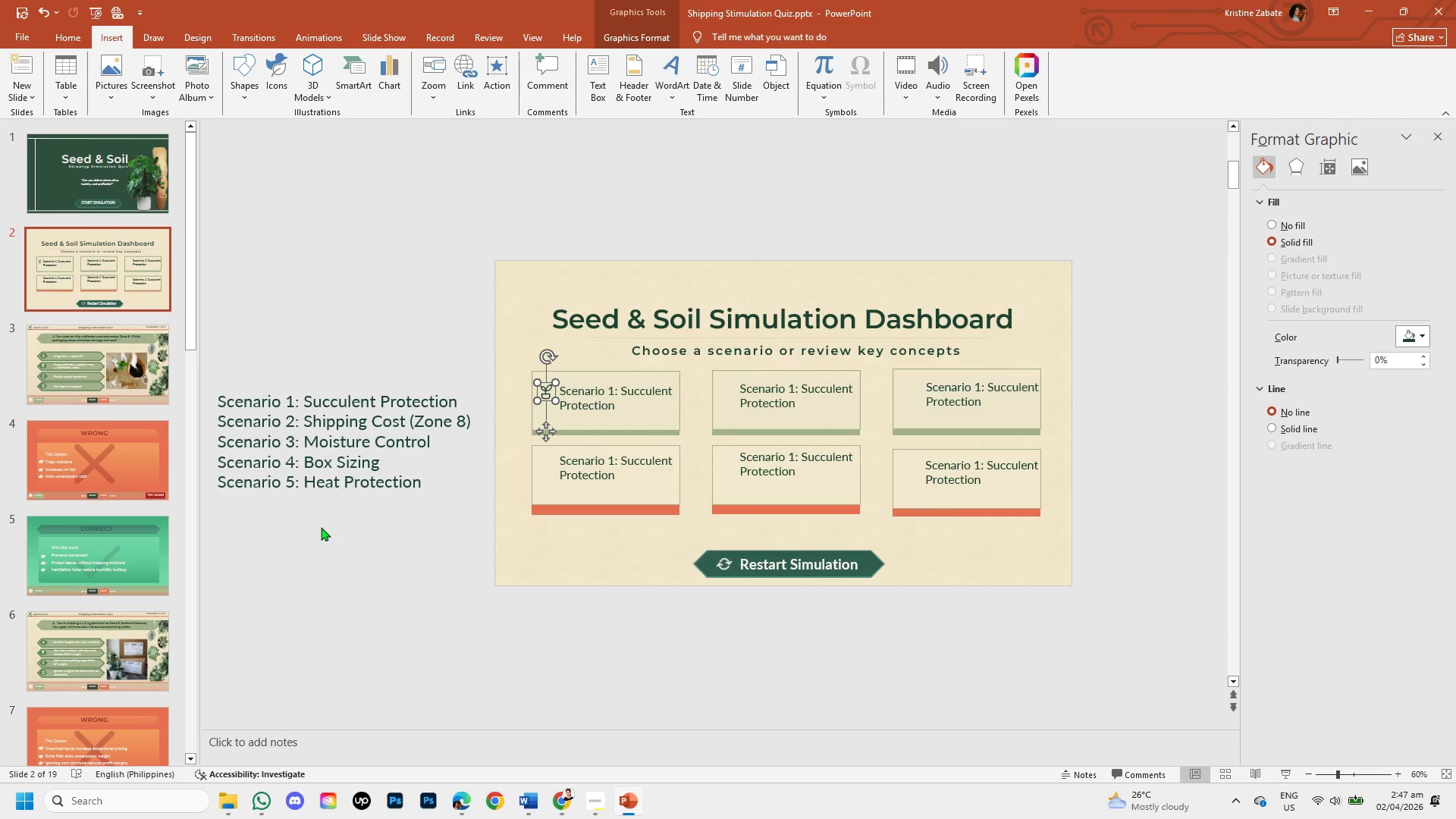 
left_click([321, 527])
 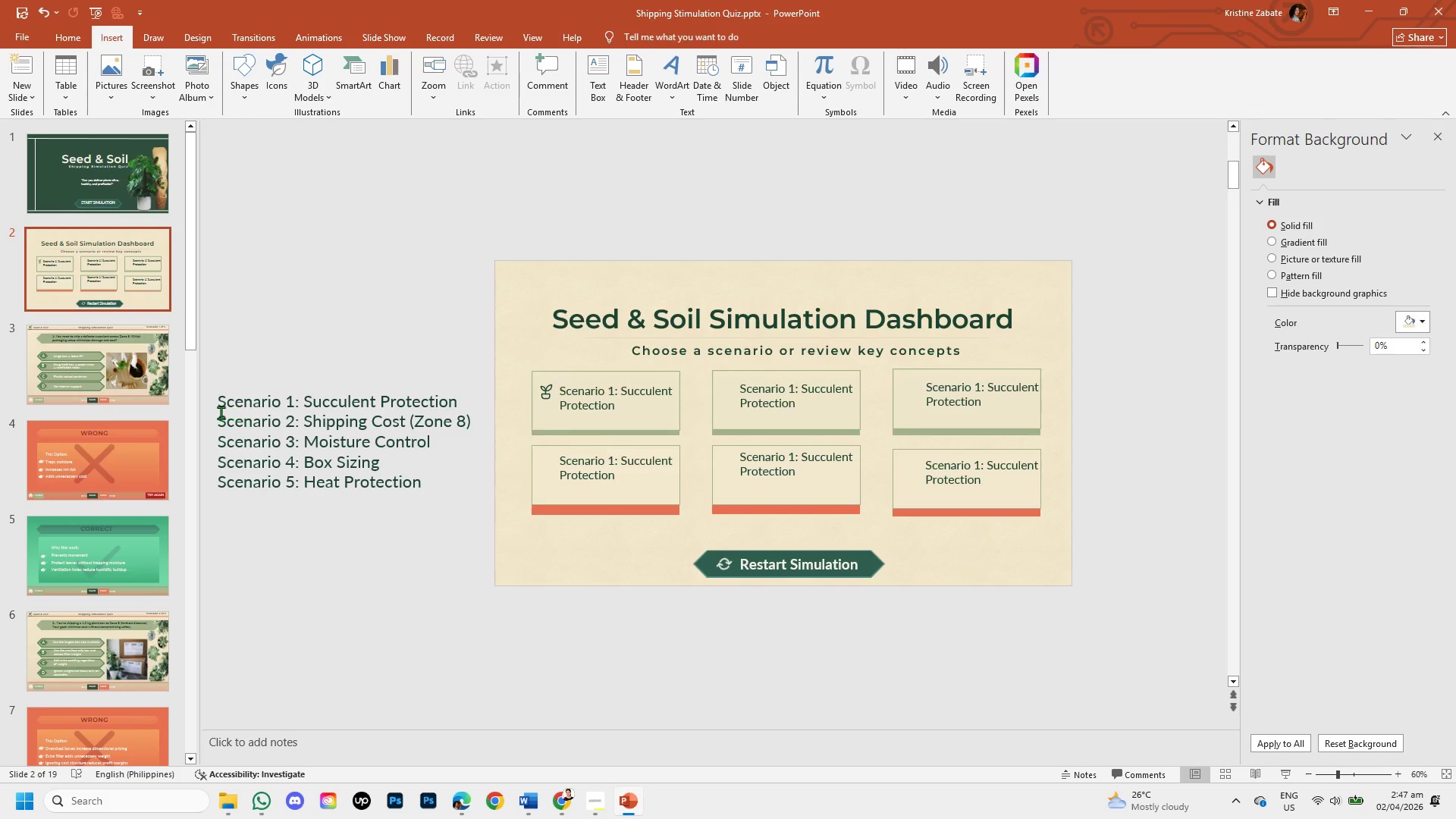 
left_click_drag(start_coordinate=[218, 419], to_coordinate=[471, 425])
 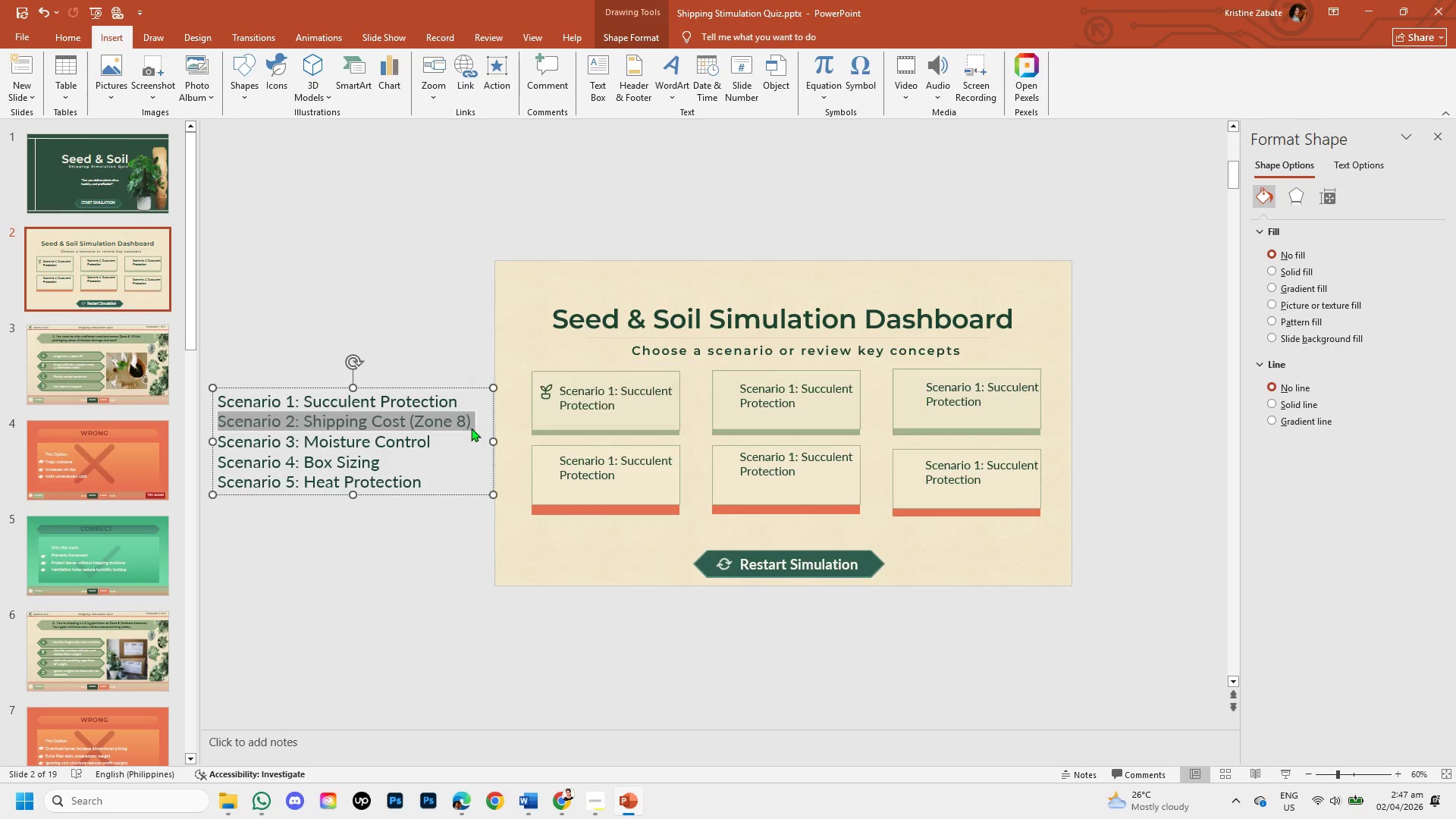 
key(Control+C)
 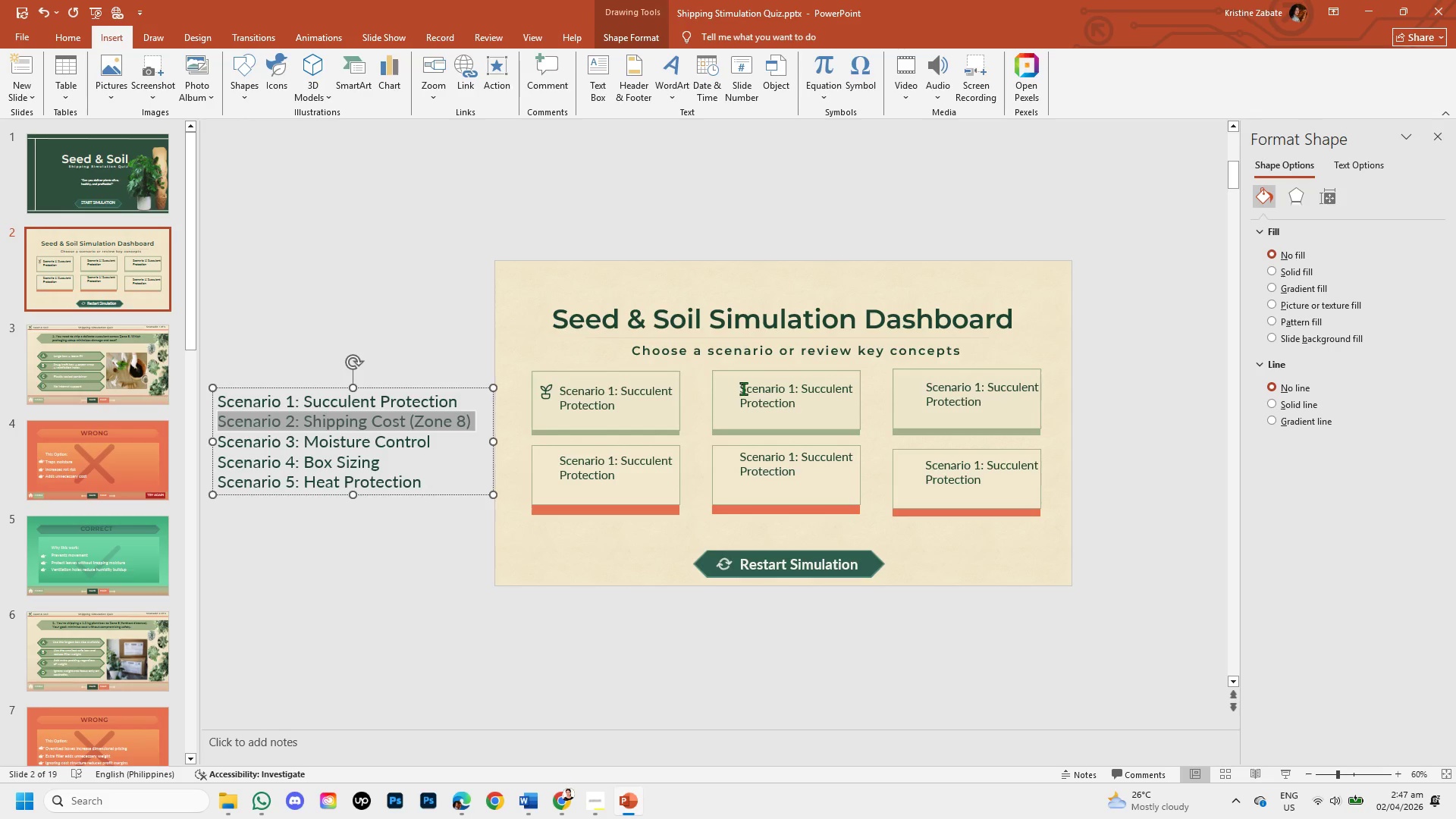 
left_click([742, 388])
 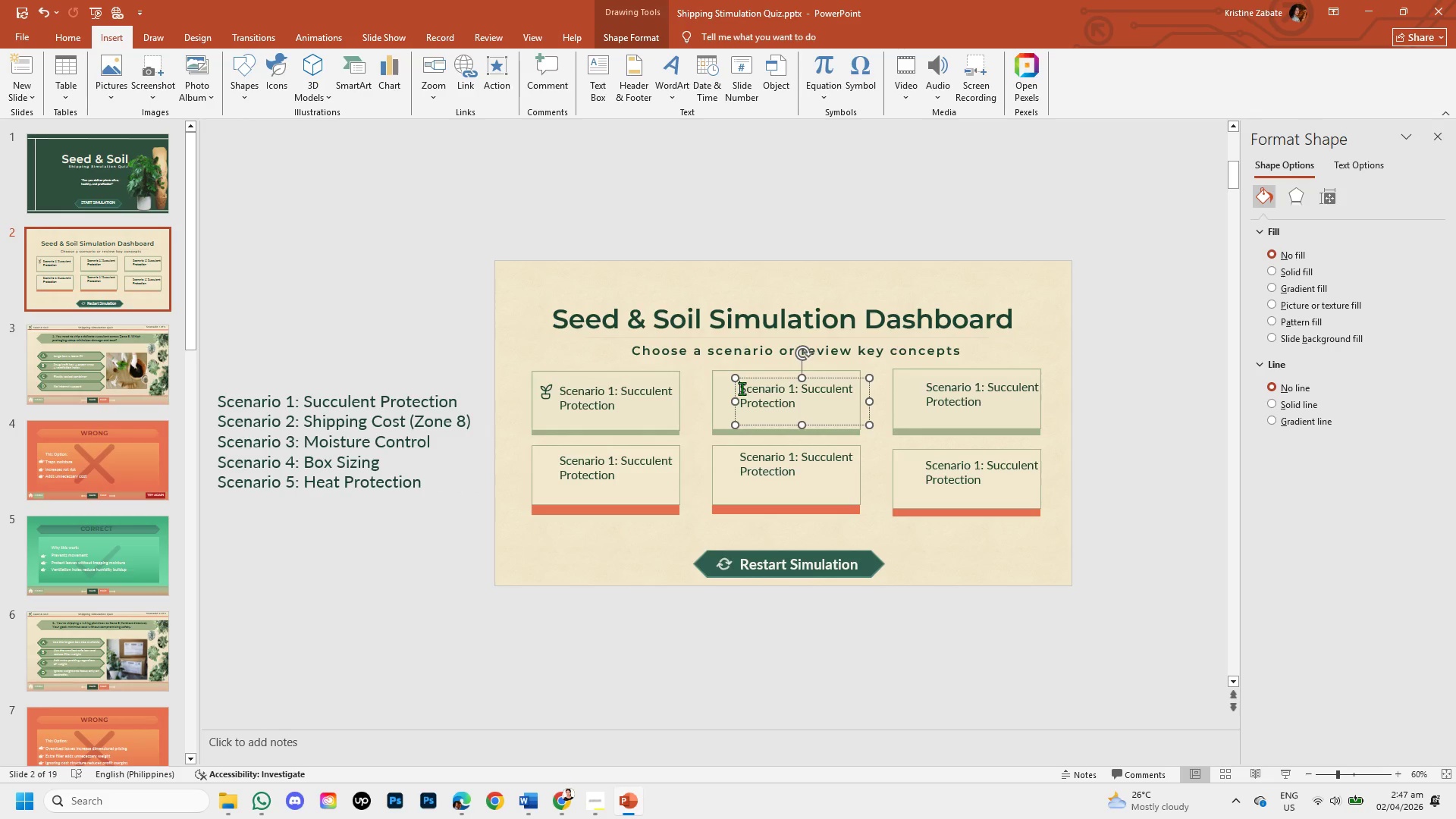 
left_click_drag(start_coordinate=[742, 388], to_coordinate=[803, 410])
 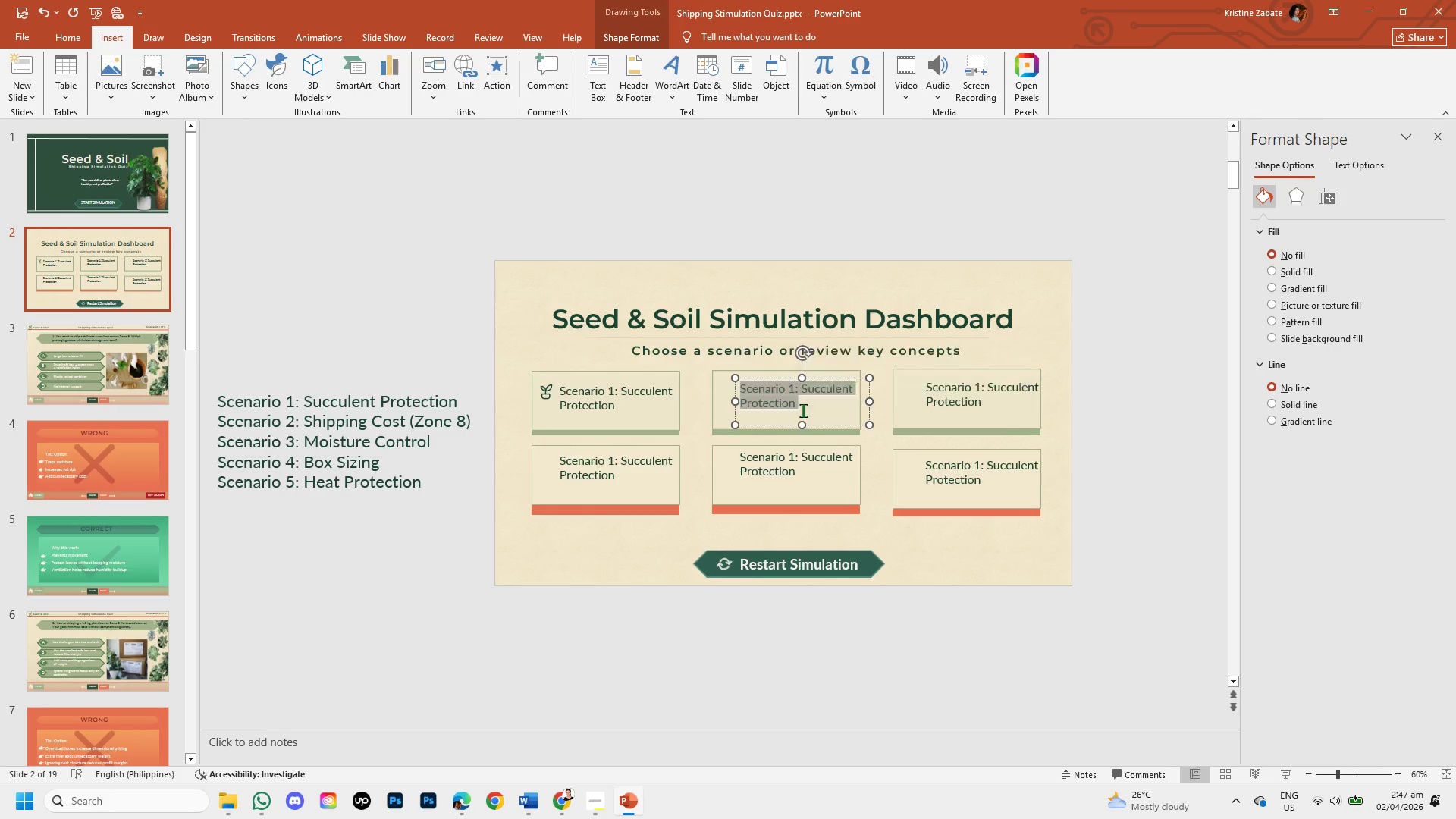 
key(Backspace)
 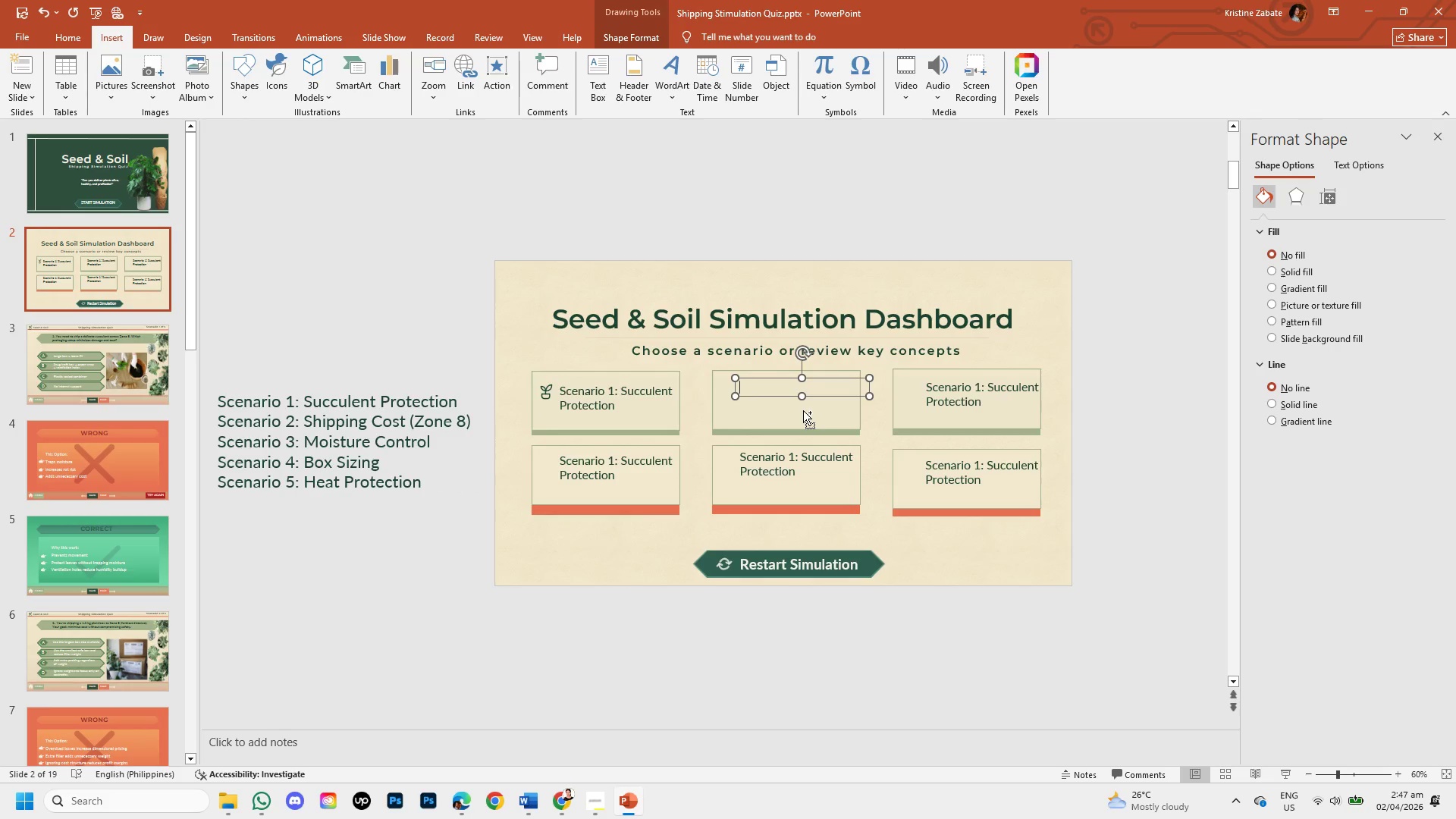 
key(Control+C)
 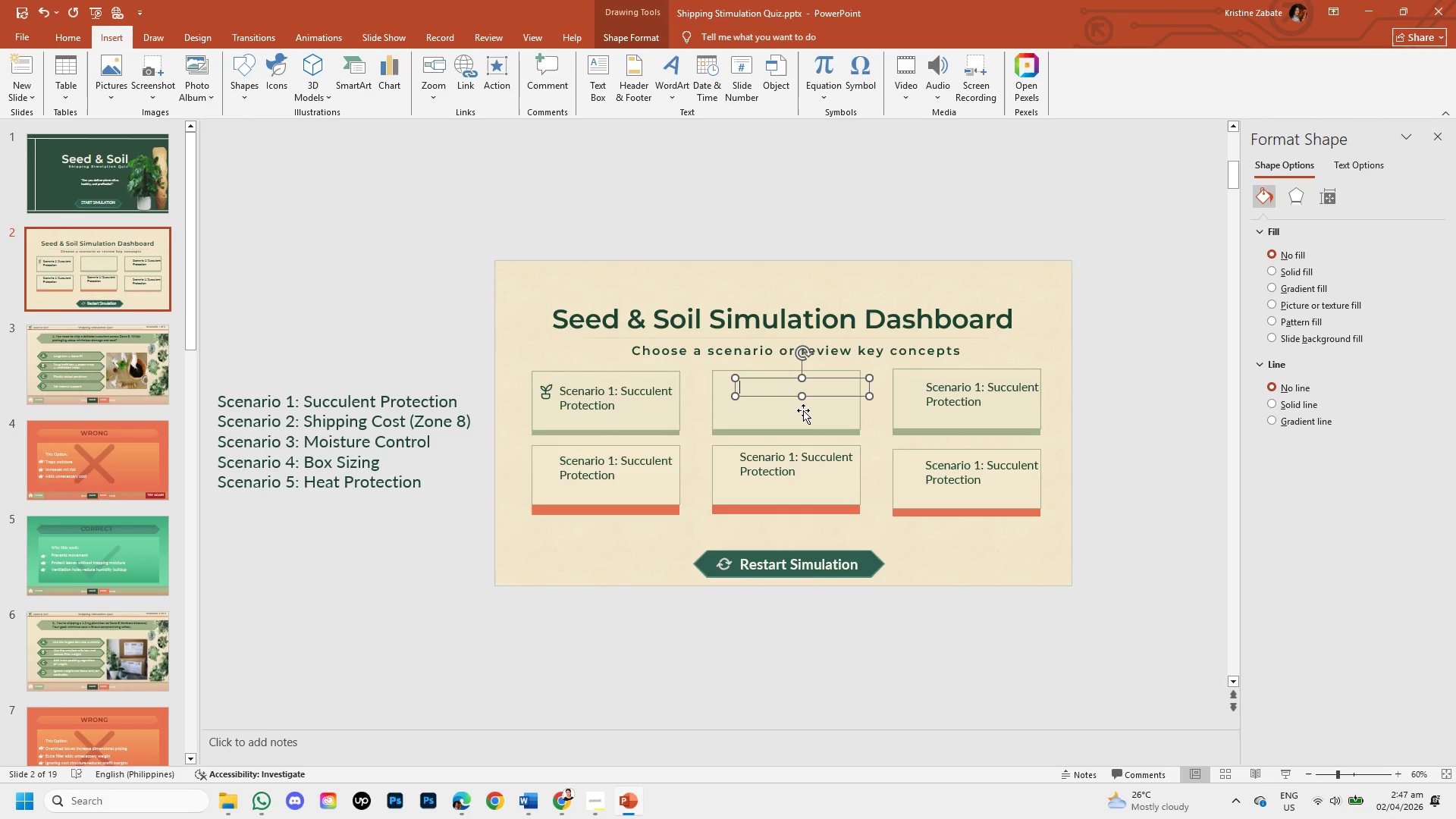 
key(Control+V)
 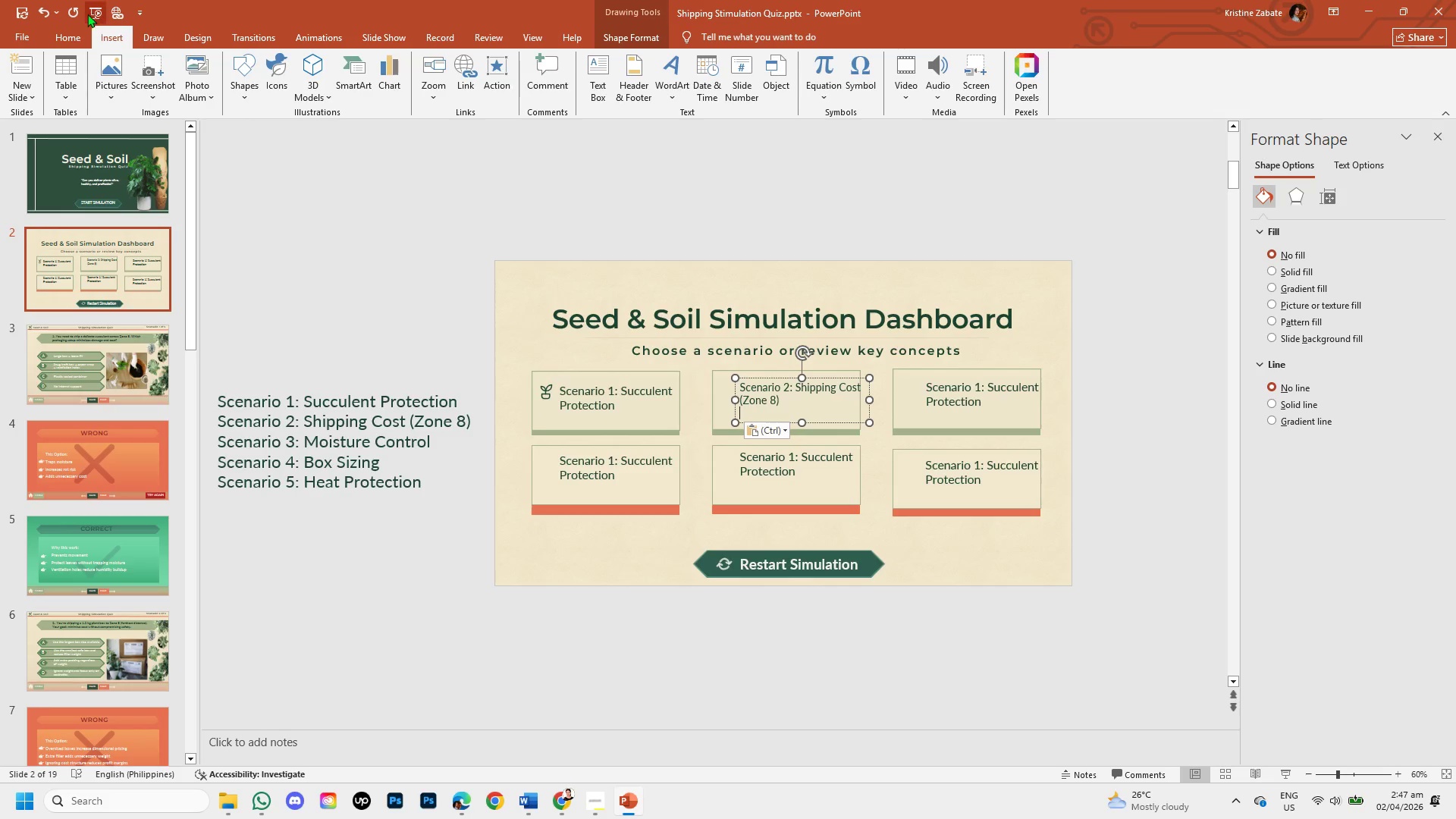 
left_click([71, 28])
 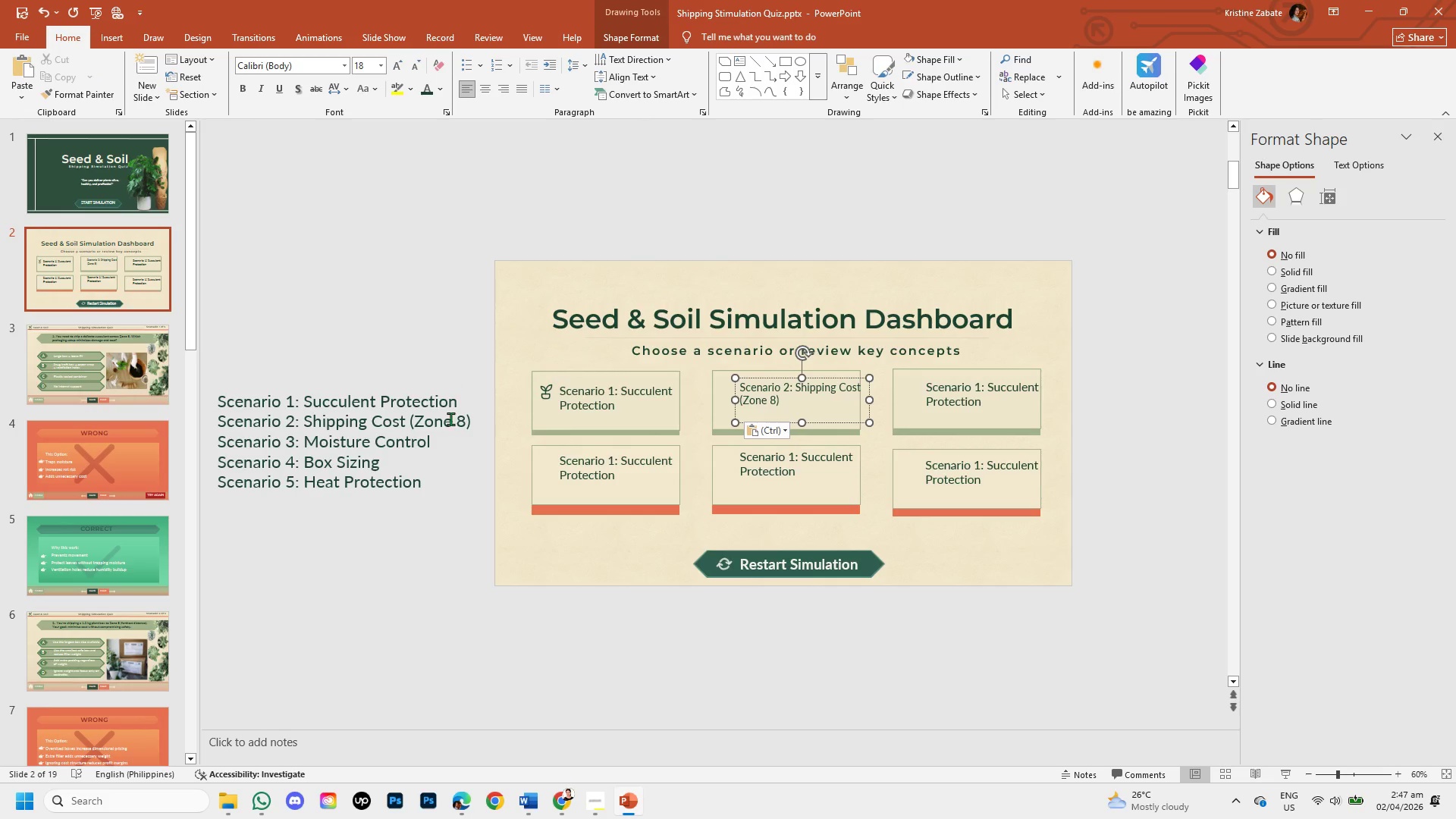 
left_click_drag(start_coordinate=[439, 521], to_coordinate=[777, 390])
 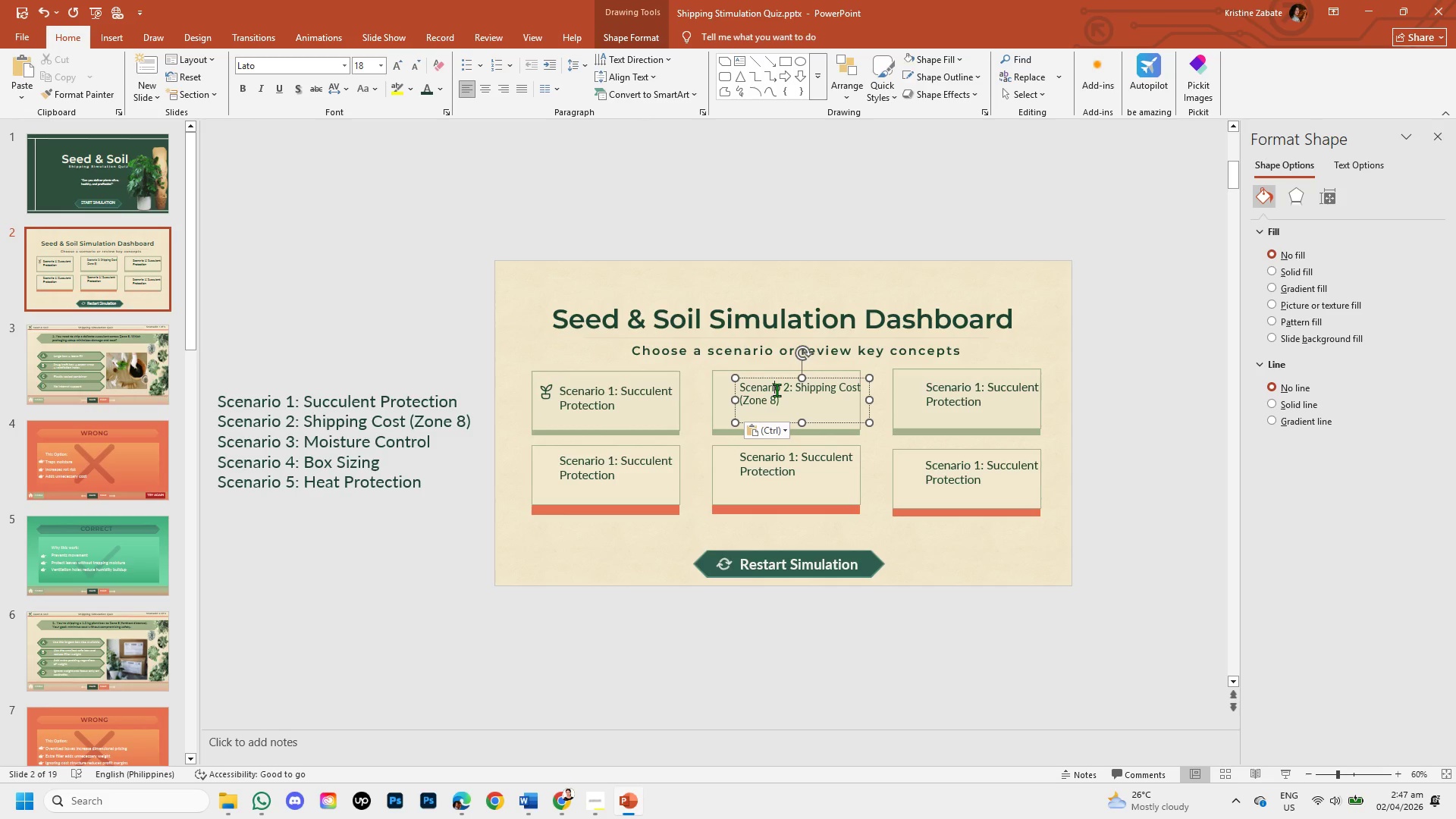 
left_click([777, 390])
 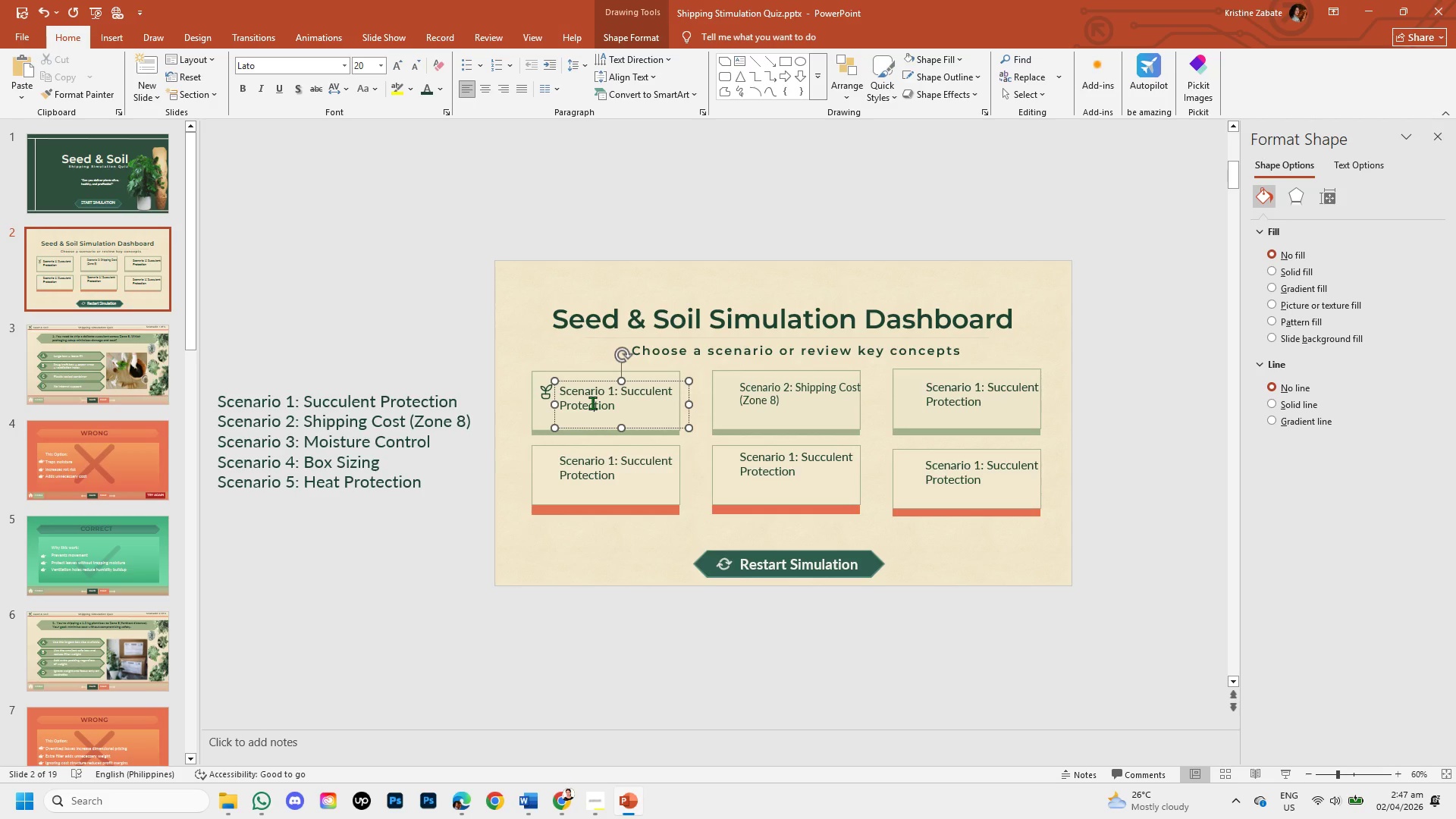 
left_click([745, 396])
 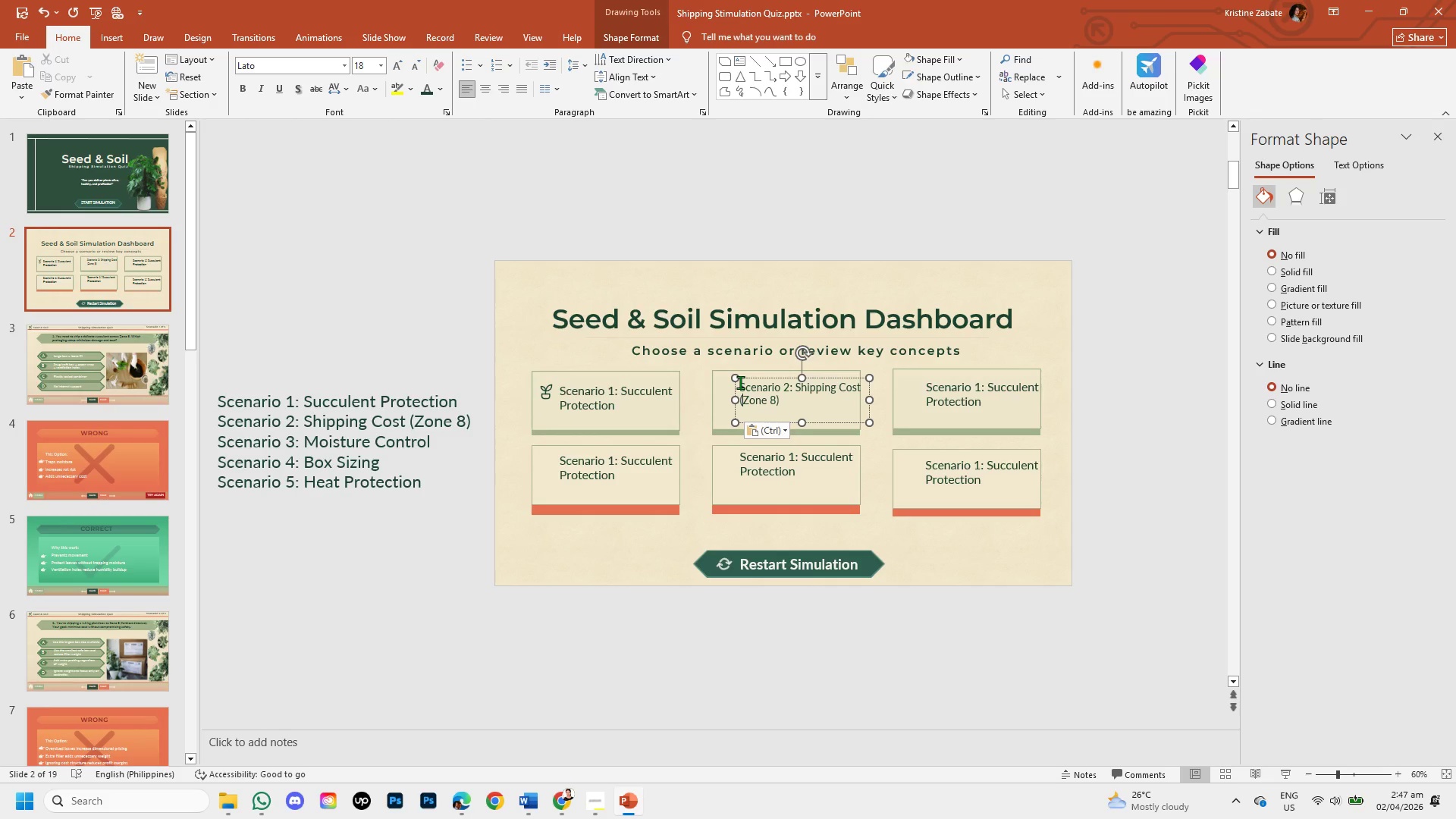 
left_click_drag(start_coordinate=[740, 382], to_coordinate=[783, 400])
 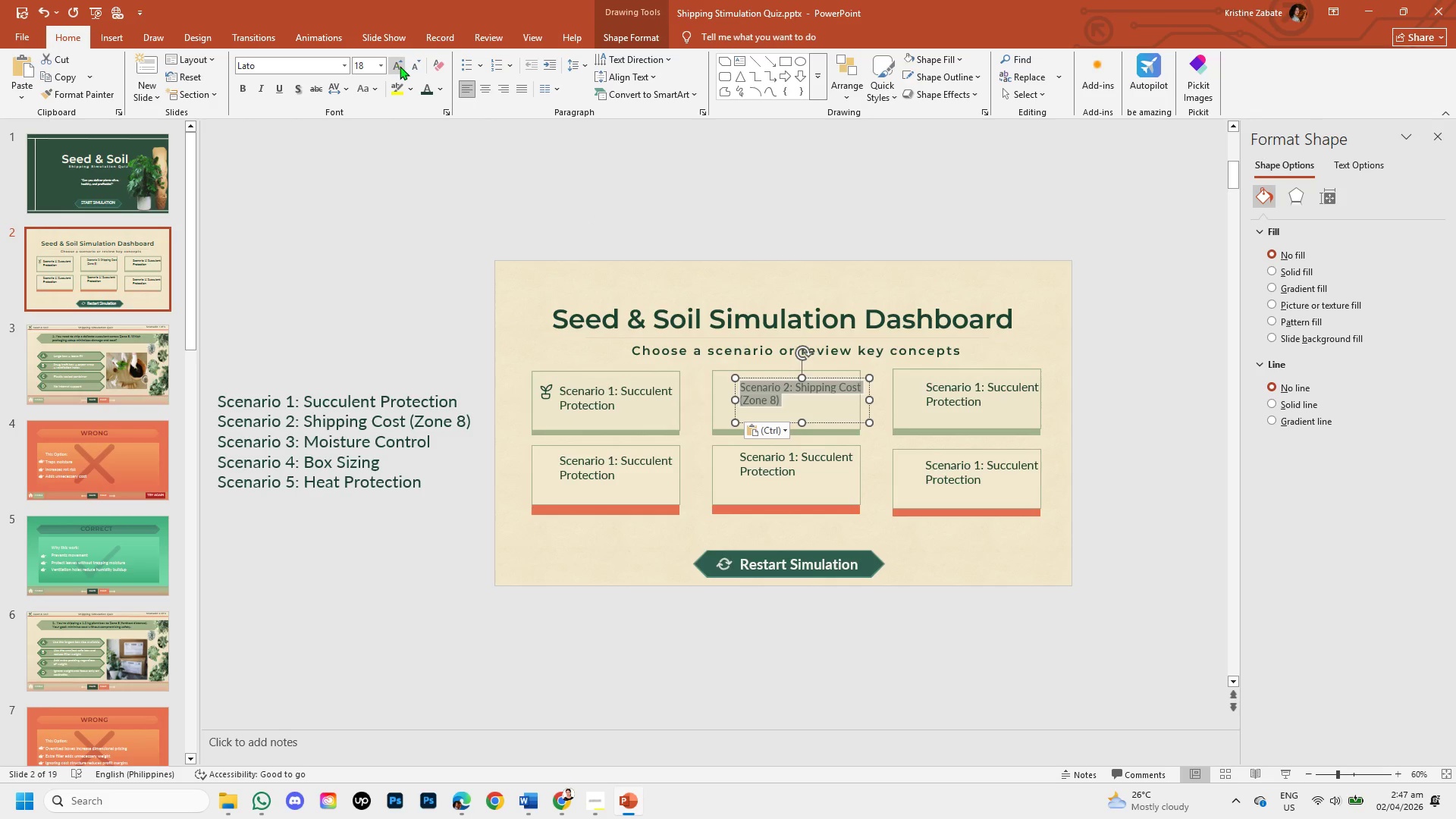 
left_click([400, 66])
 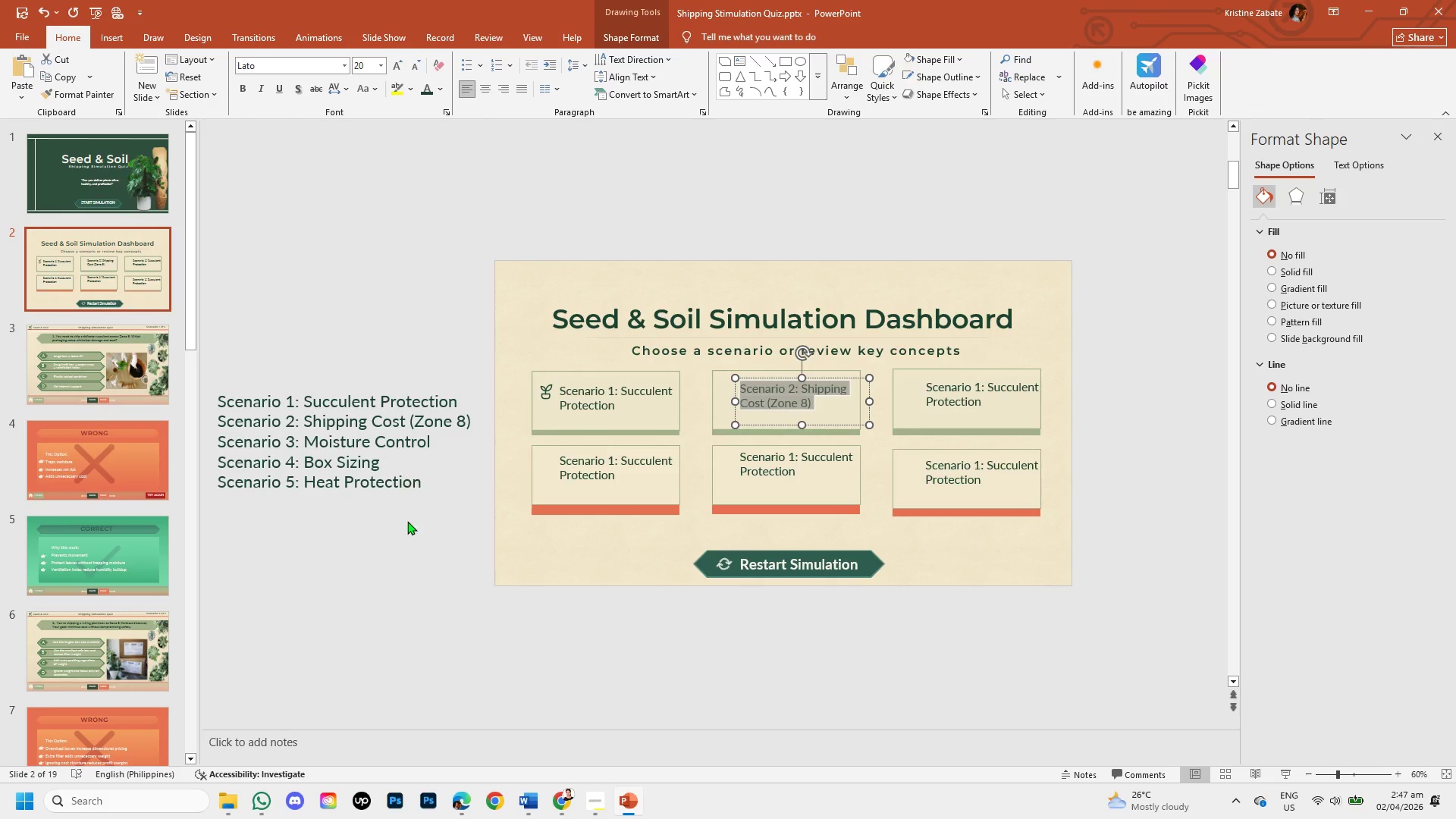 
left_click([406, 527])
 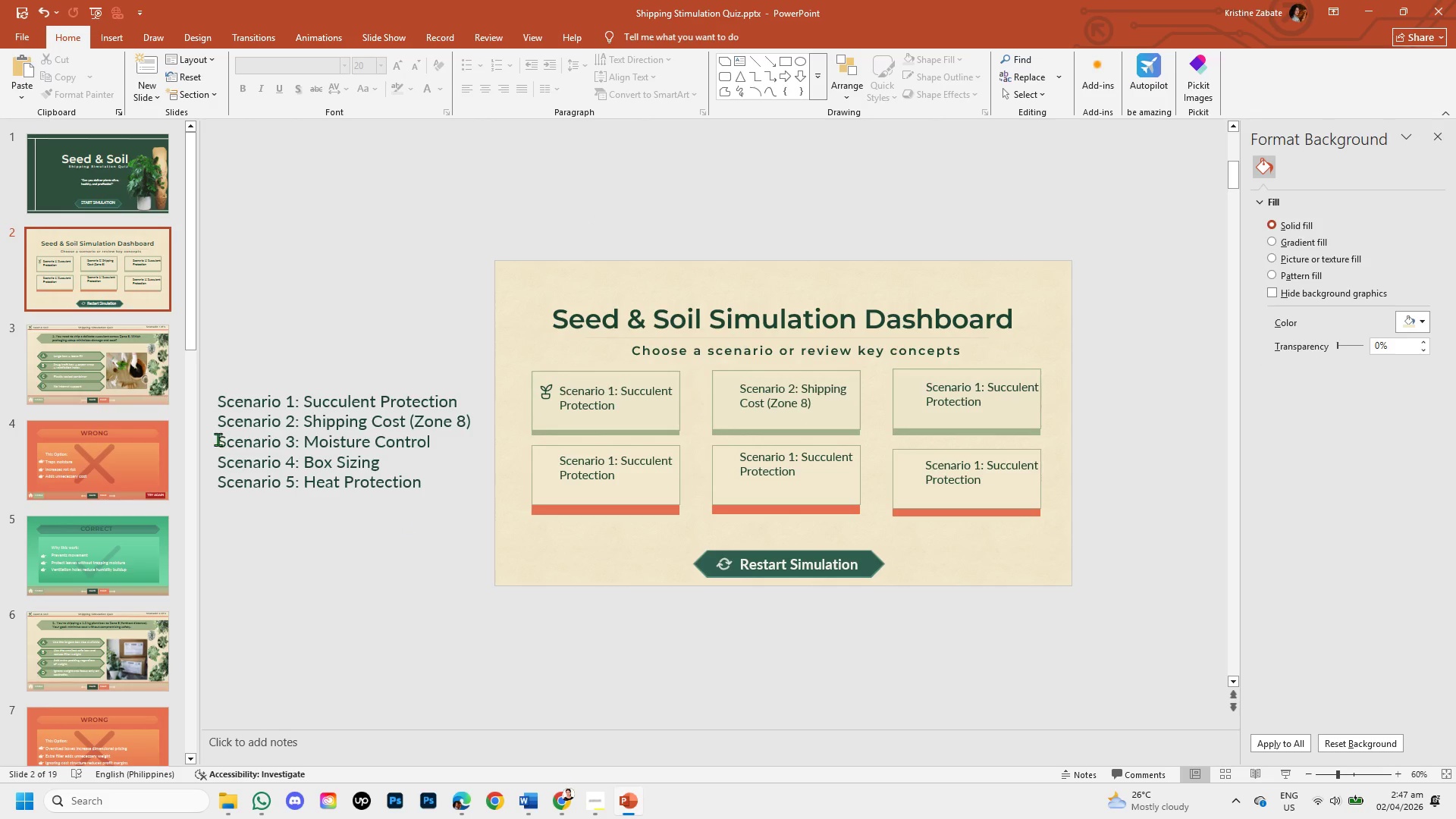 
left_click_drag(start_coordinate=[221, 440], to_coordinate=[433, 445])
 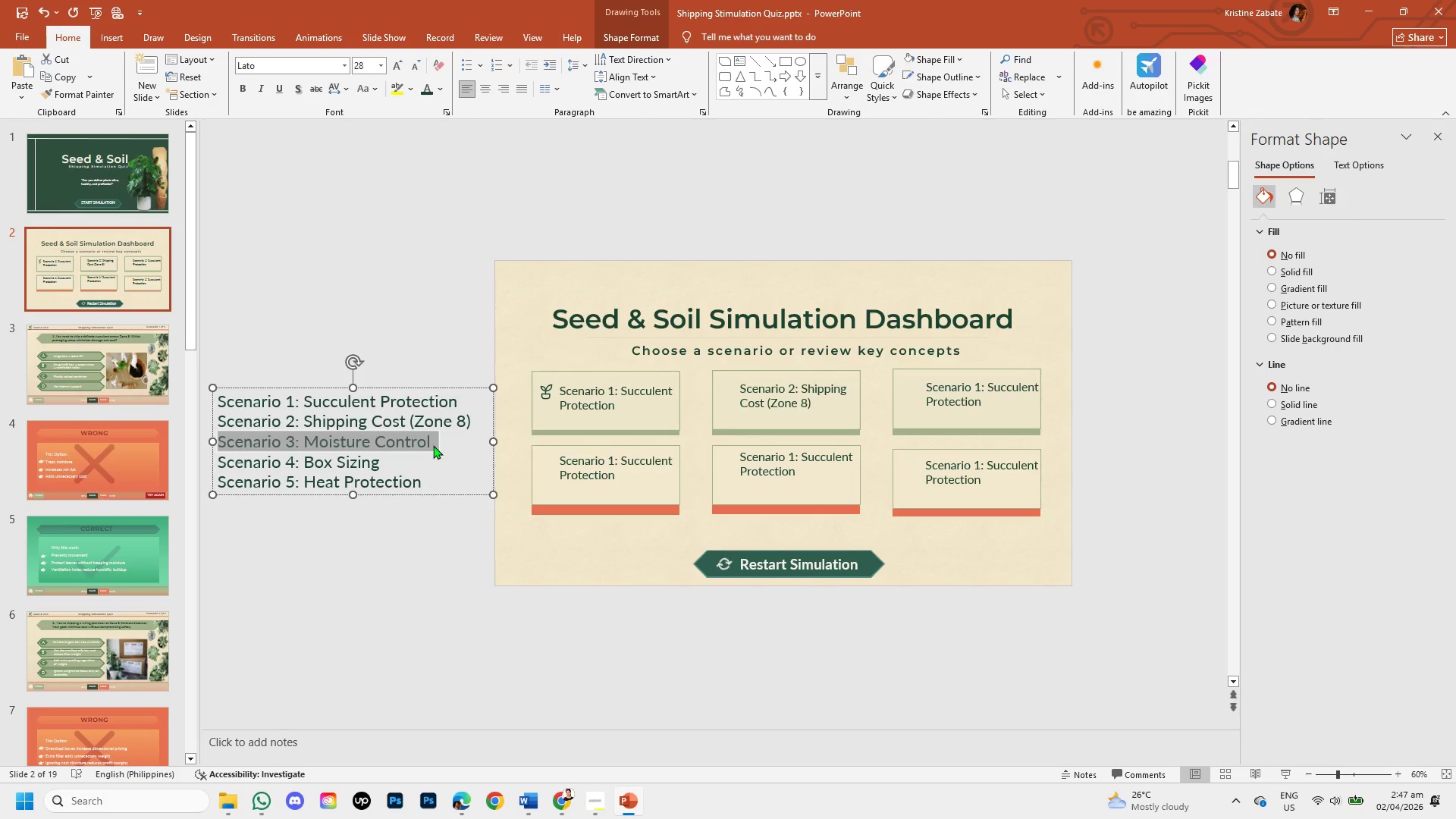 
key(Control+C)
 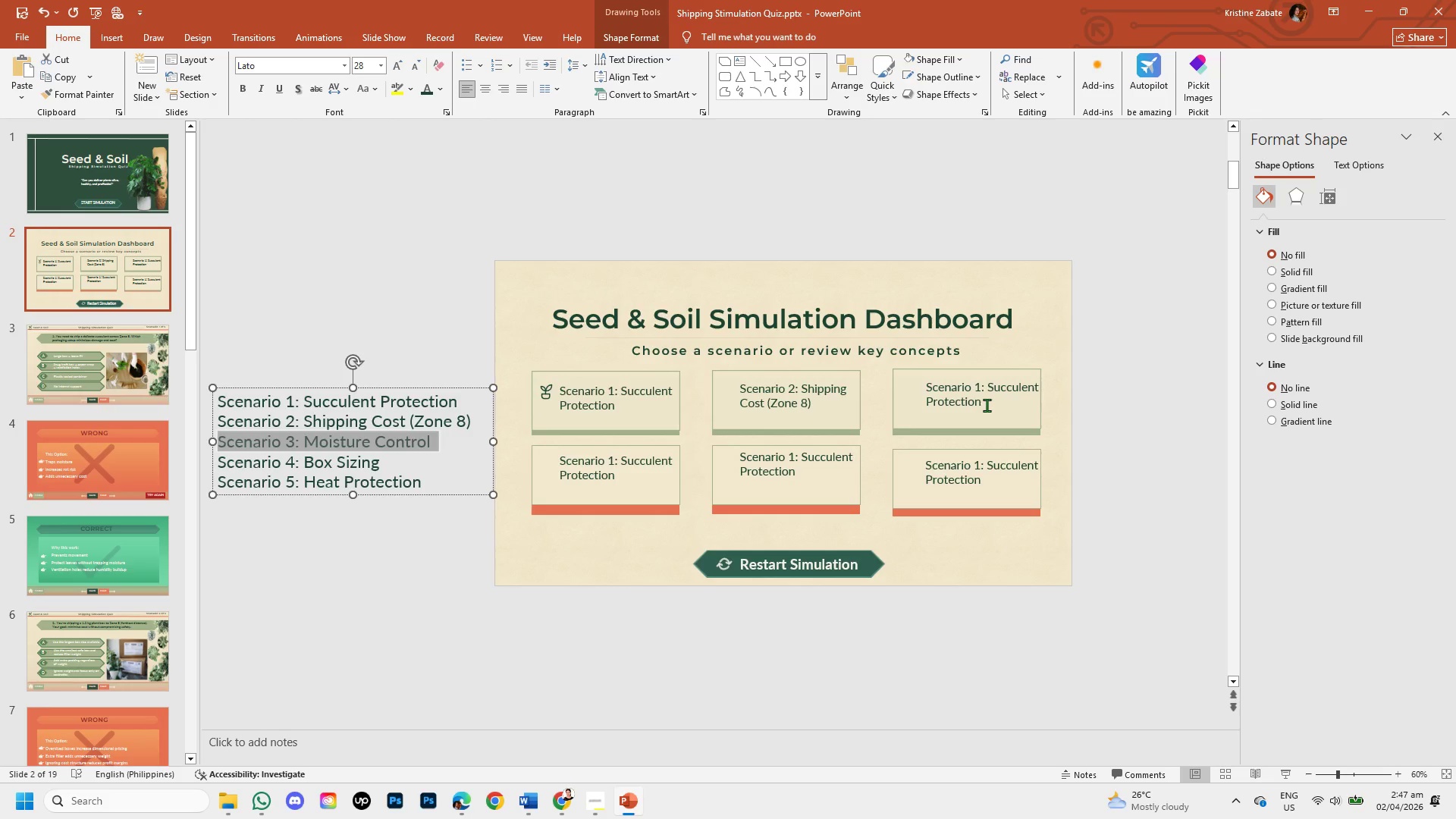 
left_click([982, 406])
 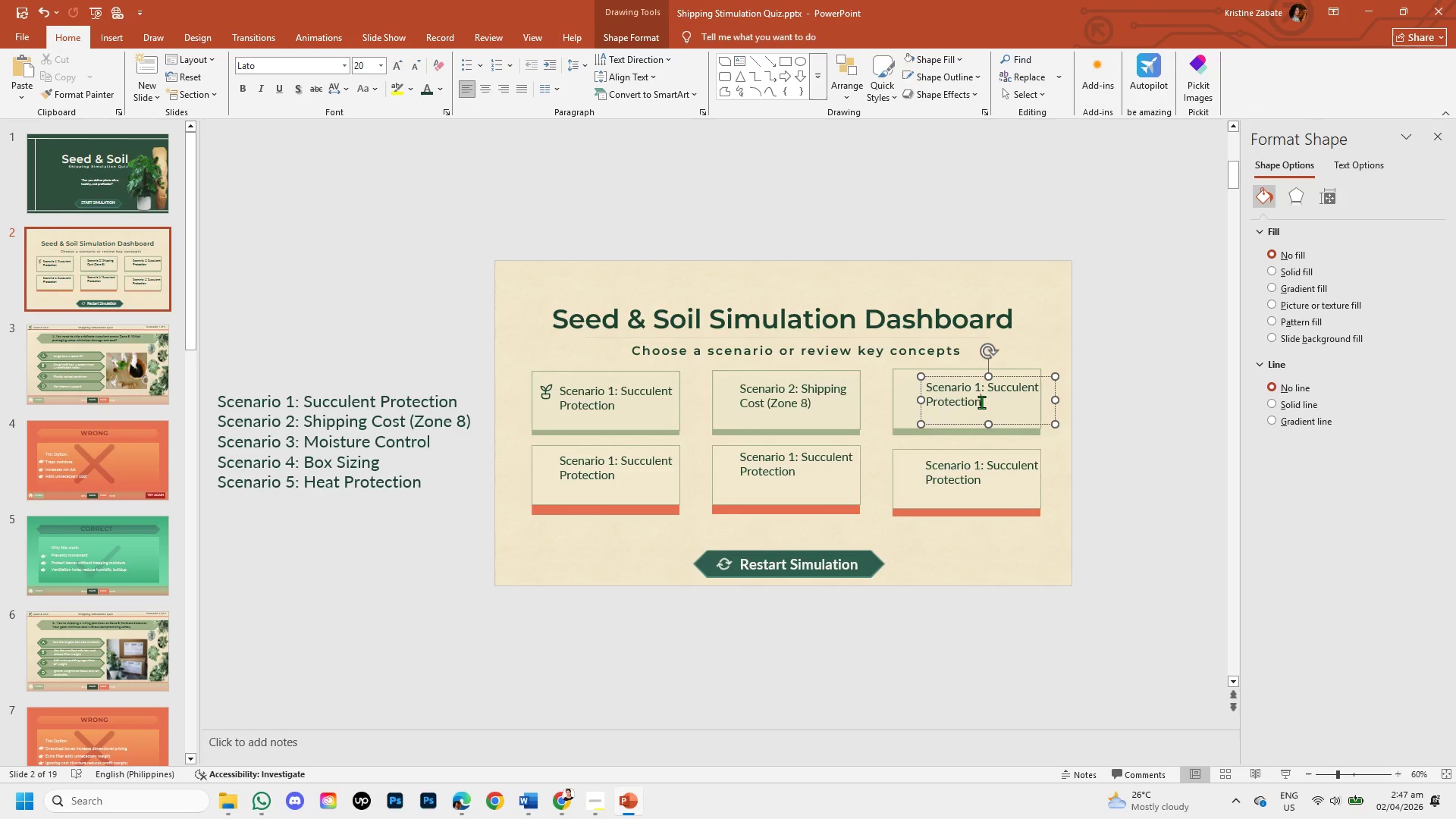 
left_click_drag(start_coordinate=[981, 402], to_coordinate=[940, 392])
 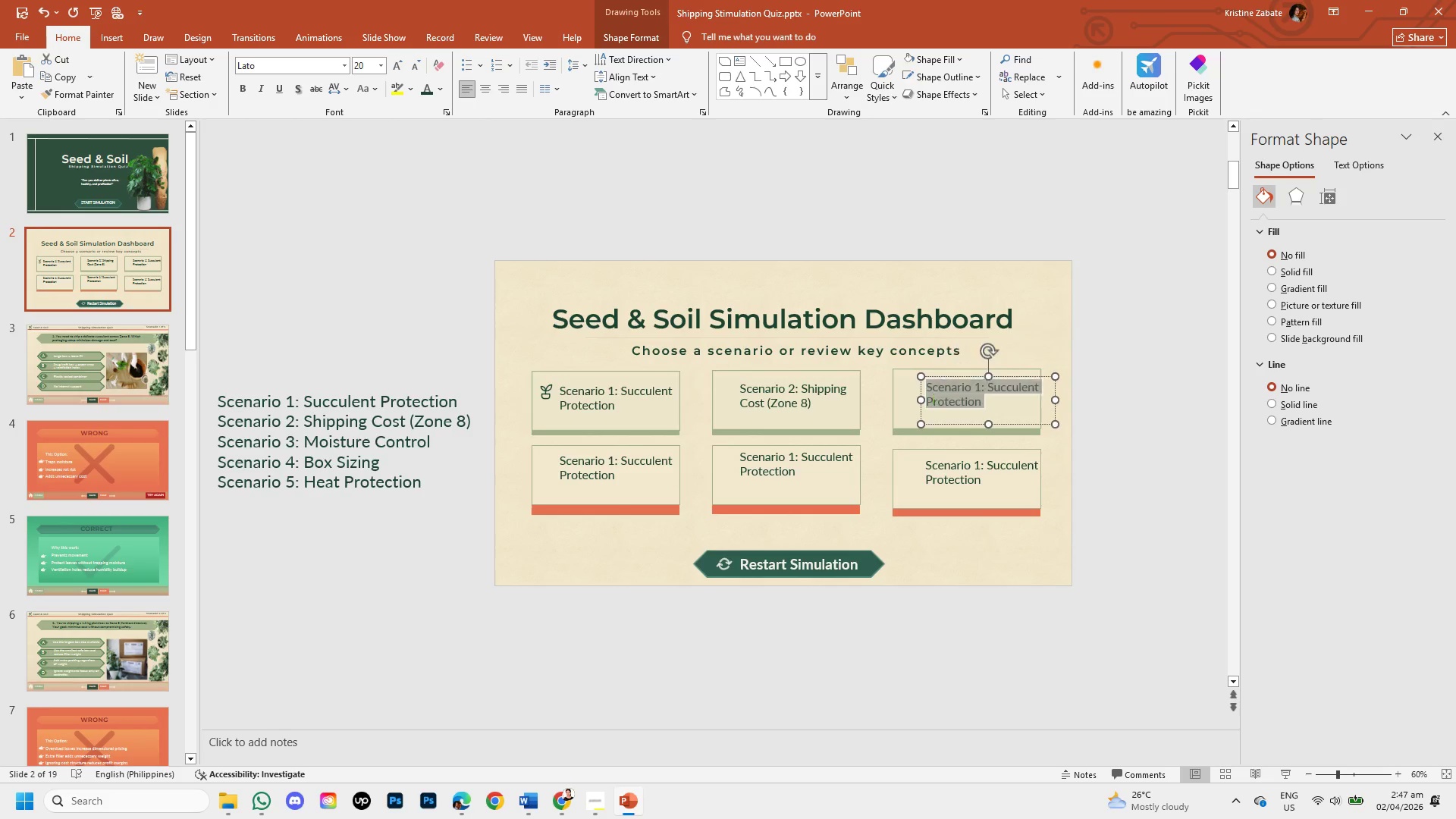 
key(Backspace)
 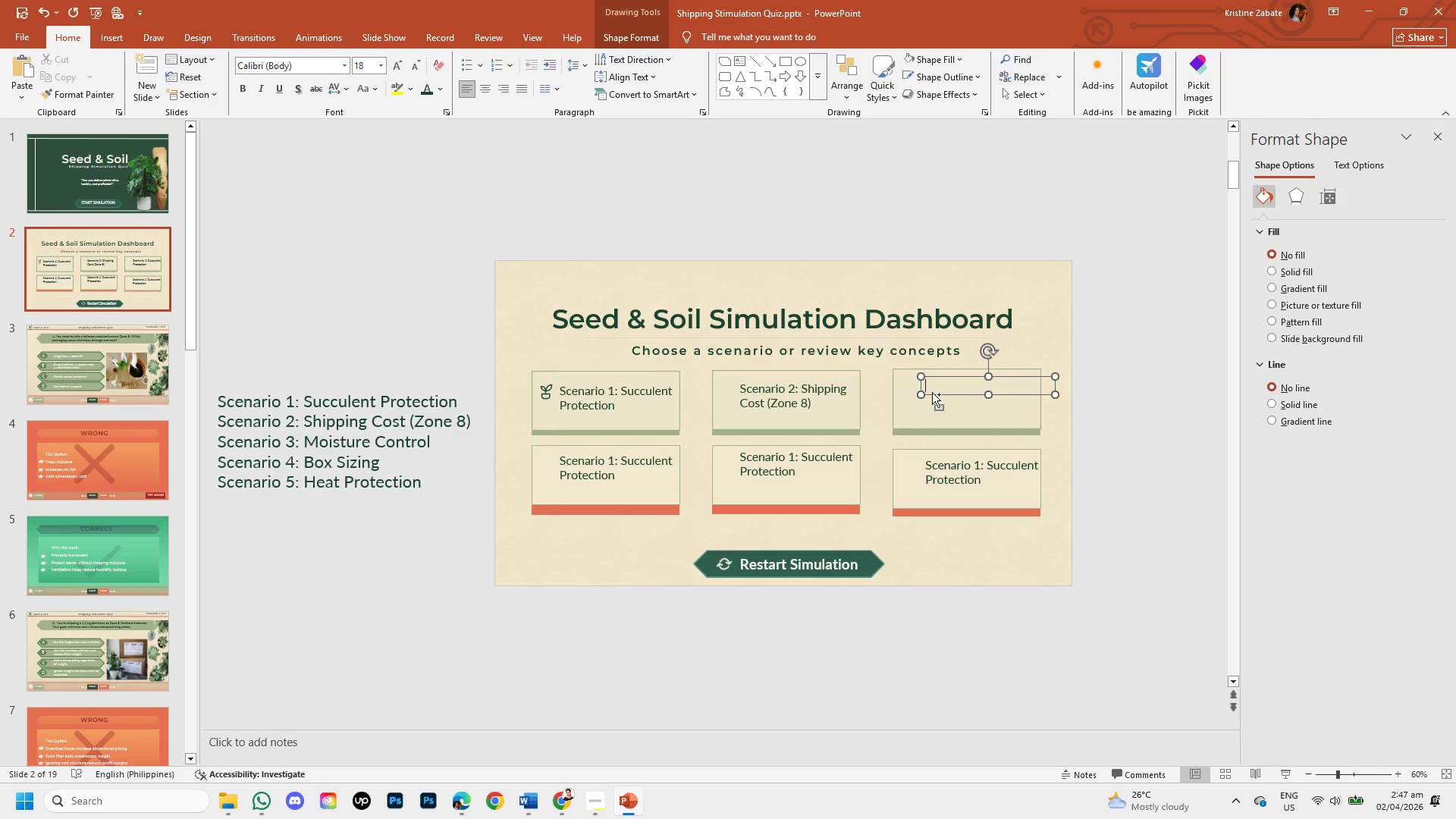 
key(Control+V)
 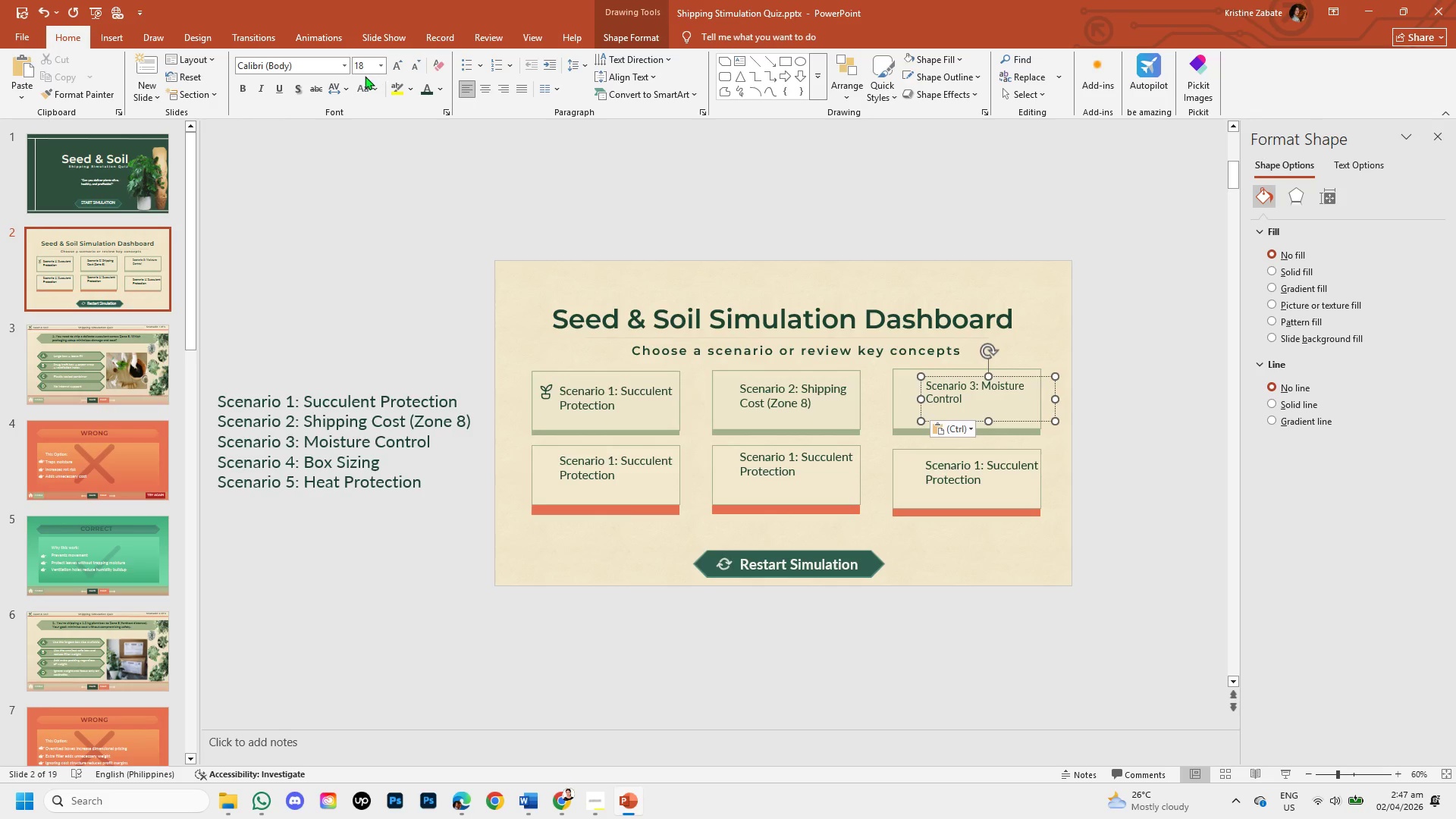 
left_click([345, 69])
 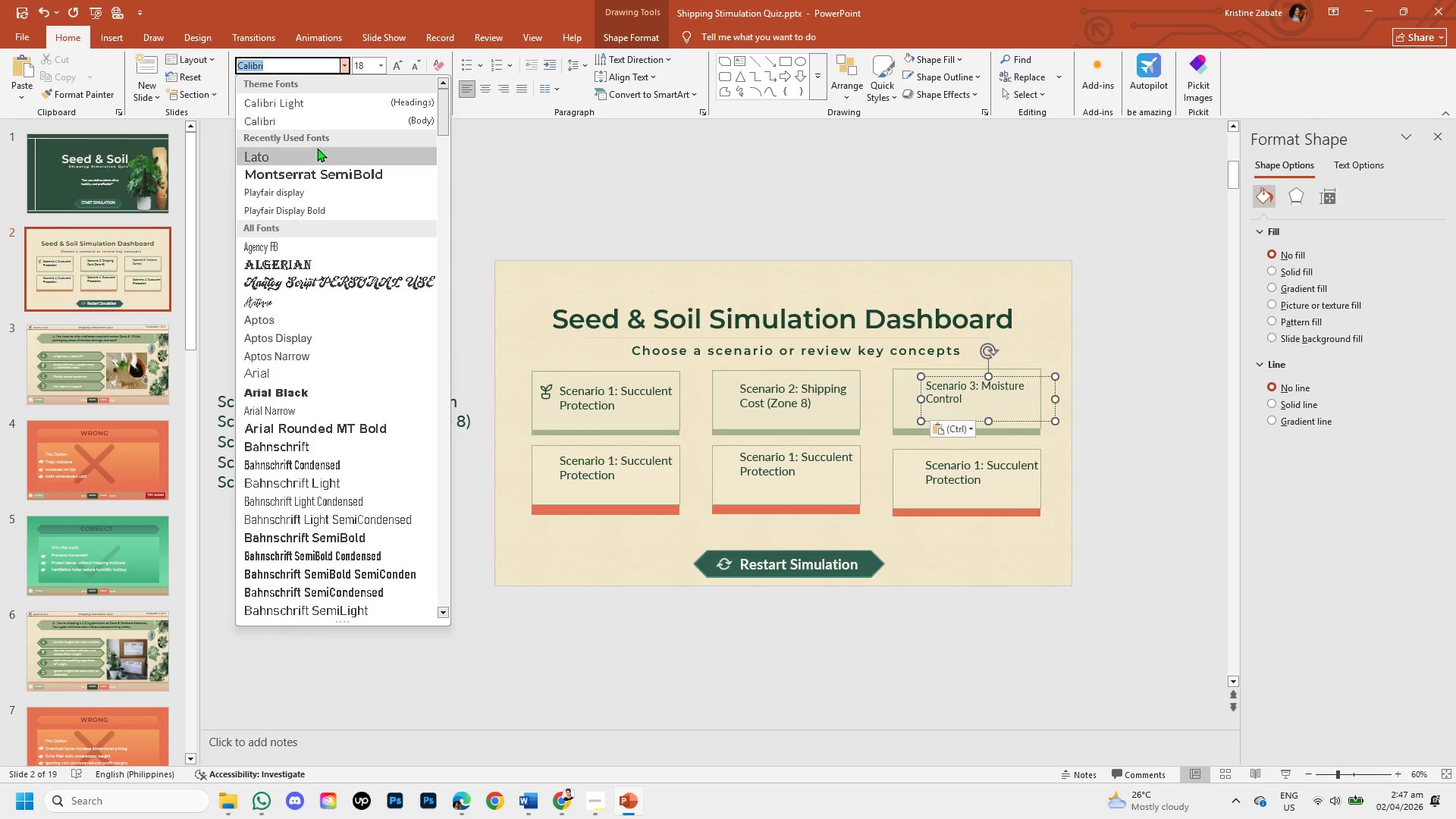 
left_click([315, 151])
 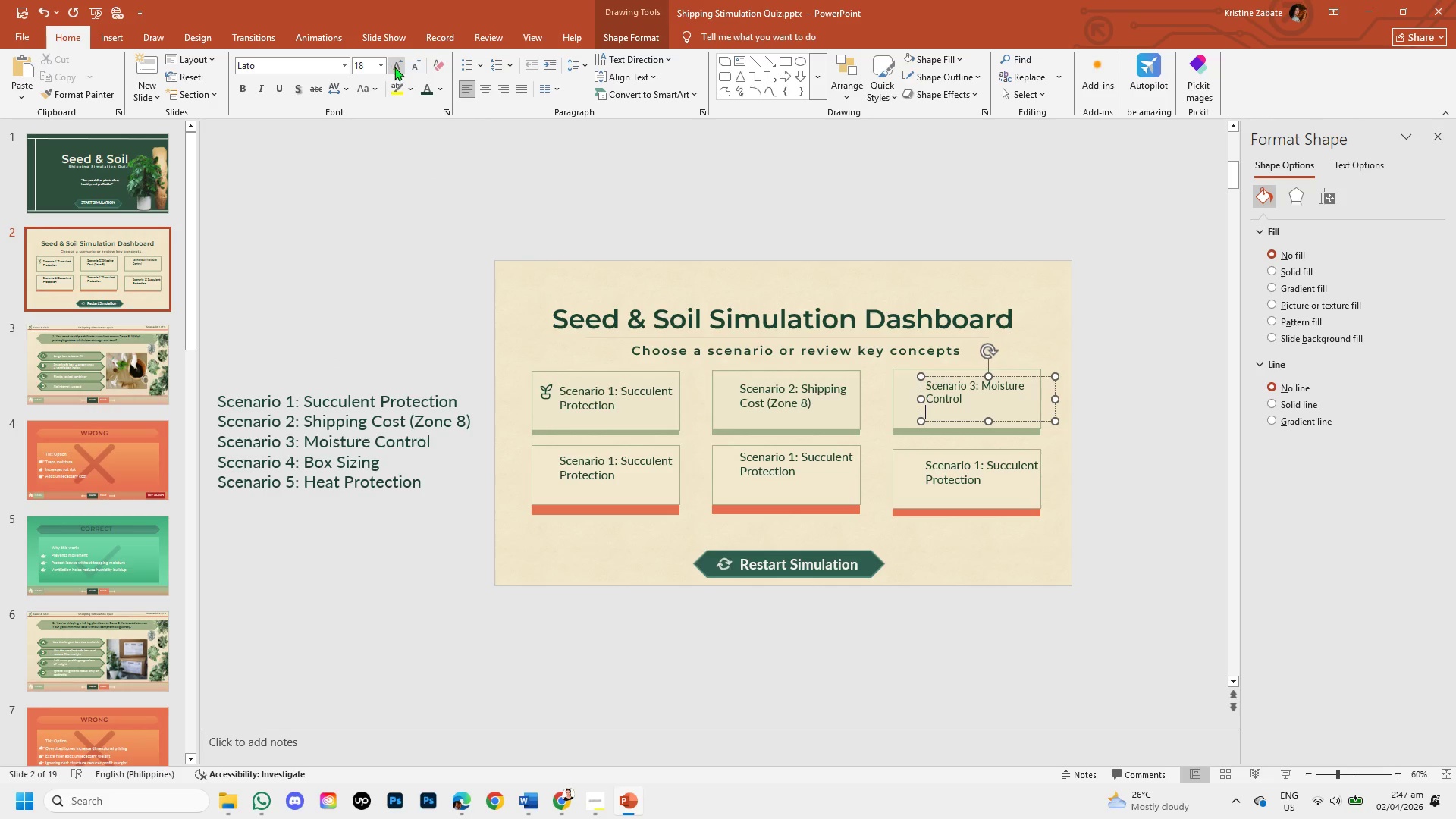 
left_click([395, 67])
 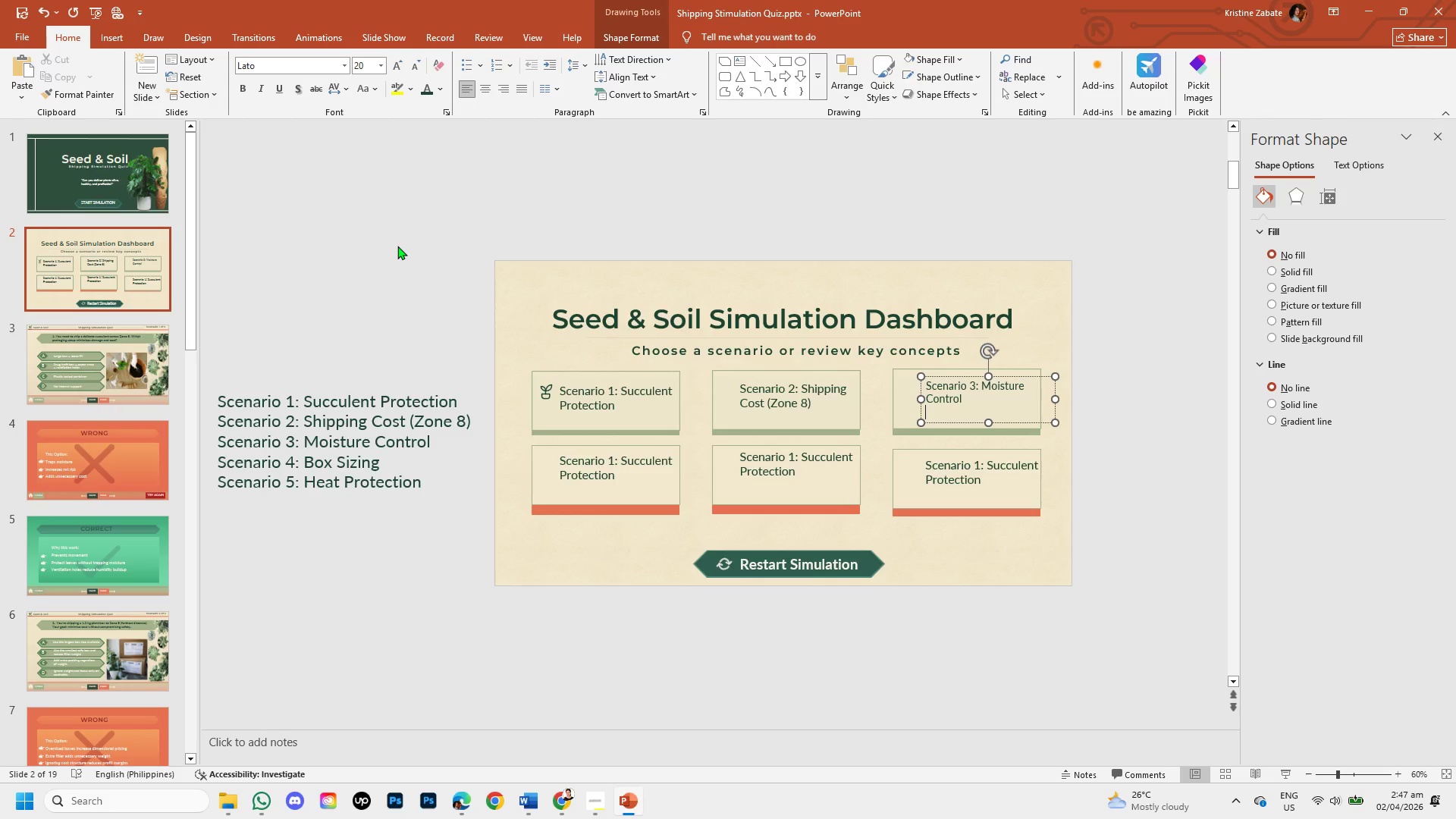 
left_click([397, 246])
 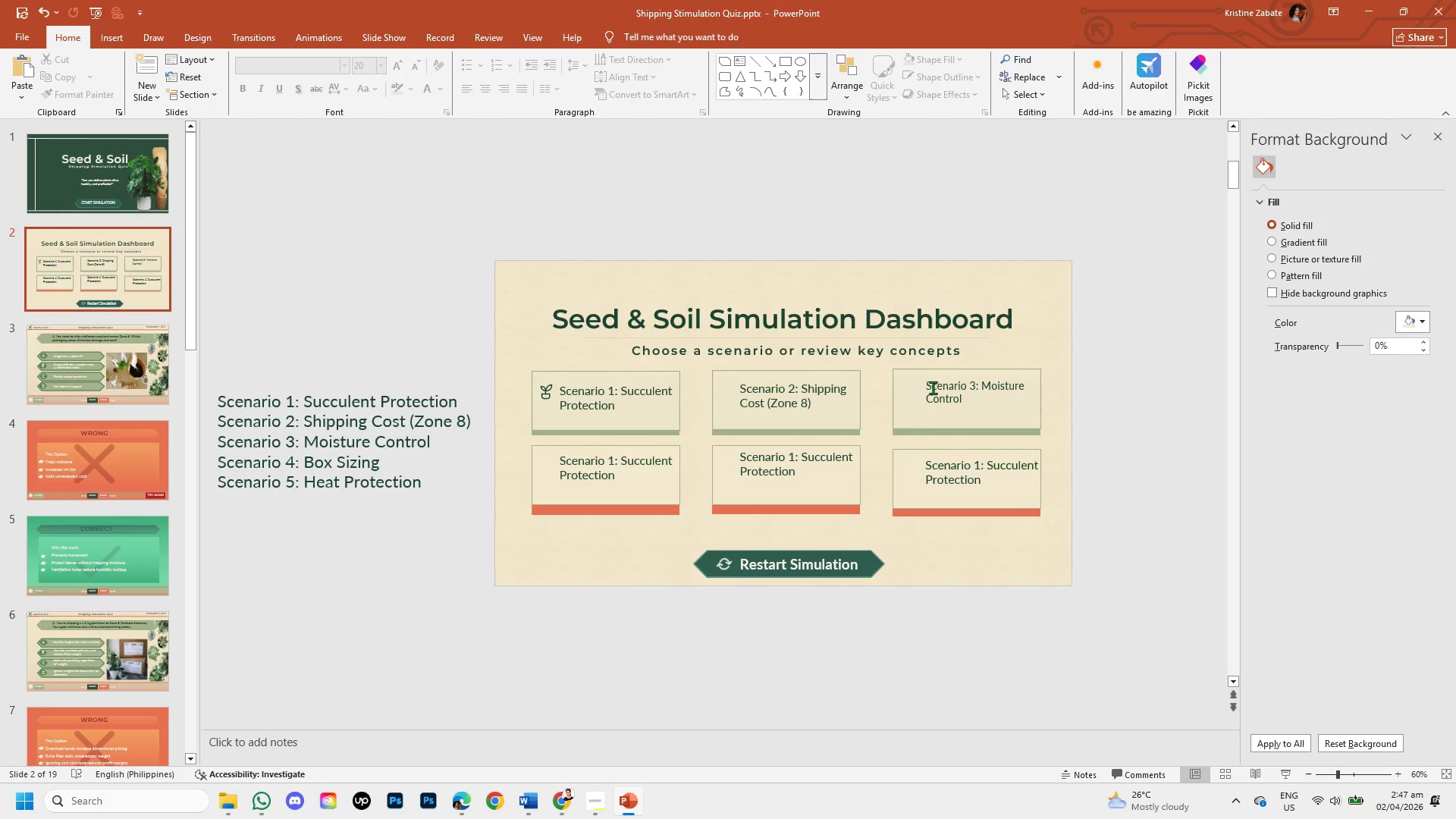 
left_click([933, 388])
 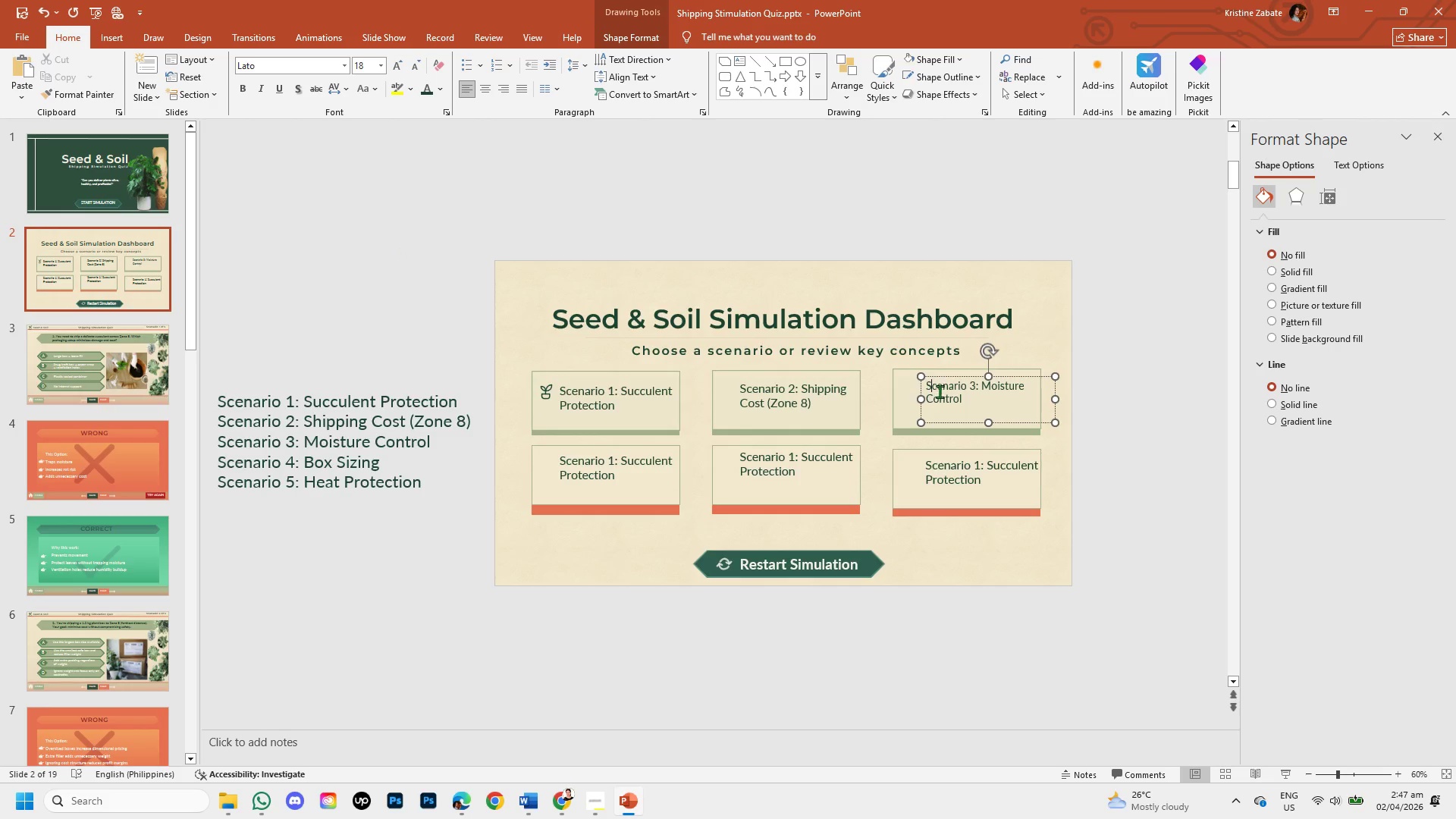 
double_click([940, 391])
 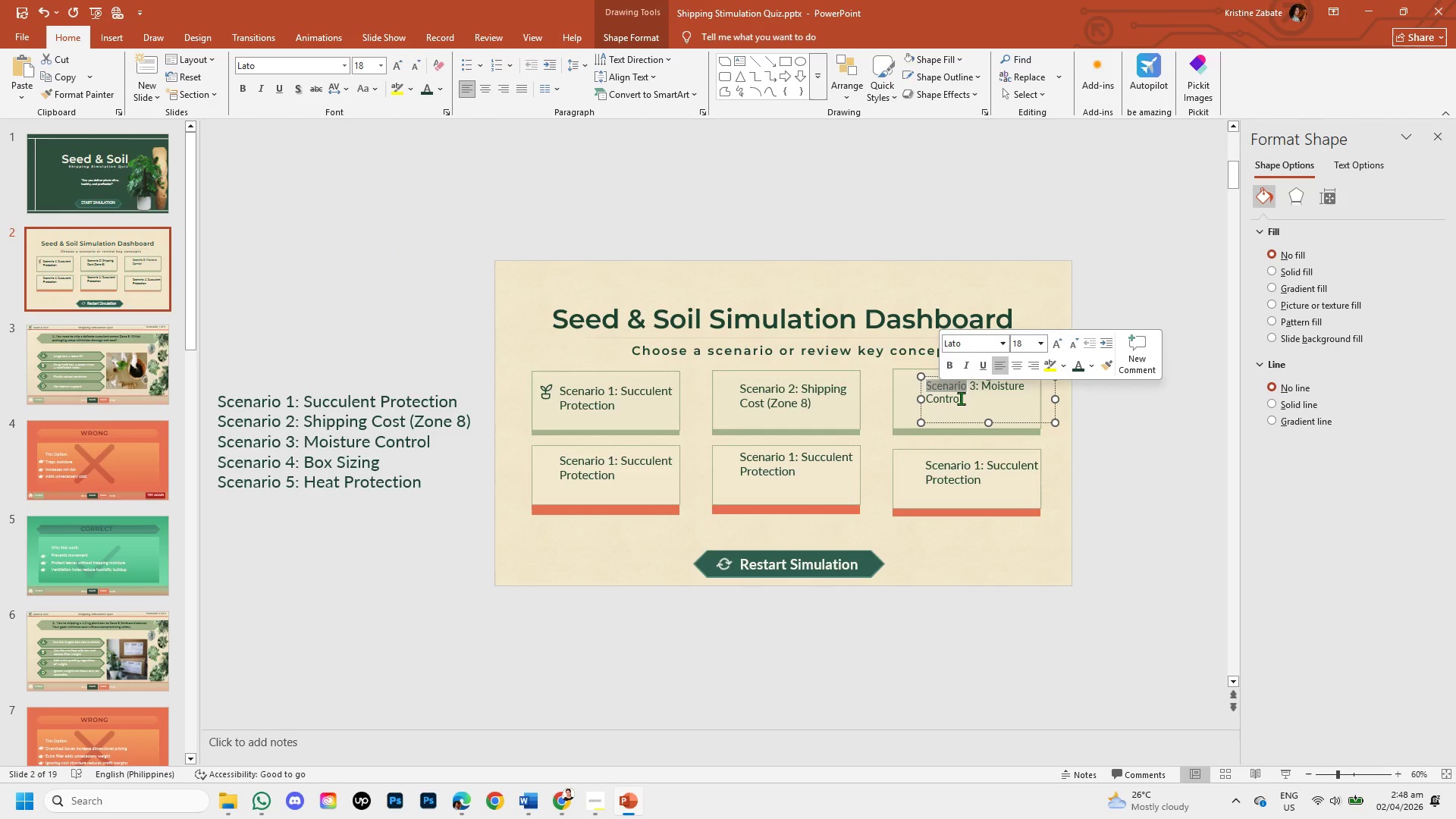 
left_click_drag(start_coordinate=[962, 398], to_coordinate=[924, 382])
 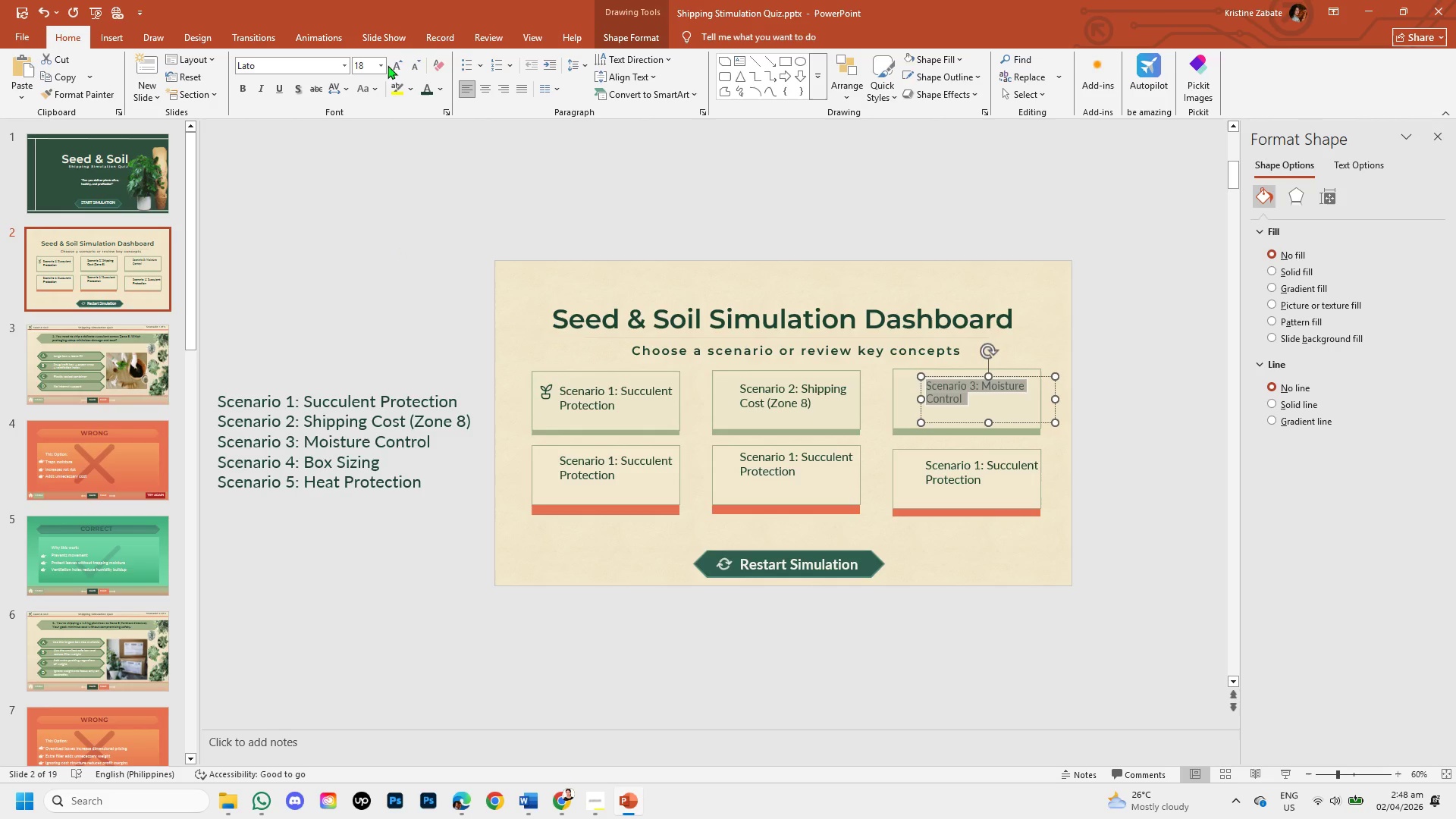 
left_click([397, 67])
 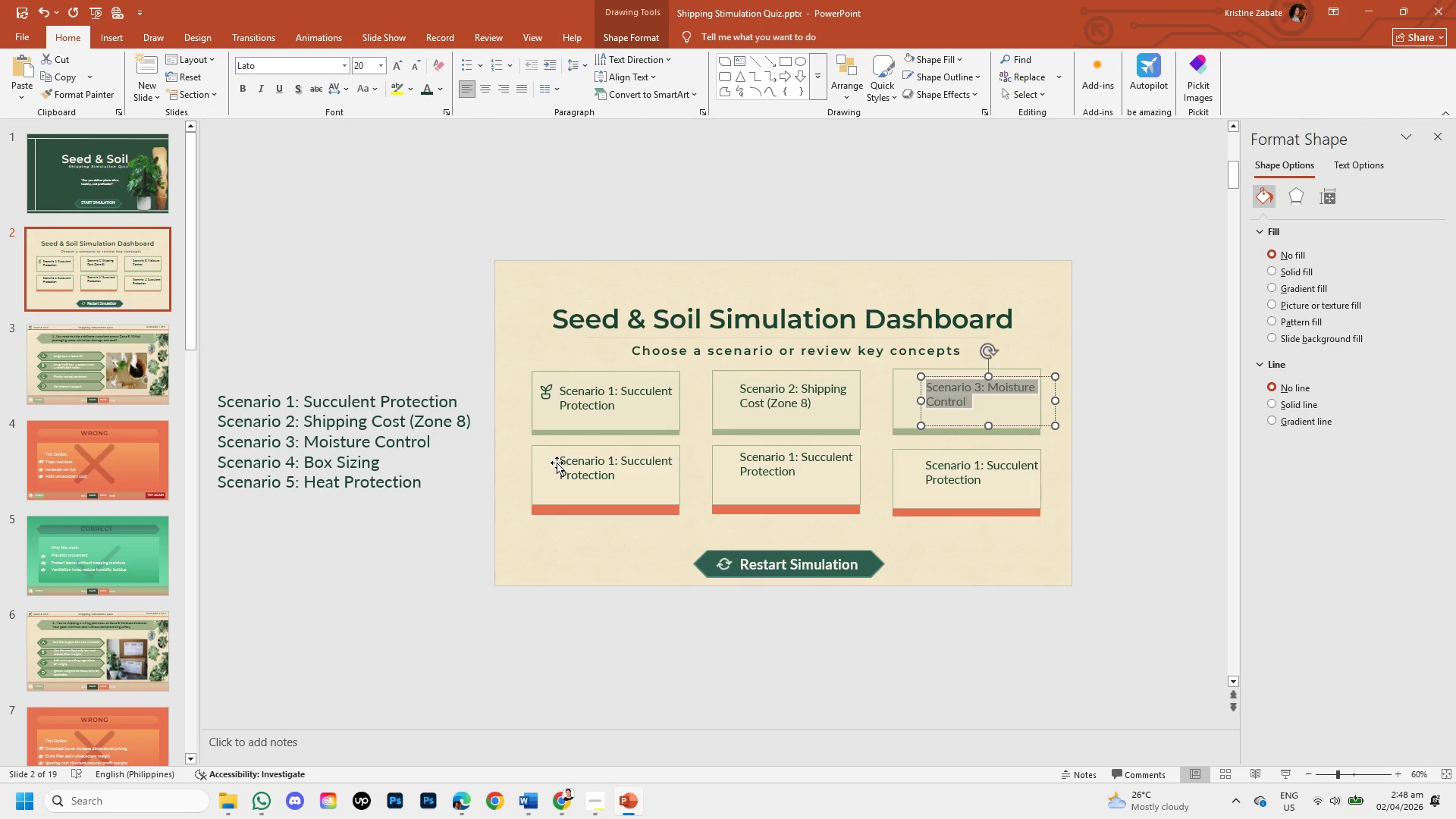 
left_click([557, 462])
 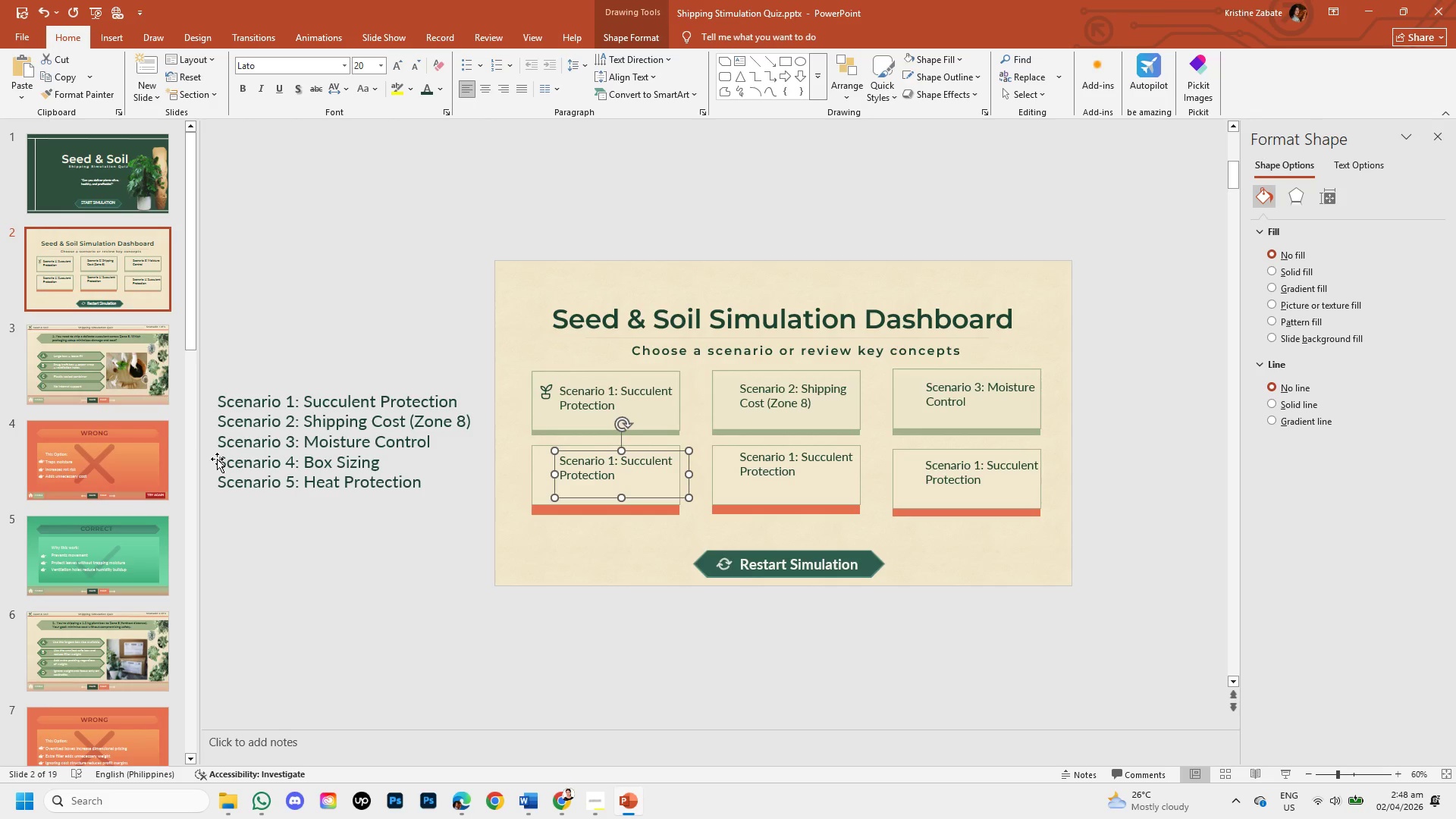 
left_click_drag(start_coordinate=[219, 459], to_coordinate=[371, 460])
 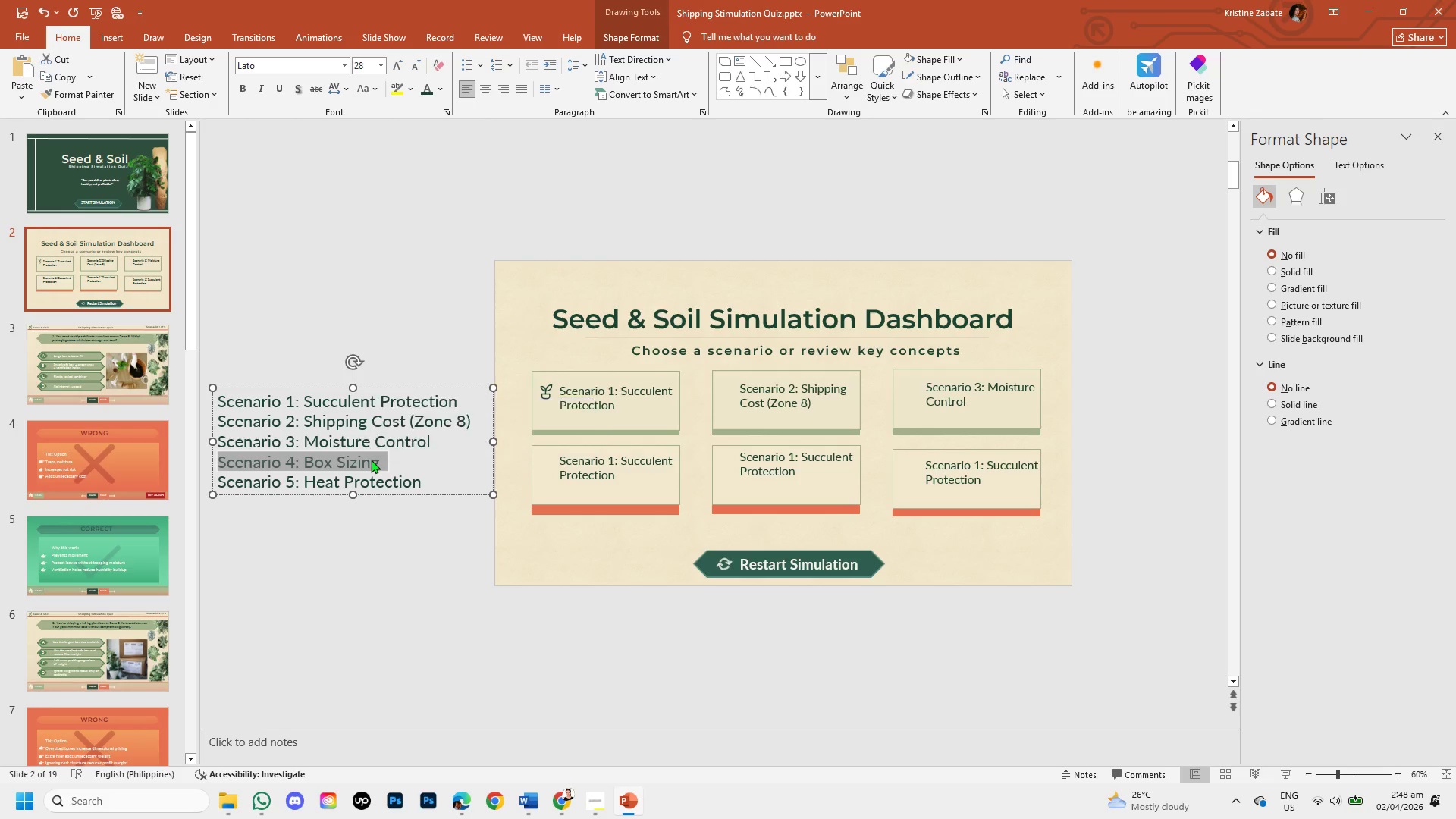 
key(Control+C)
 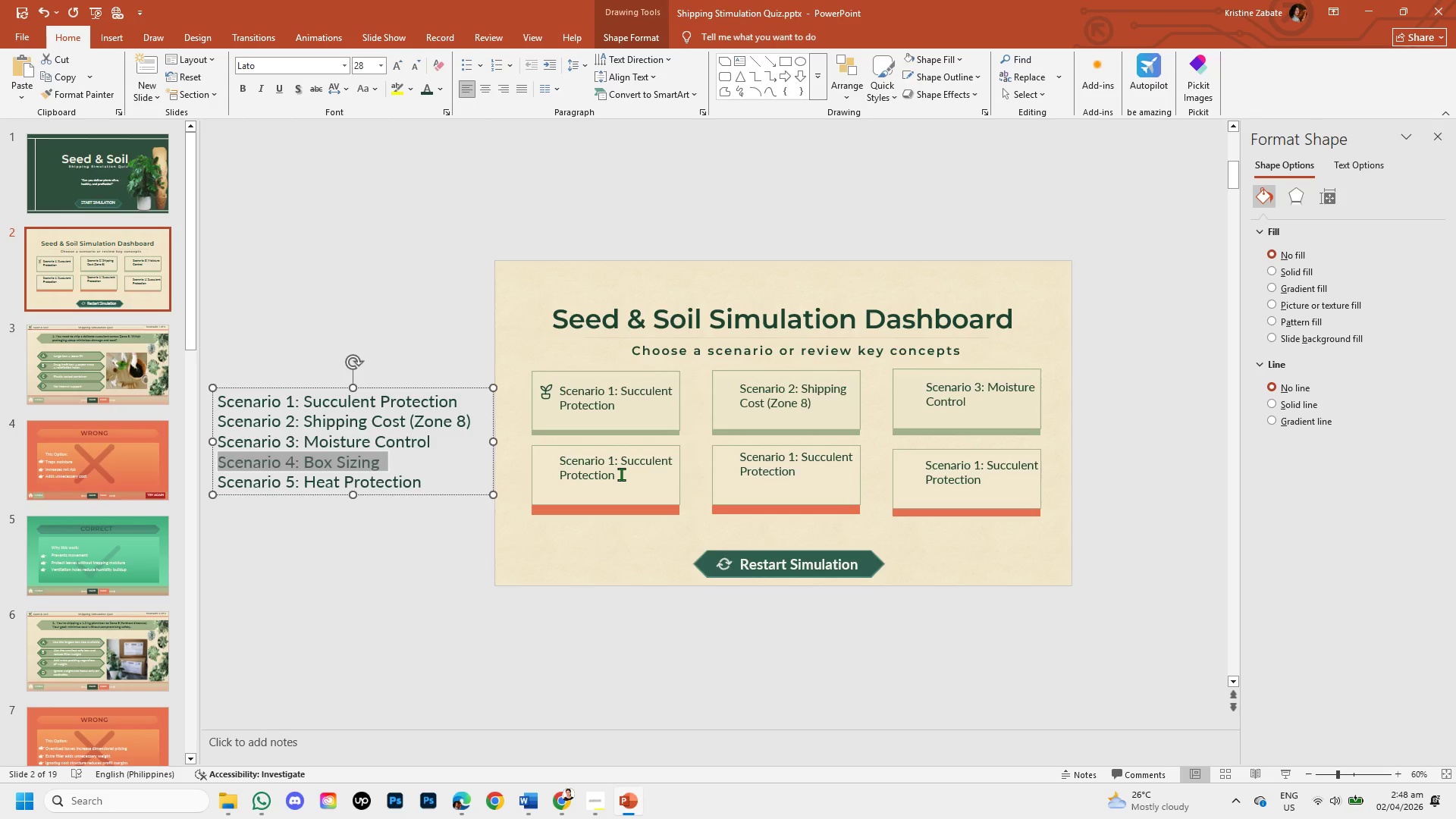 
left_click([621, 474])
 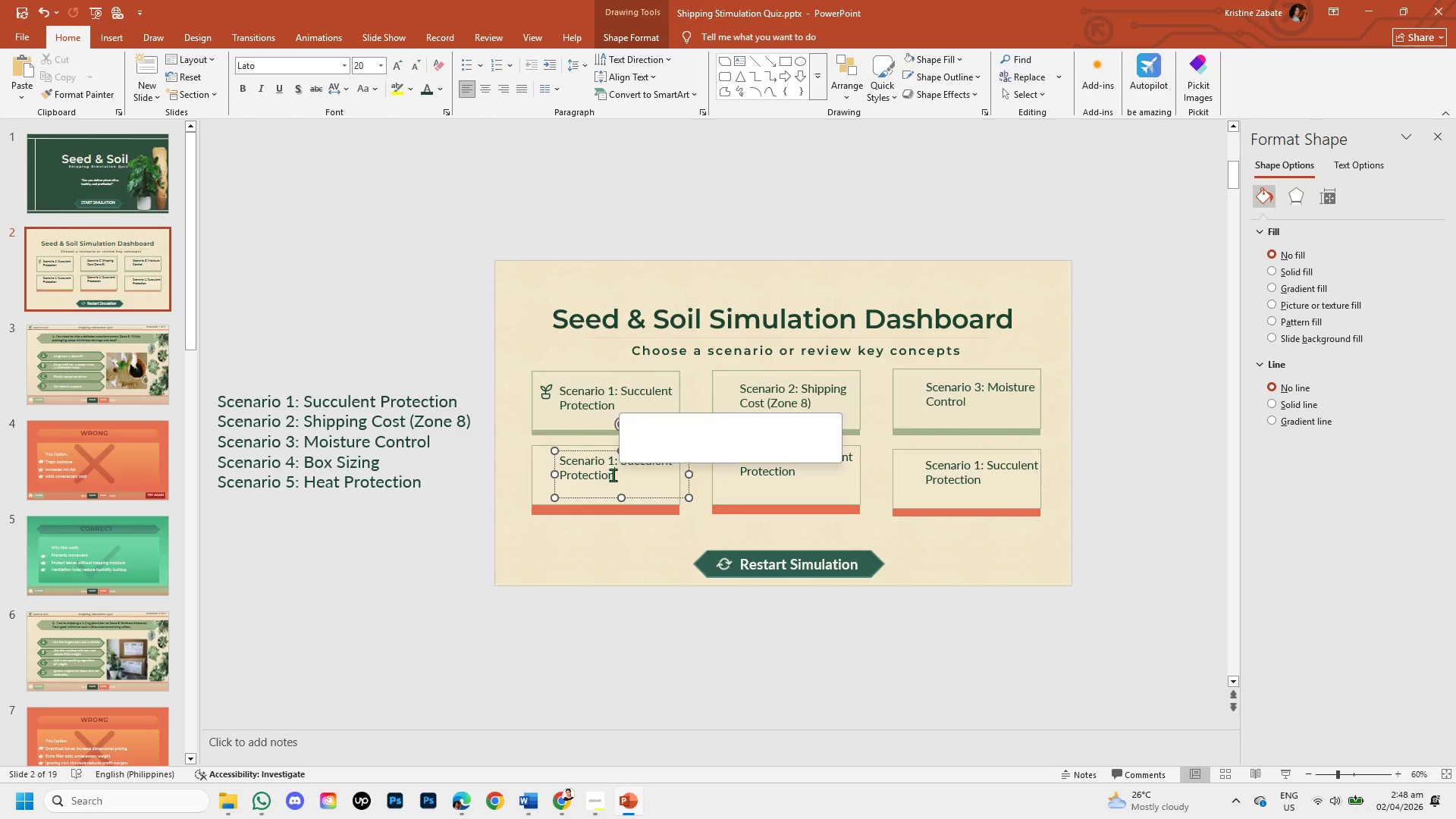 
left_click_drag(start_coordinate=[620, 475], to_coordinate=[576, 461])
 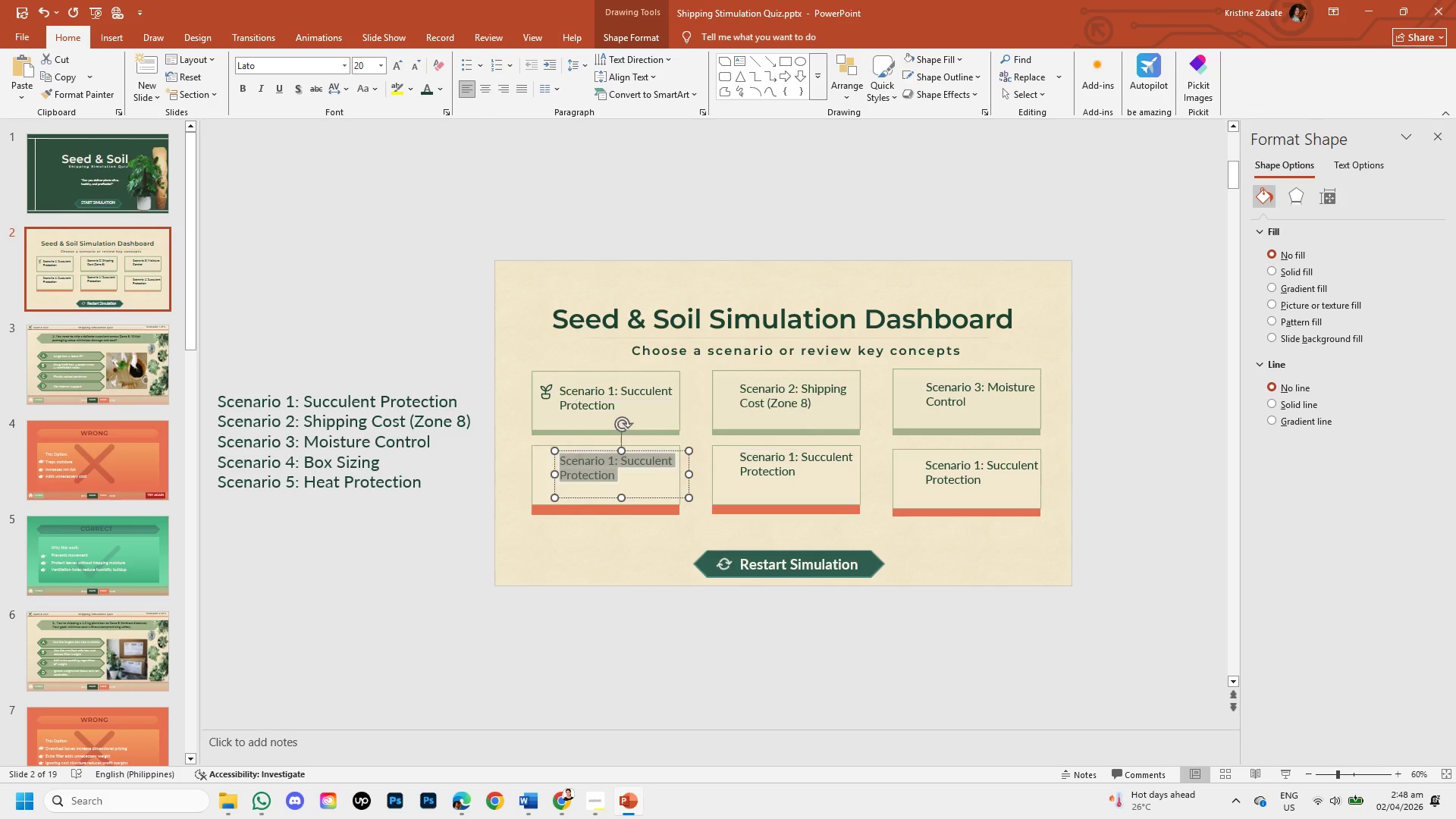 
key(Backspace)
 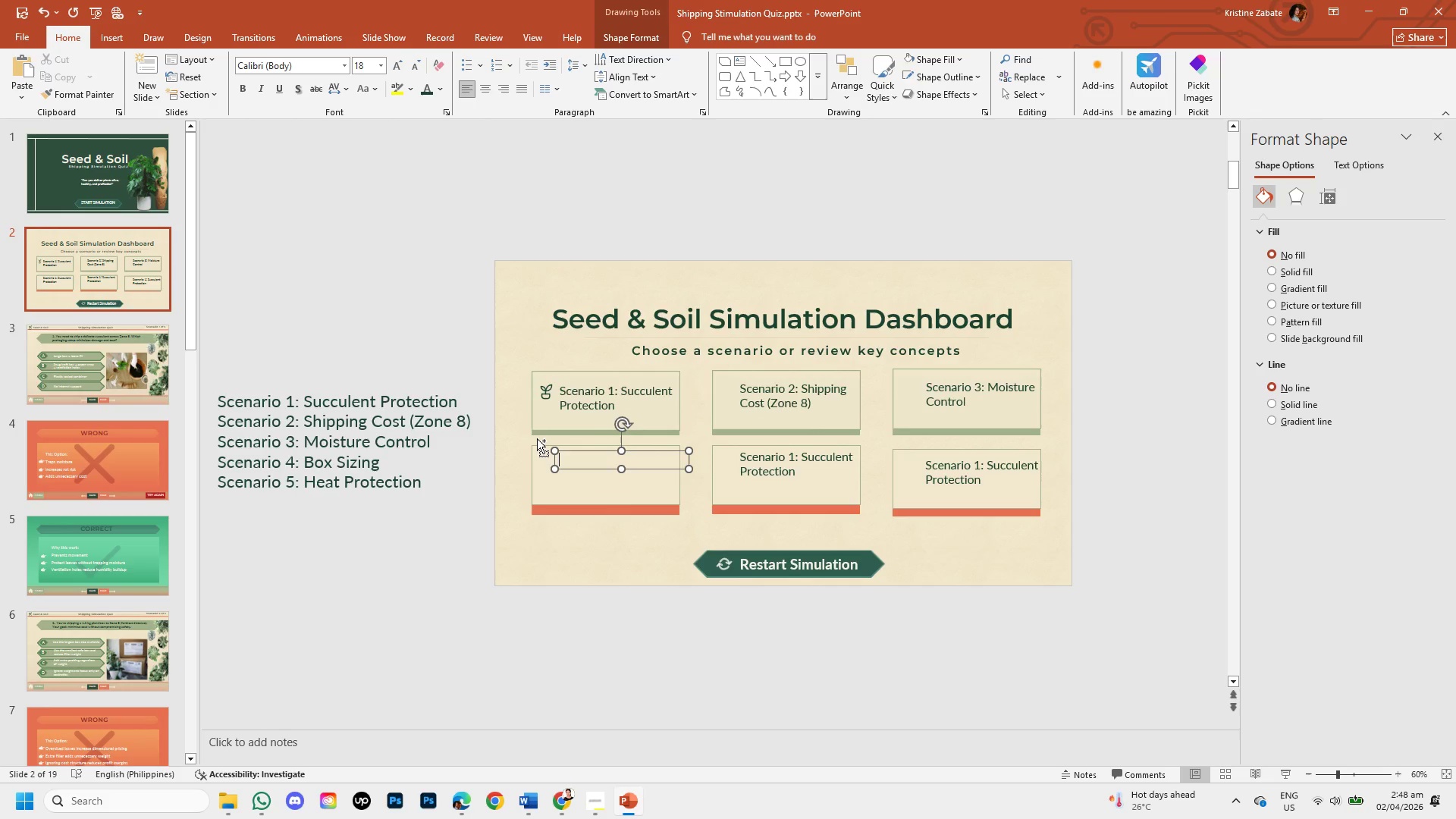 
key(Control+V)
 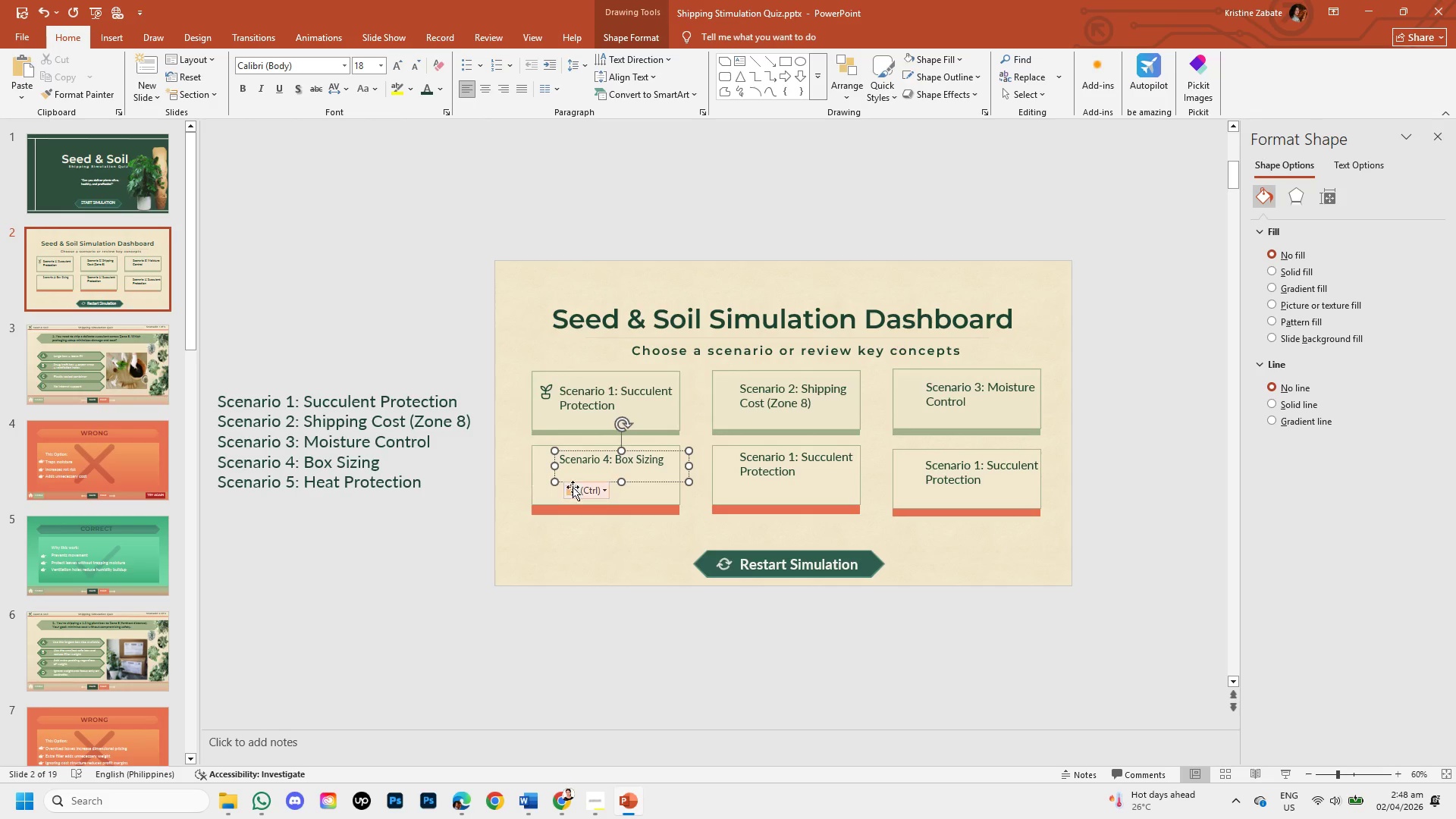 
left_click([645, 495])
 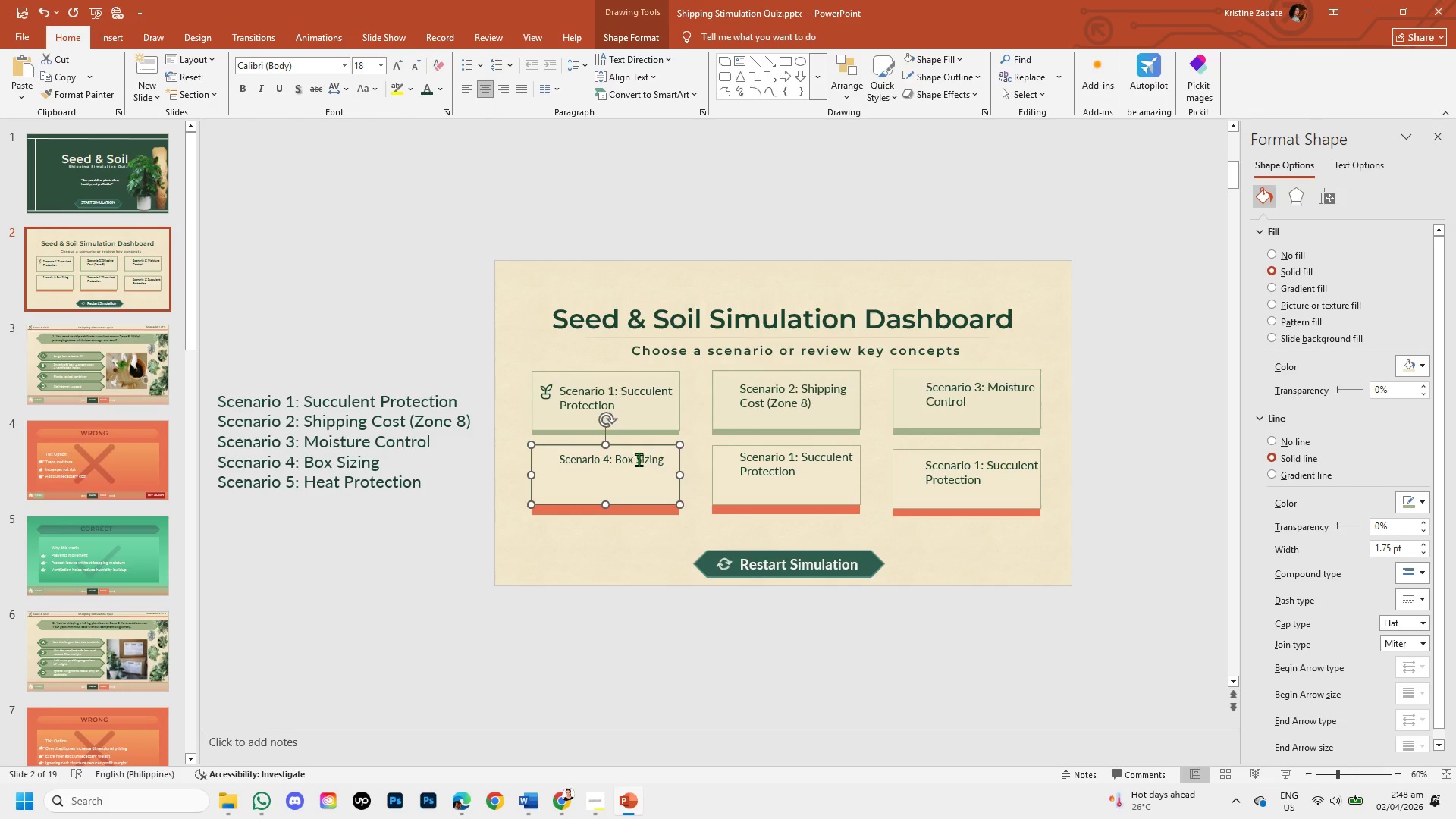 
left_click([639, 460])
 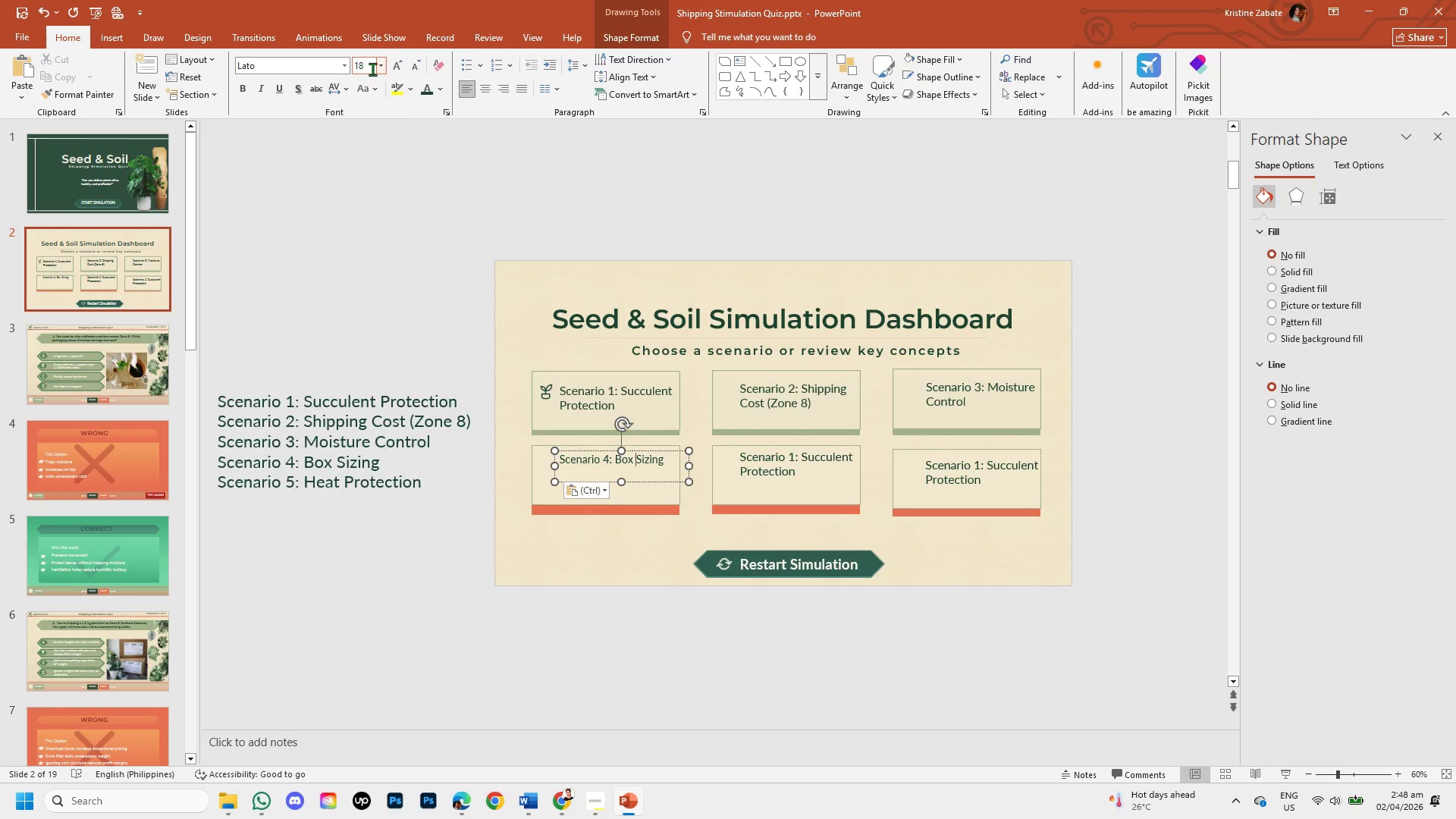 
left_click([394, 63])
 